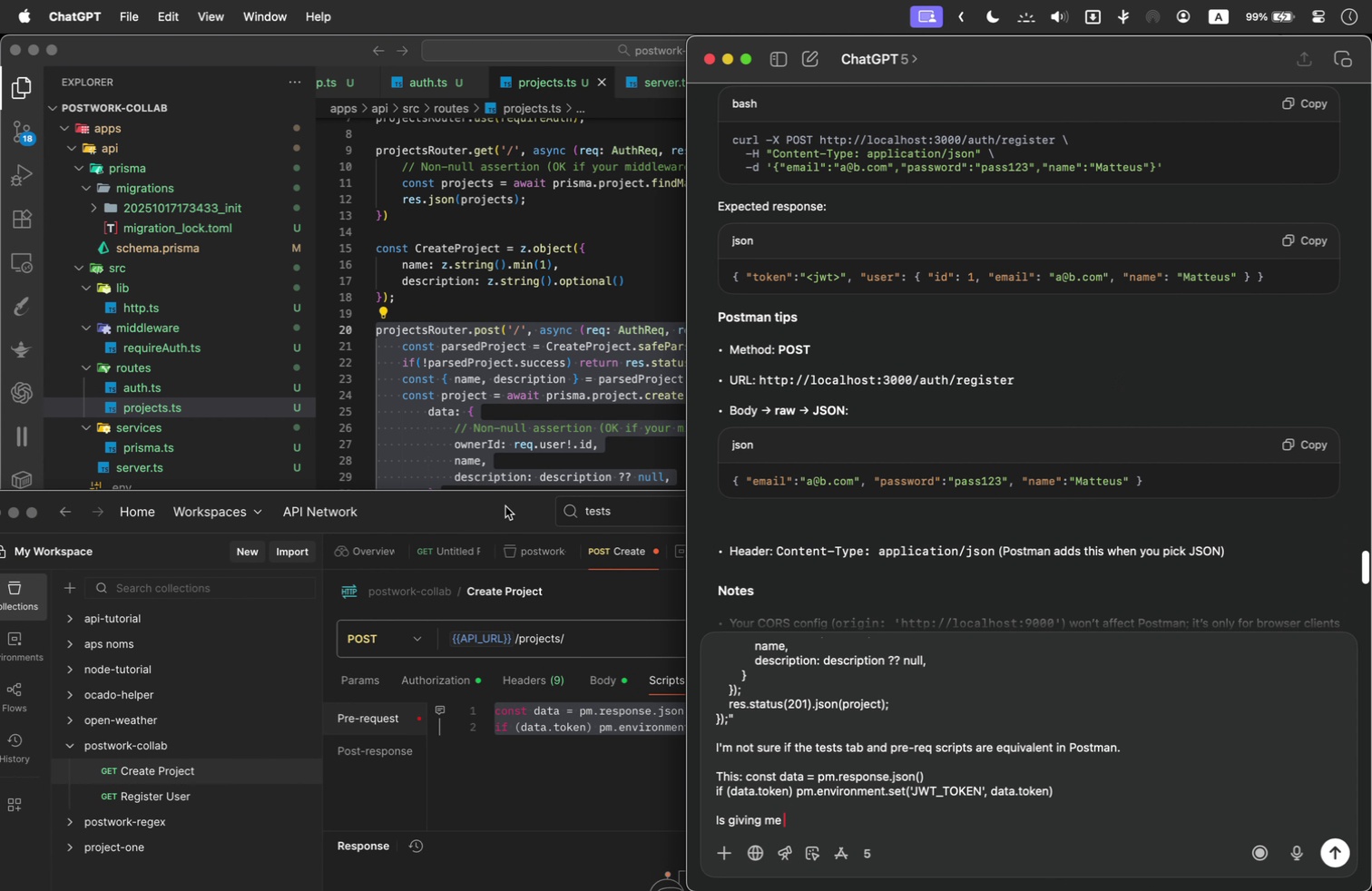 
left_click_drag(start_coordinate=[439, 512], to_coordinate=[462, 92])
 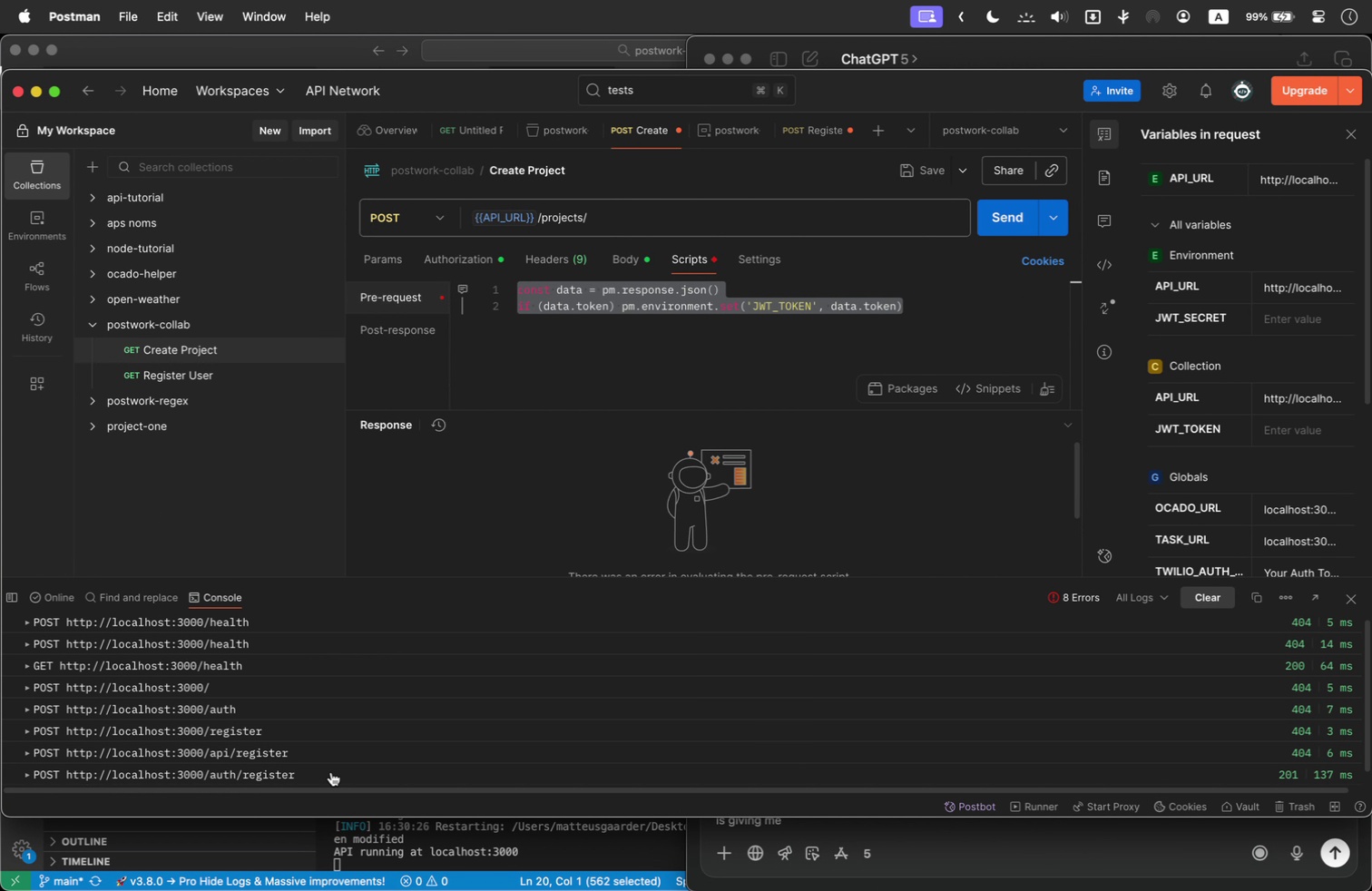 
scroll: coordinate [337, 705], scroll_direction: down, amount: 184.0
 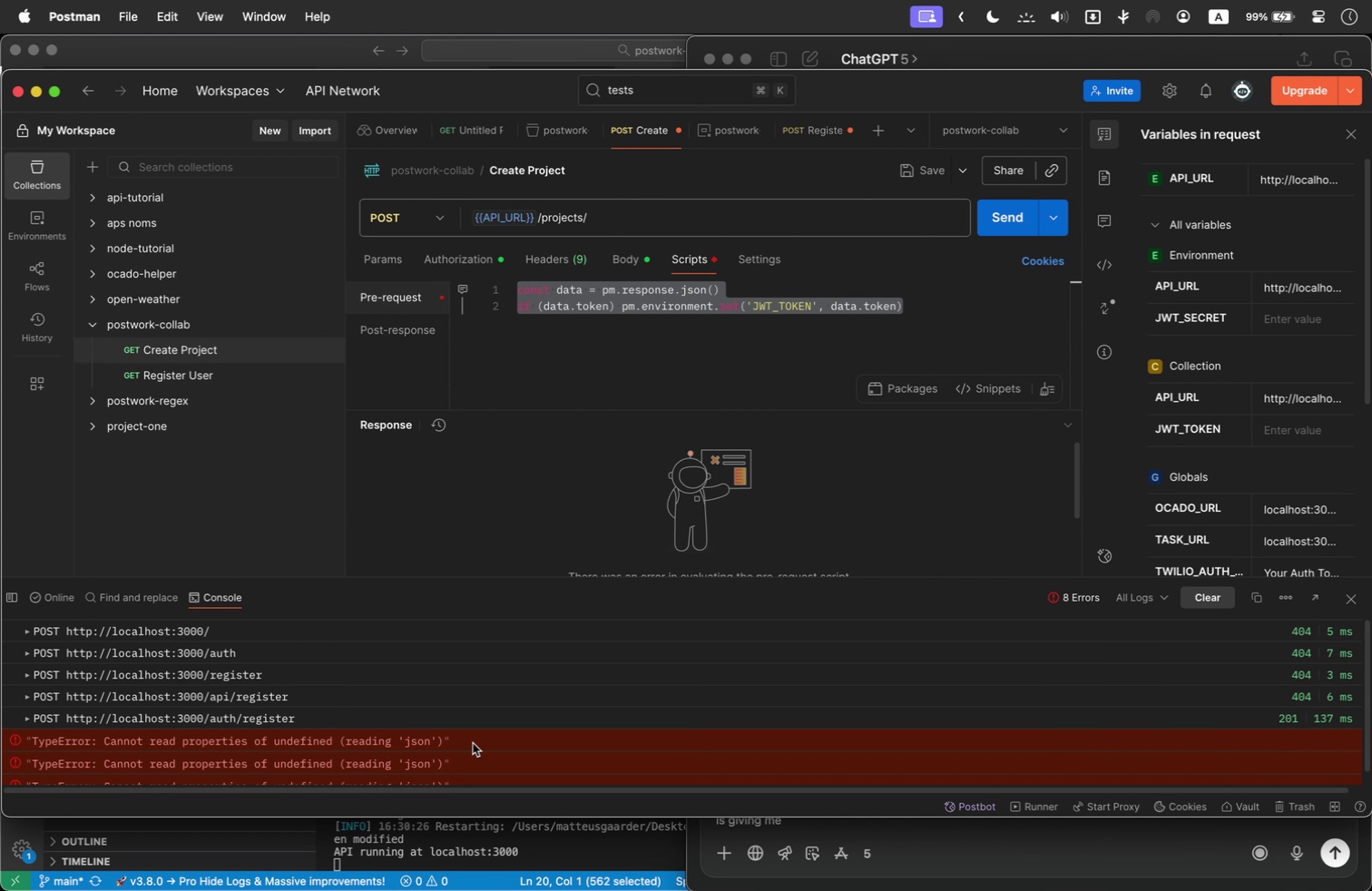 
left_click_drag(start_coordinate=[469, 742], to_coordinate=[31, 742])
 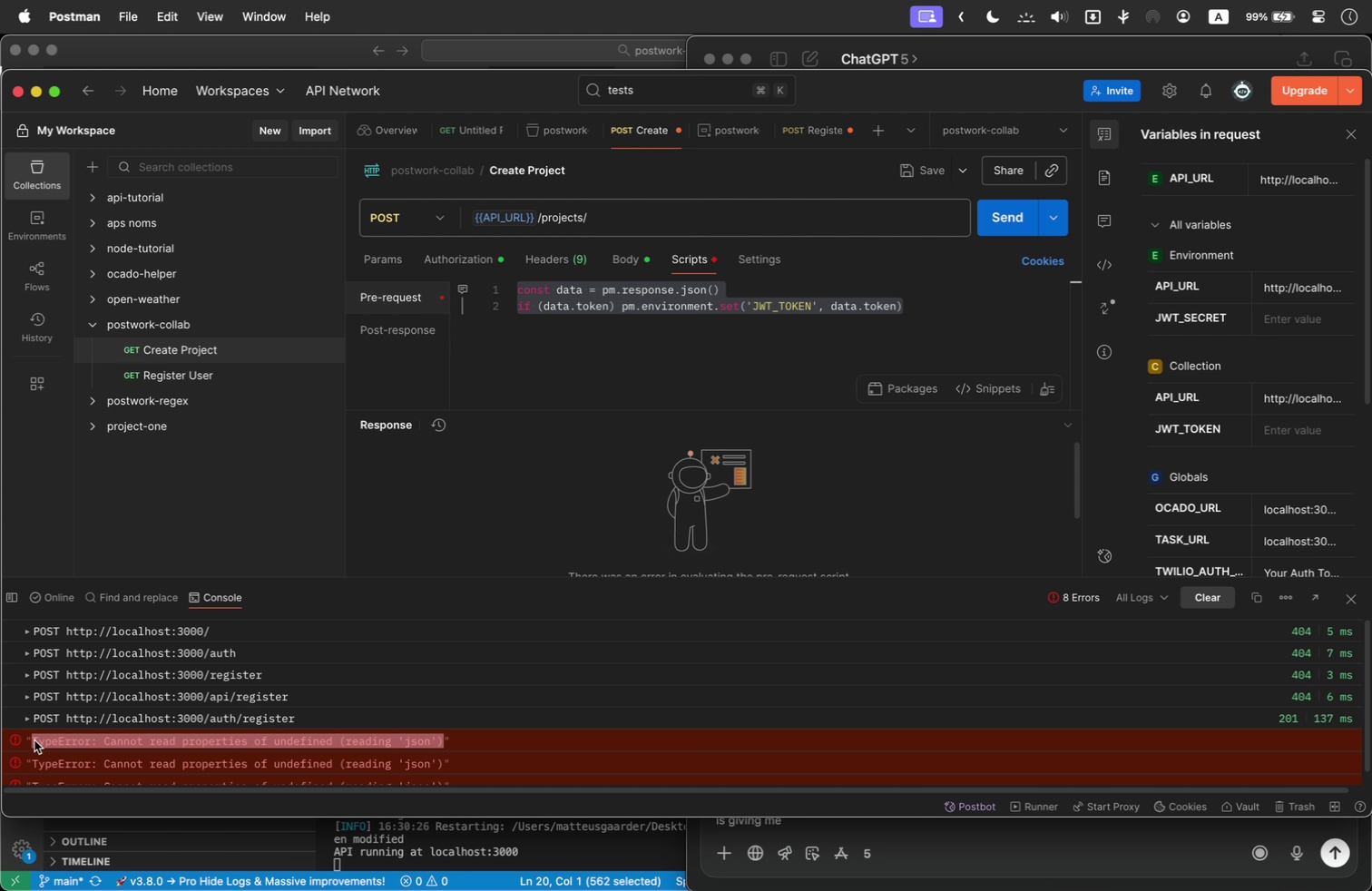 
key(Meta+C)
 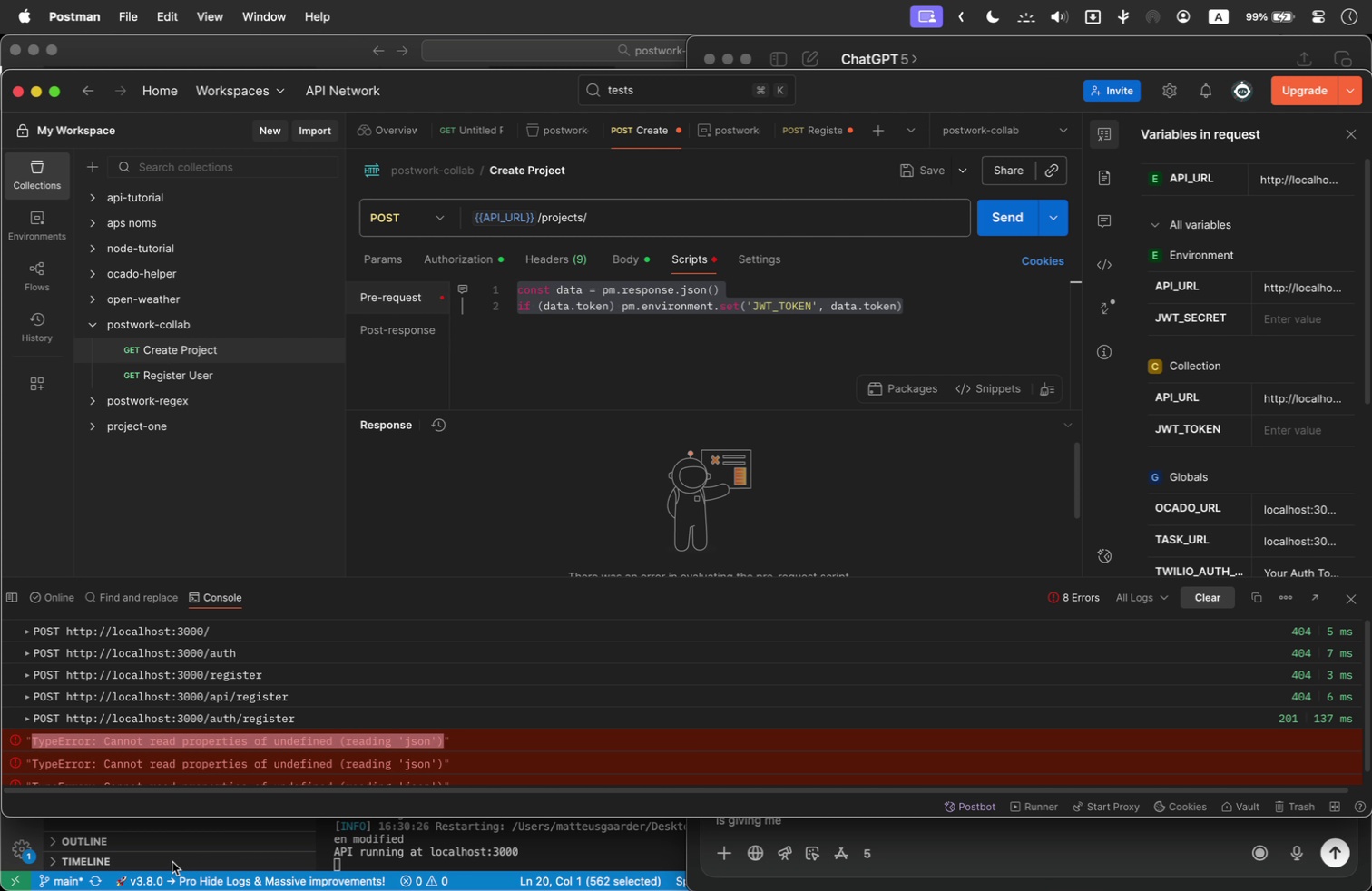 
key(Meta+Tab)
 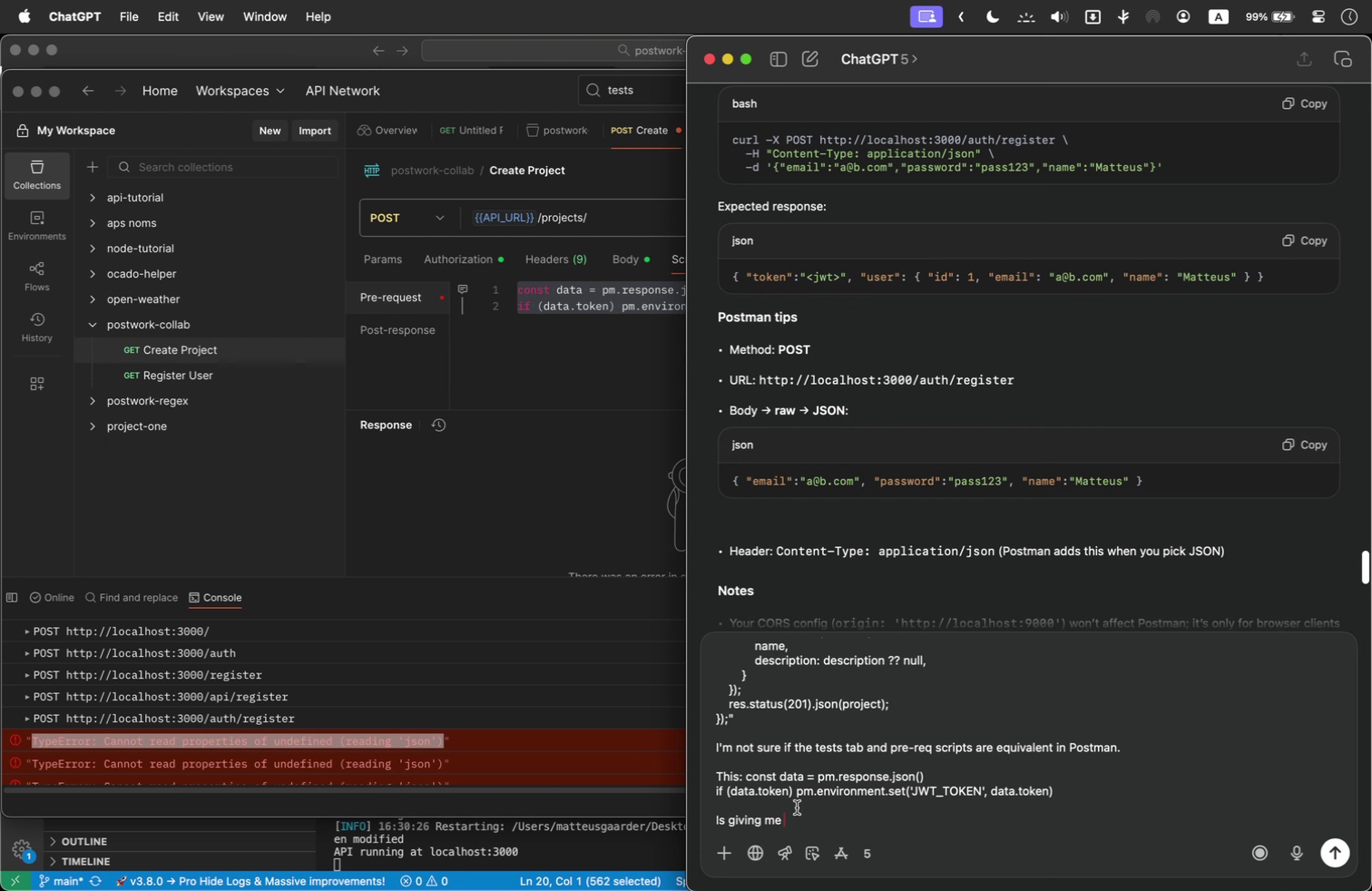 
key(Shift+Quote)
 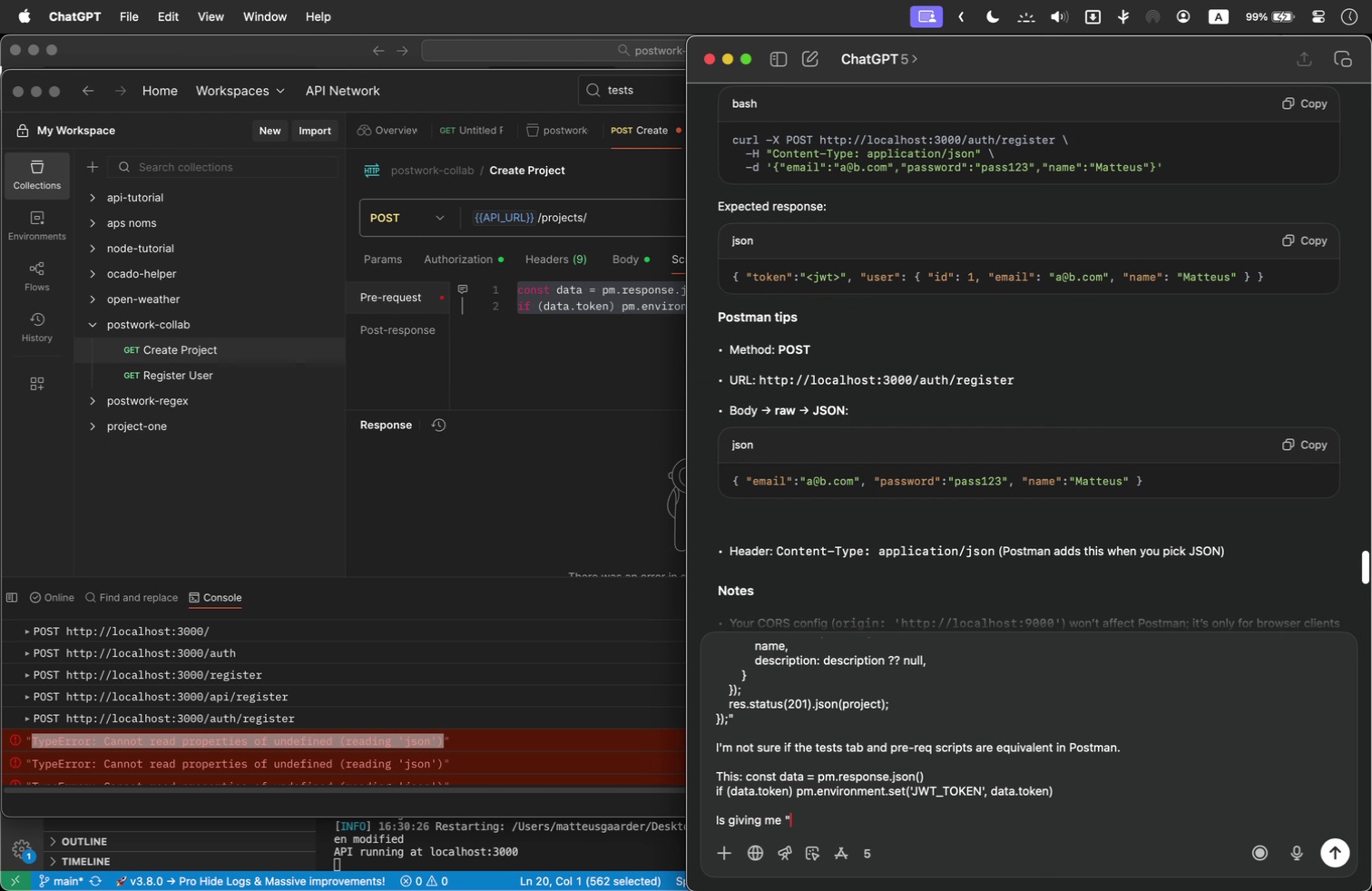 
key(Meta+V)
 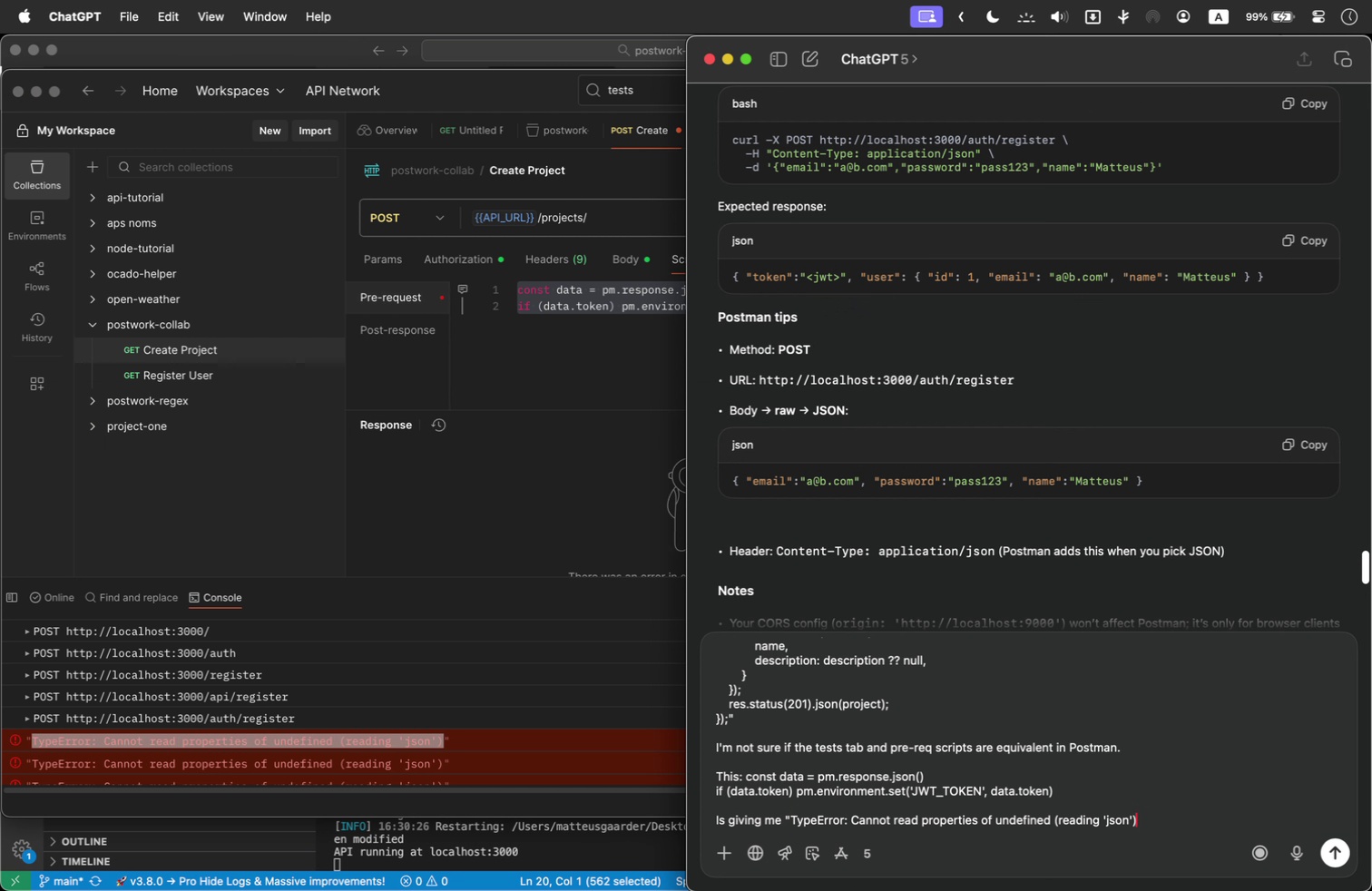 
key(Shift+Quote)
 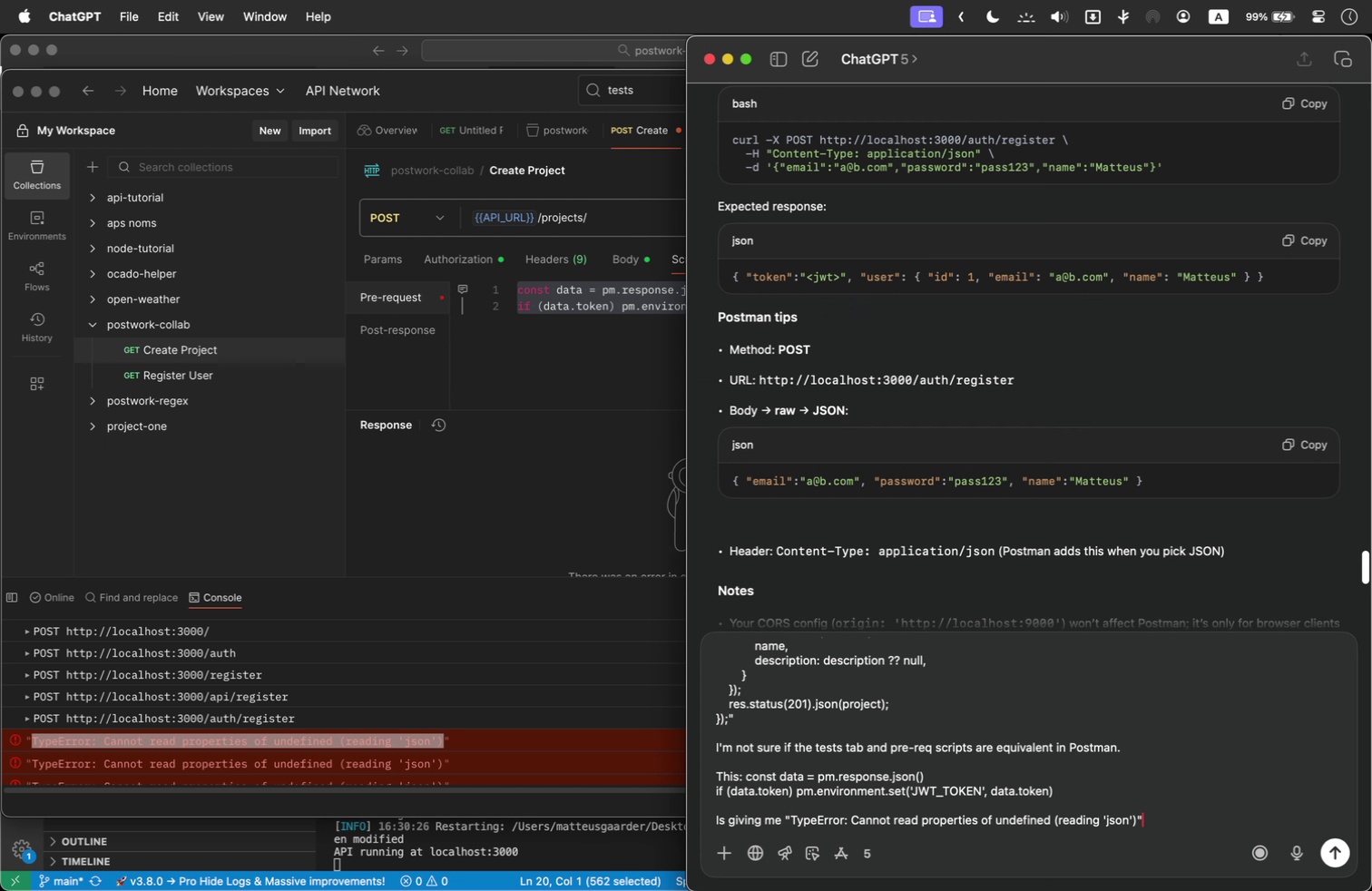 
key(Shift+Enter)
 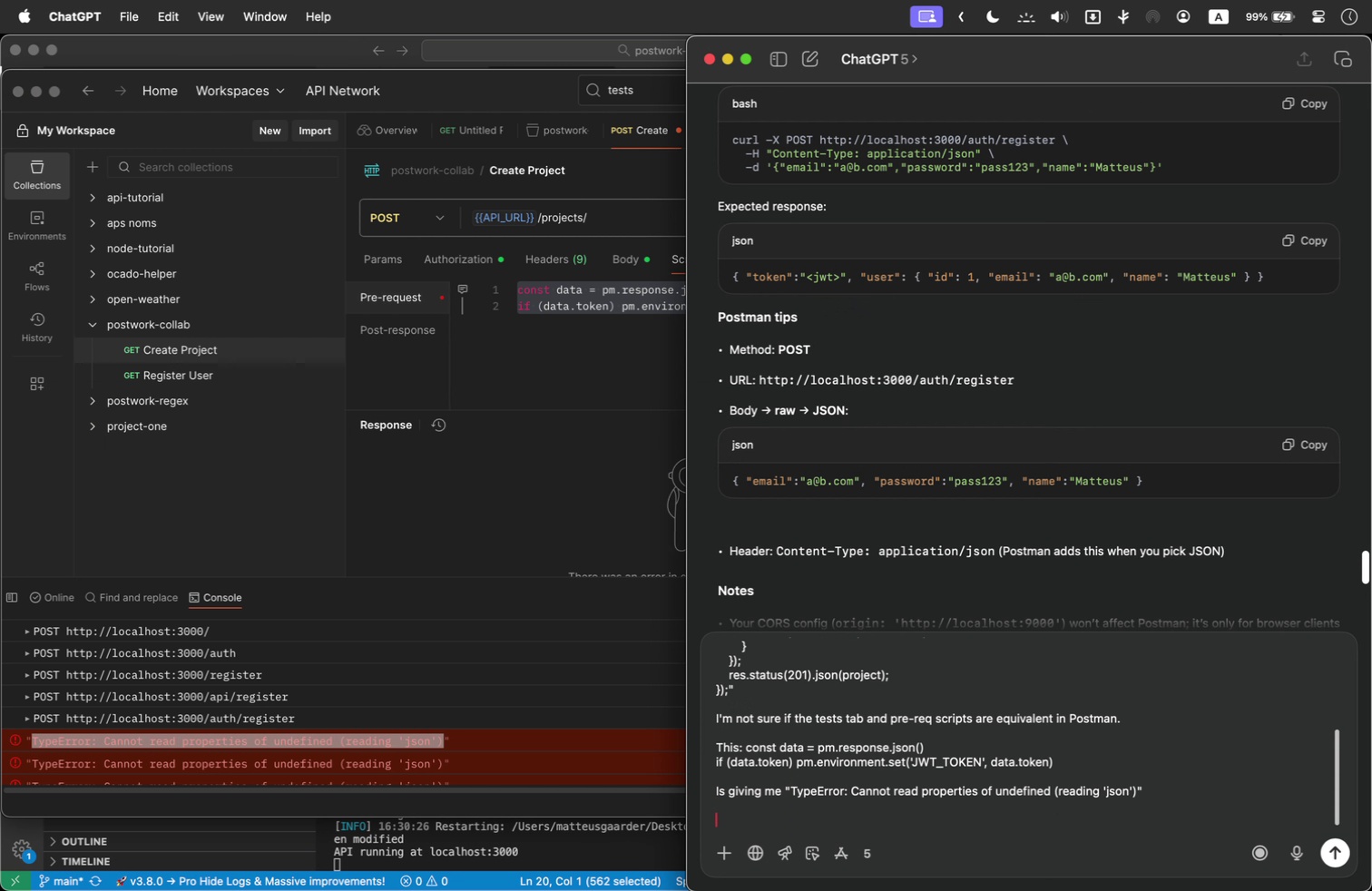 
key(Shift+Enter)
 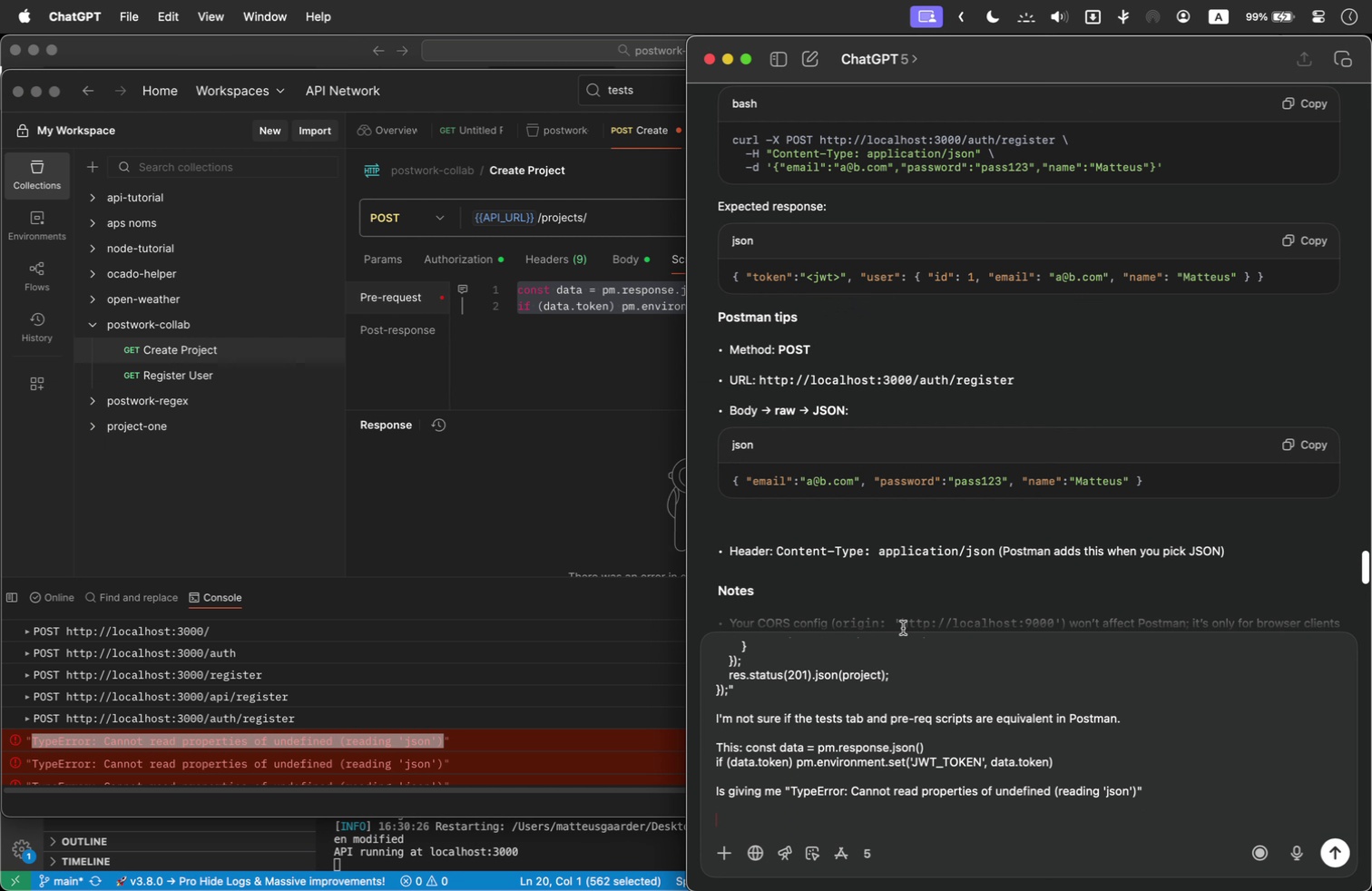 
type(On the url )
 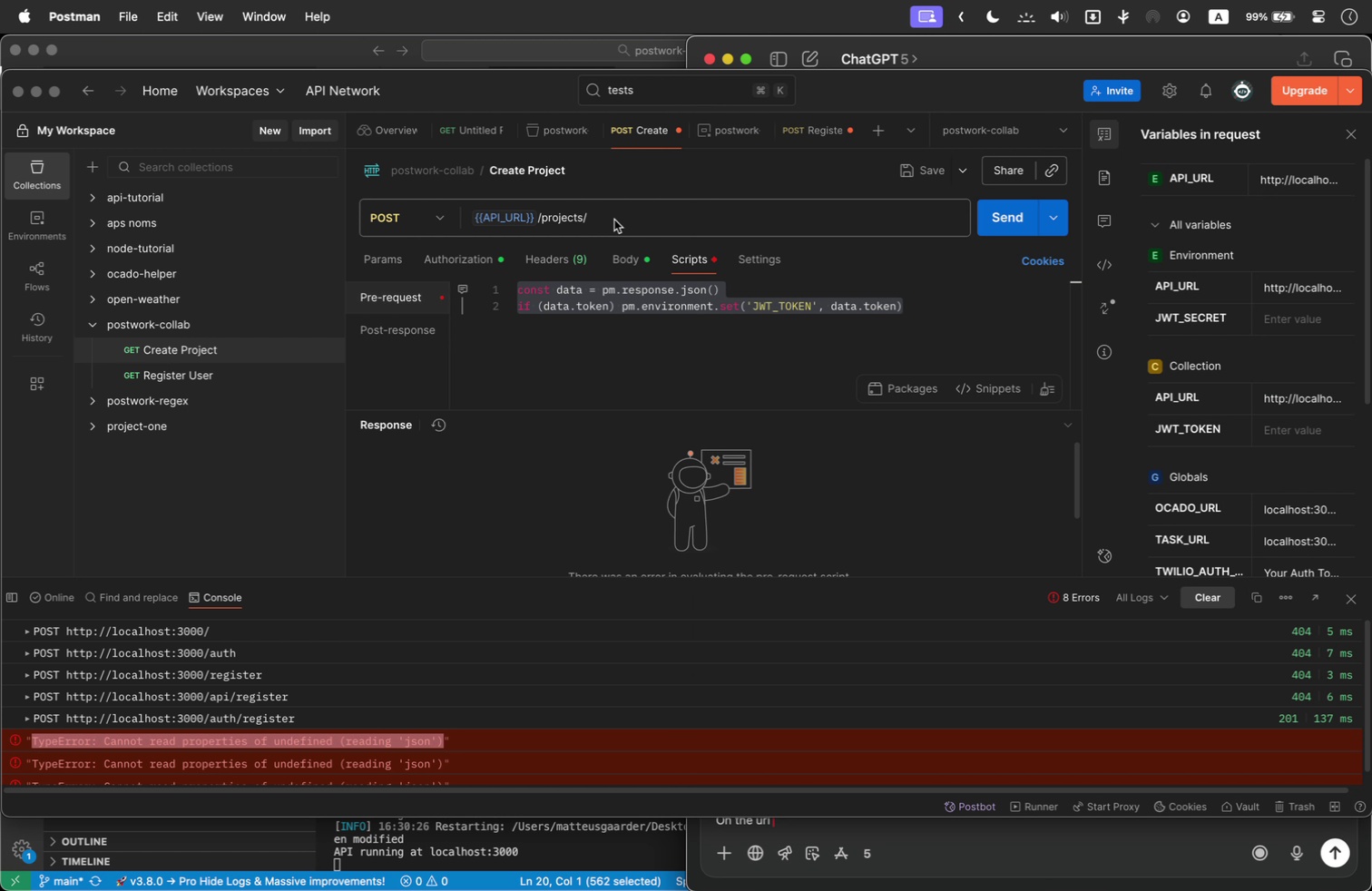 
double_click([614, 220])
 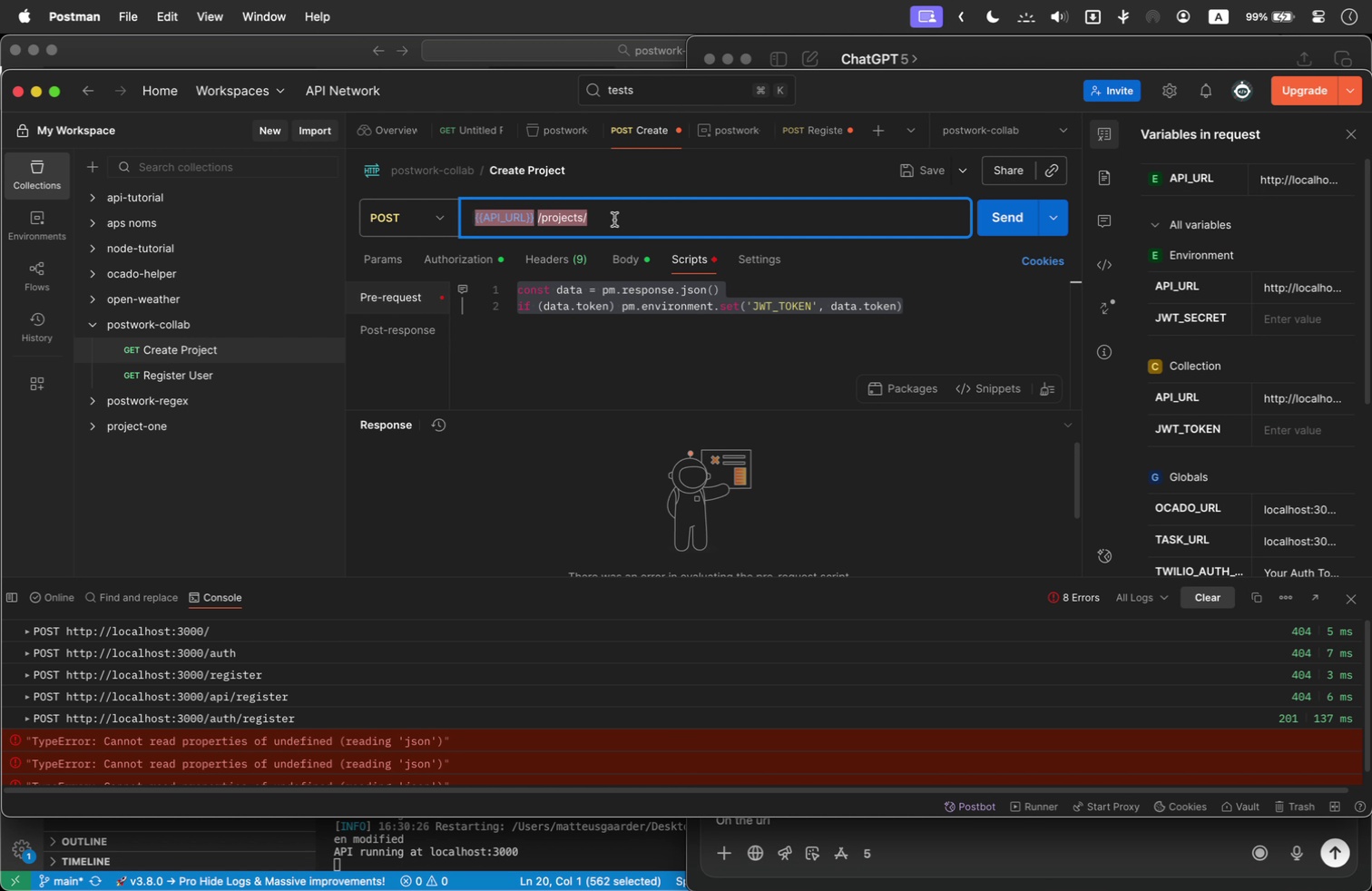 
triple_click([614, 220])
 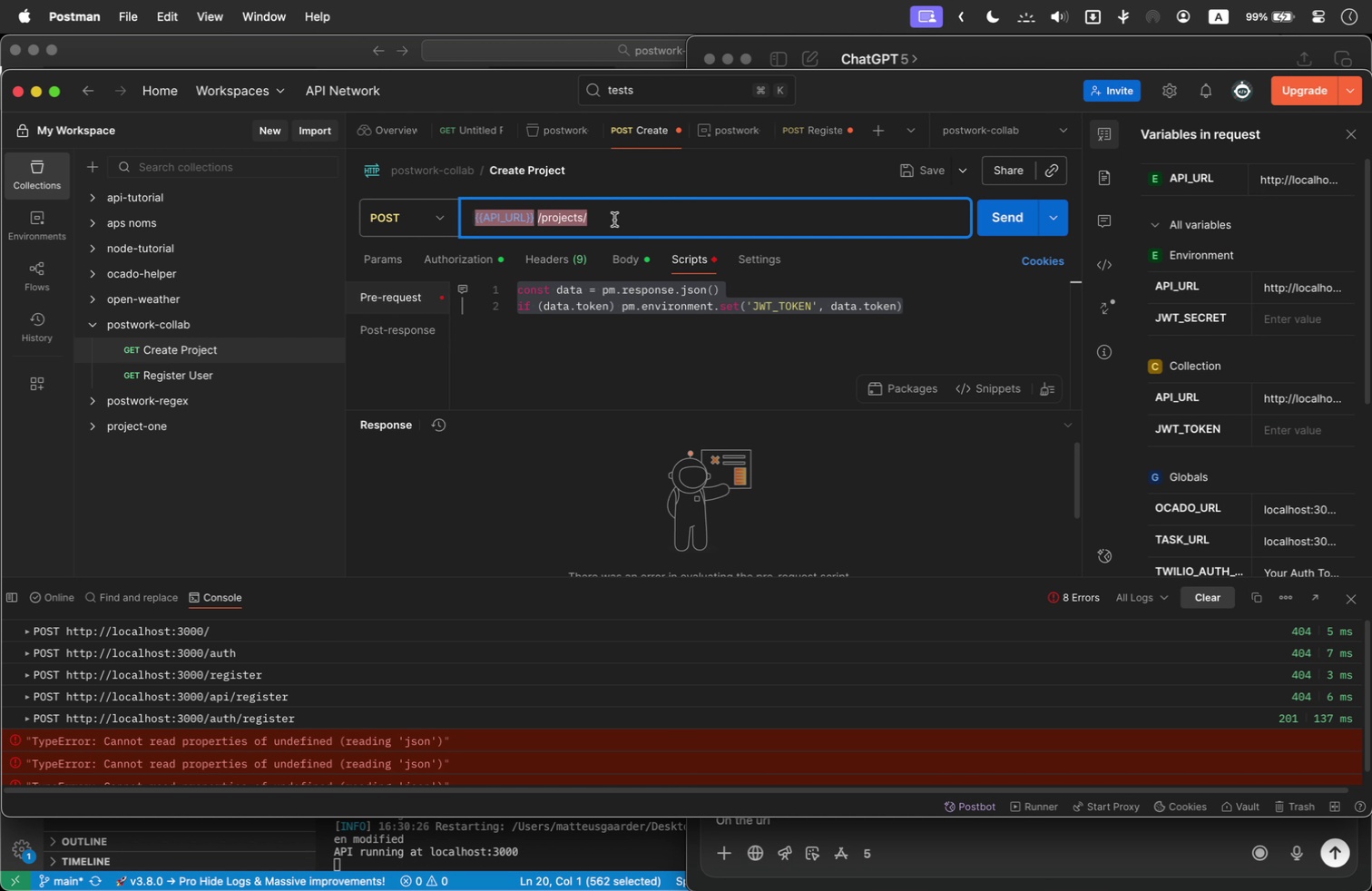 
key(Meta+C)
 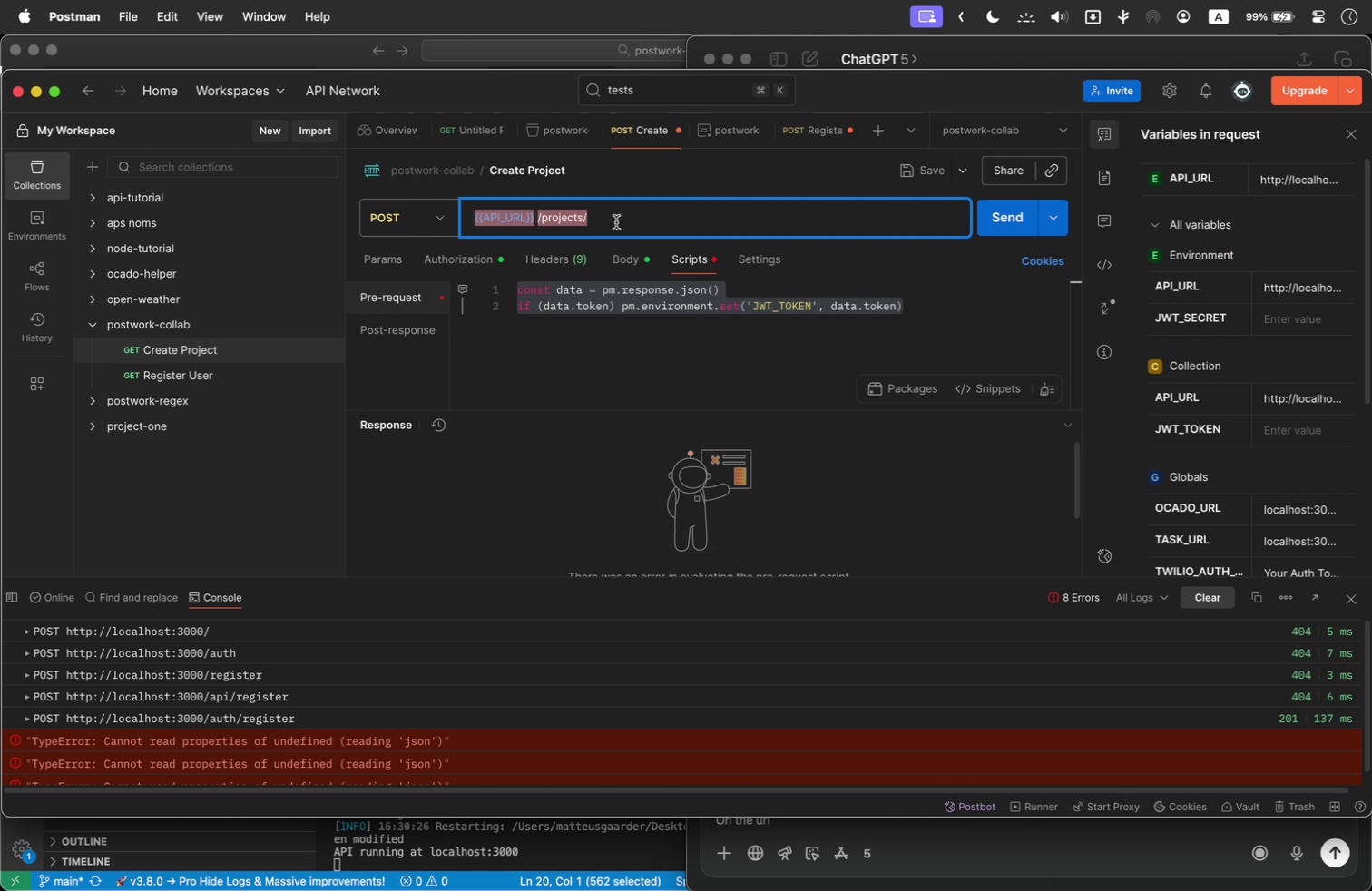 
key(Meta+Tab)
 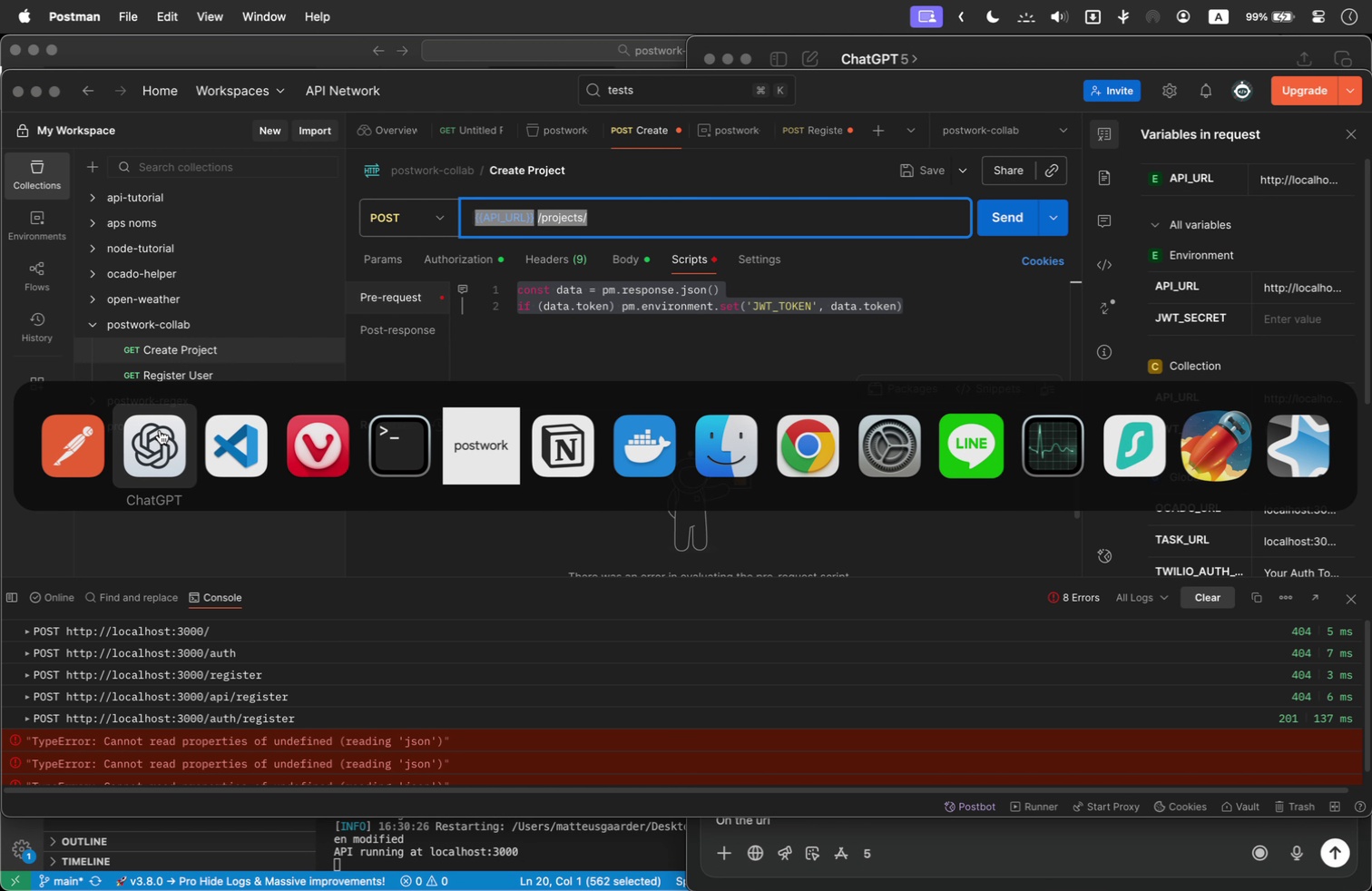 
key(Meta+V)
 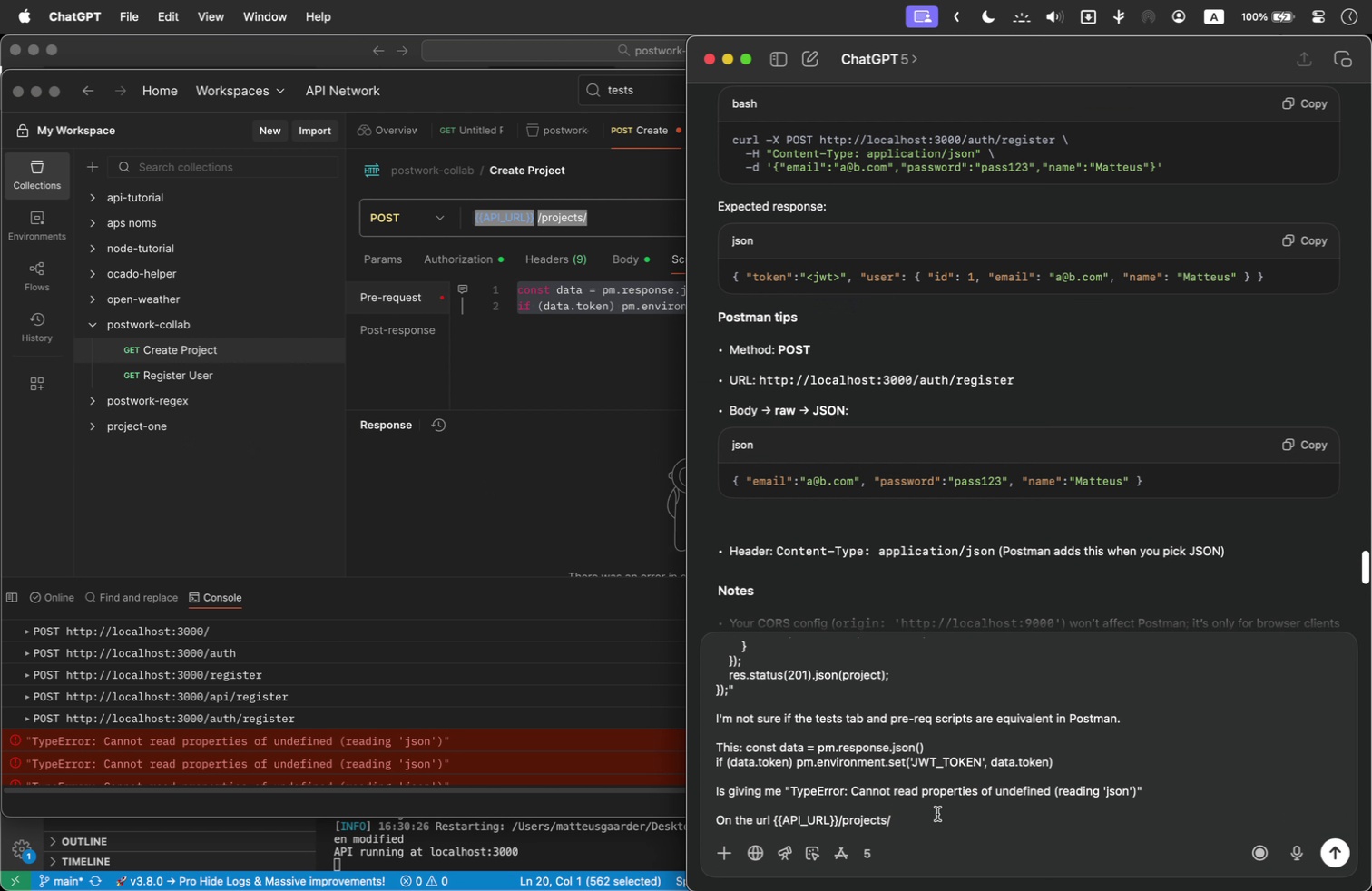 
key(Space)
 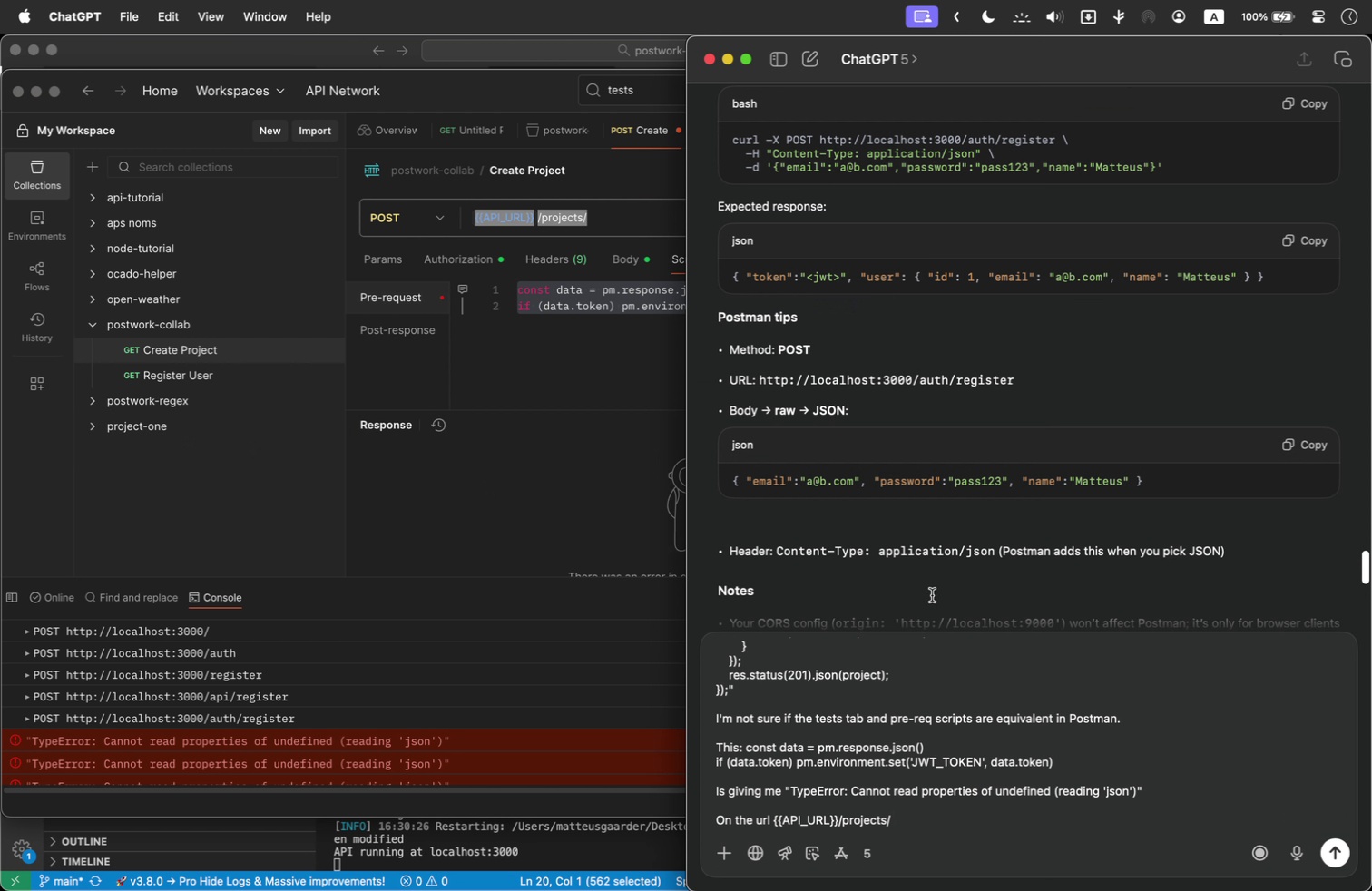 
scroll: coordinate [963, 402], scroll_direction: up, amount: 2.0
 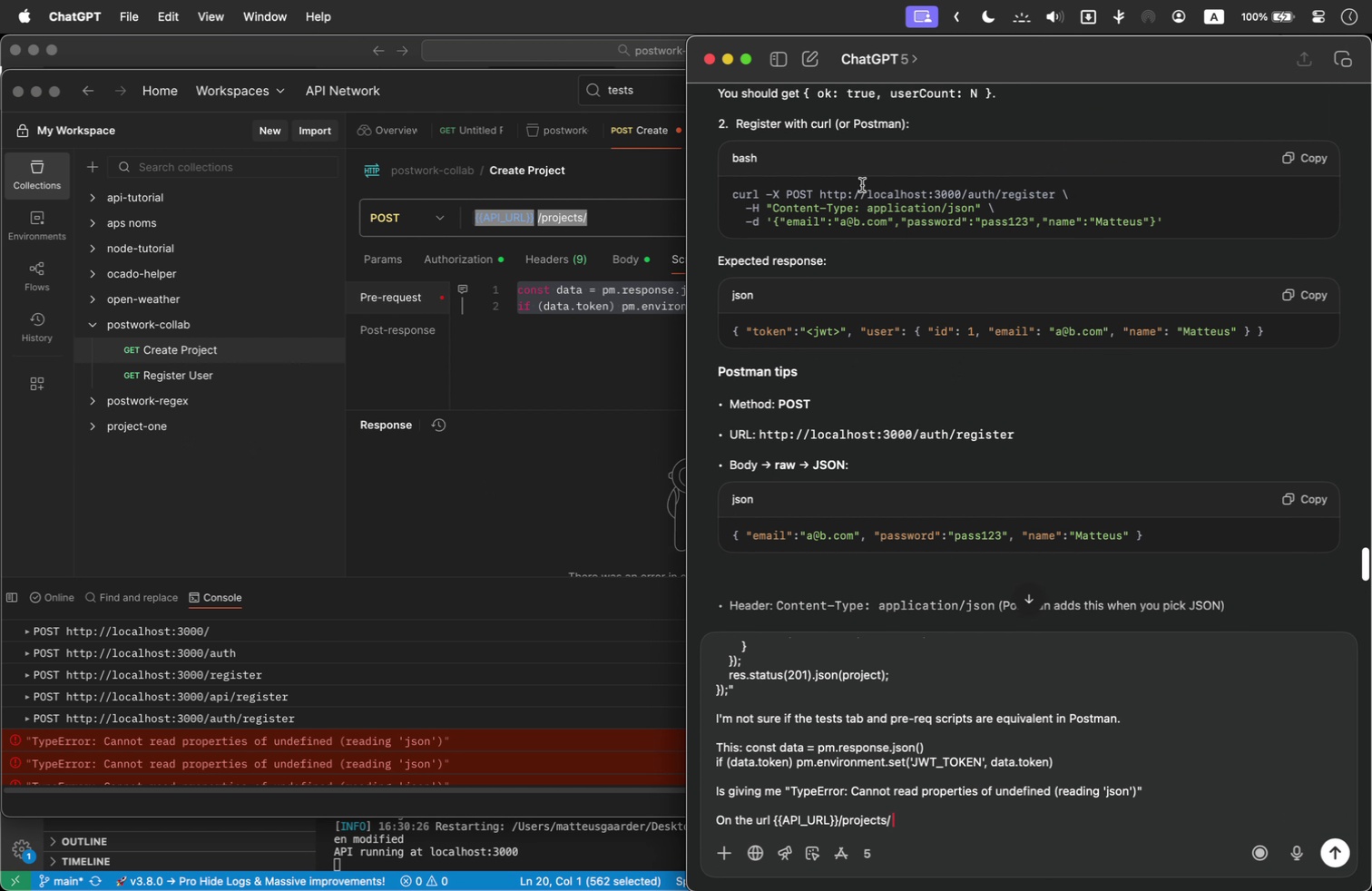 
left_click_drag(start_coordinate=[859, 188], to_coordinate=[967, 193])
 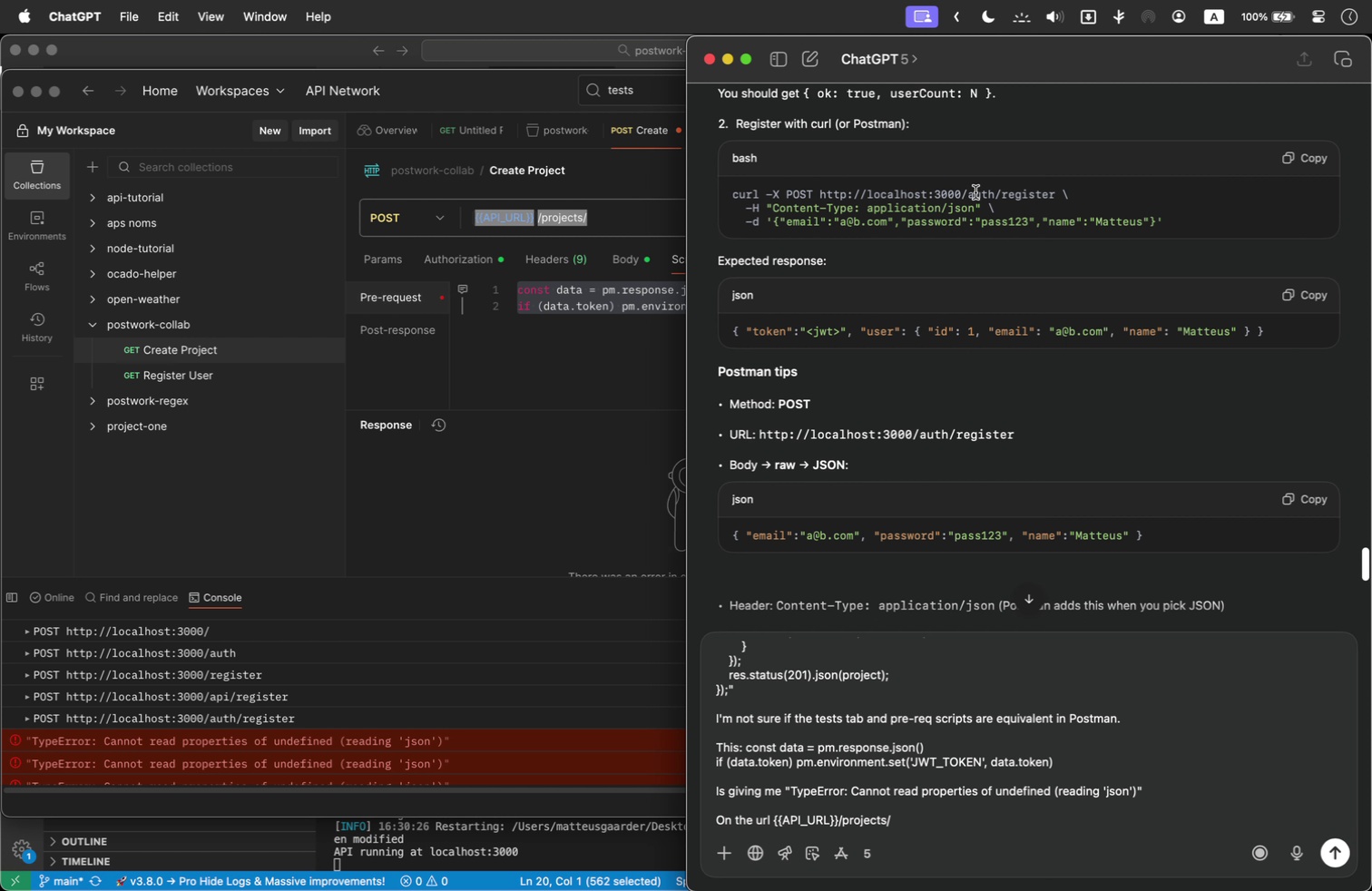 
left_click_drag(start_coordinate=[965, 192], to_coordinate=[818, 190])
 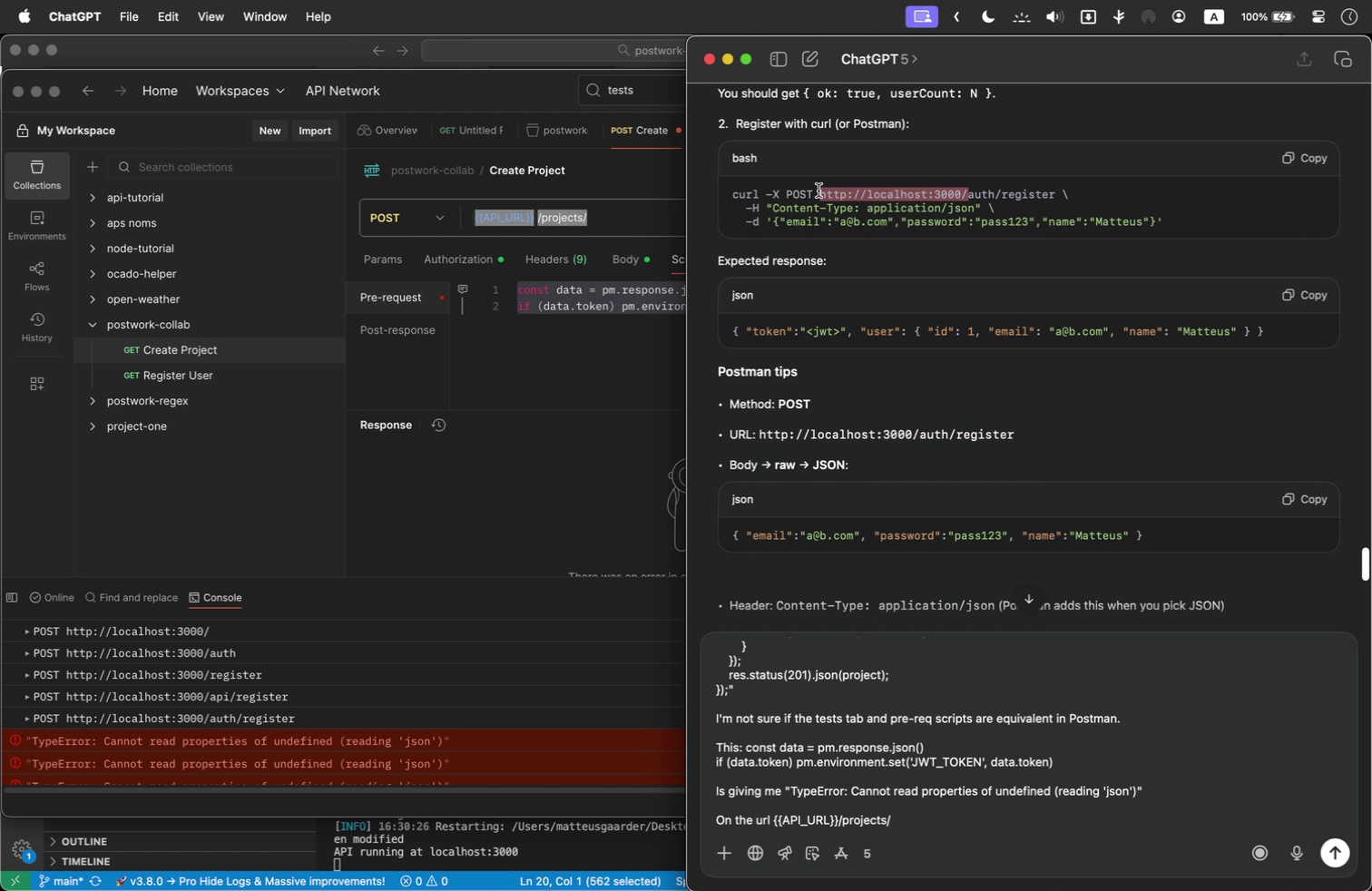 
key(Meta+C)
 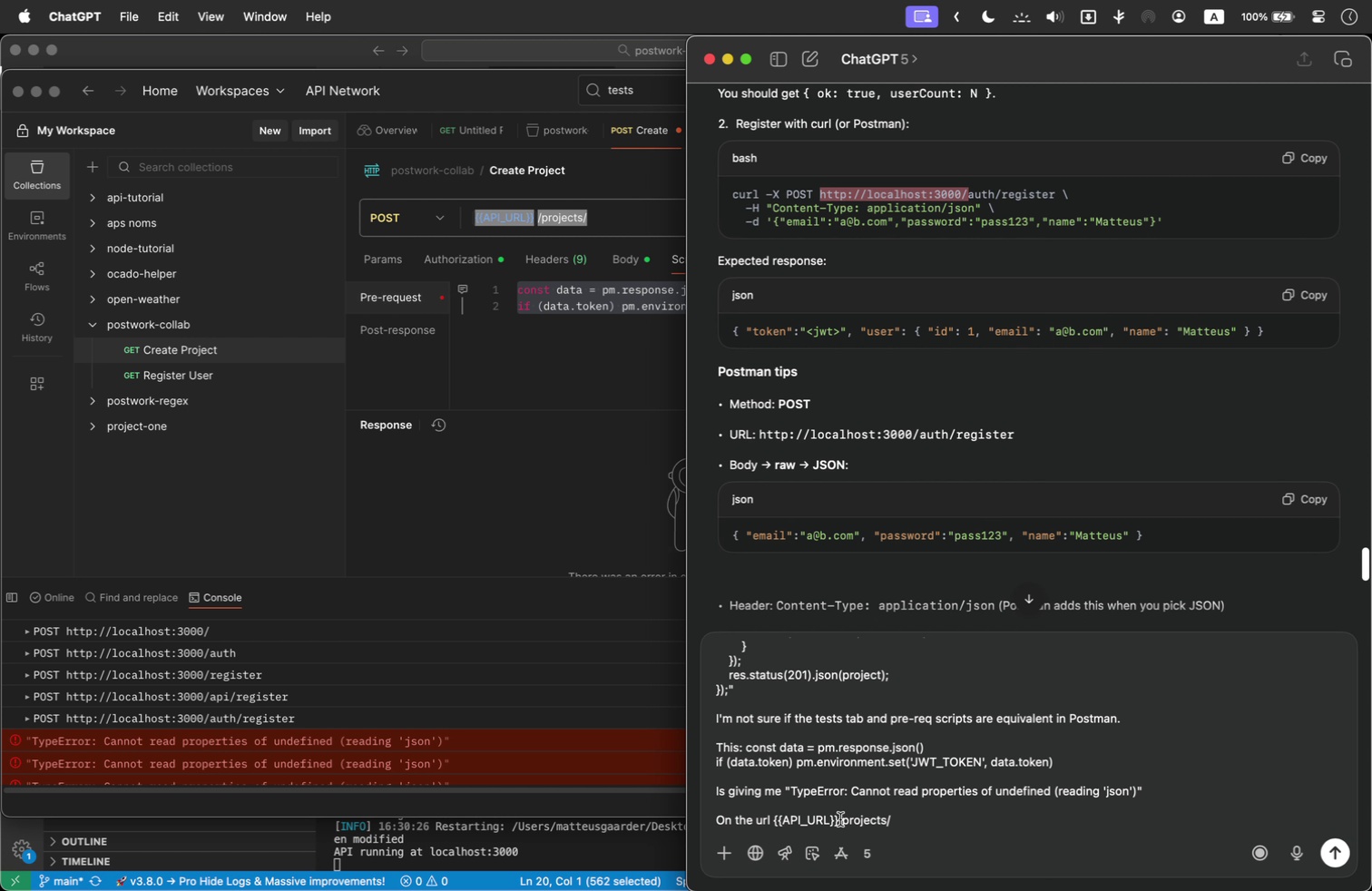 
left_click_drag(start_coordinate=[837, 818], to_coordinate=[772, 816])
 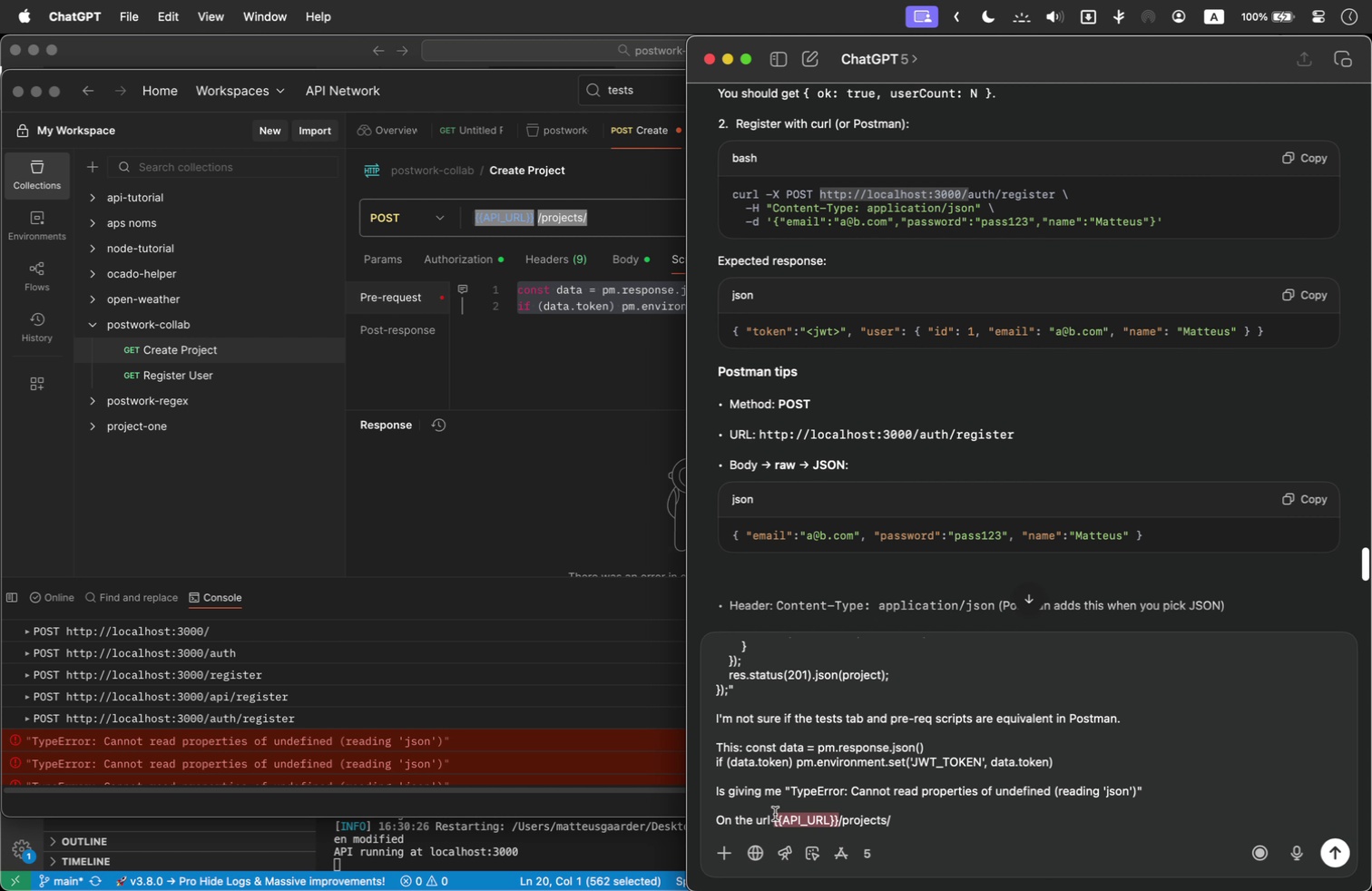 
key(Meta+V)
 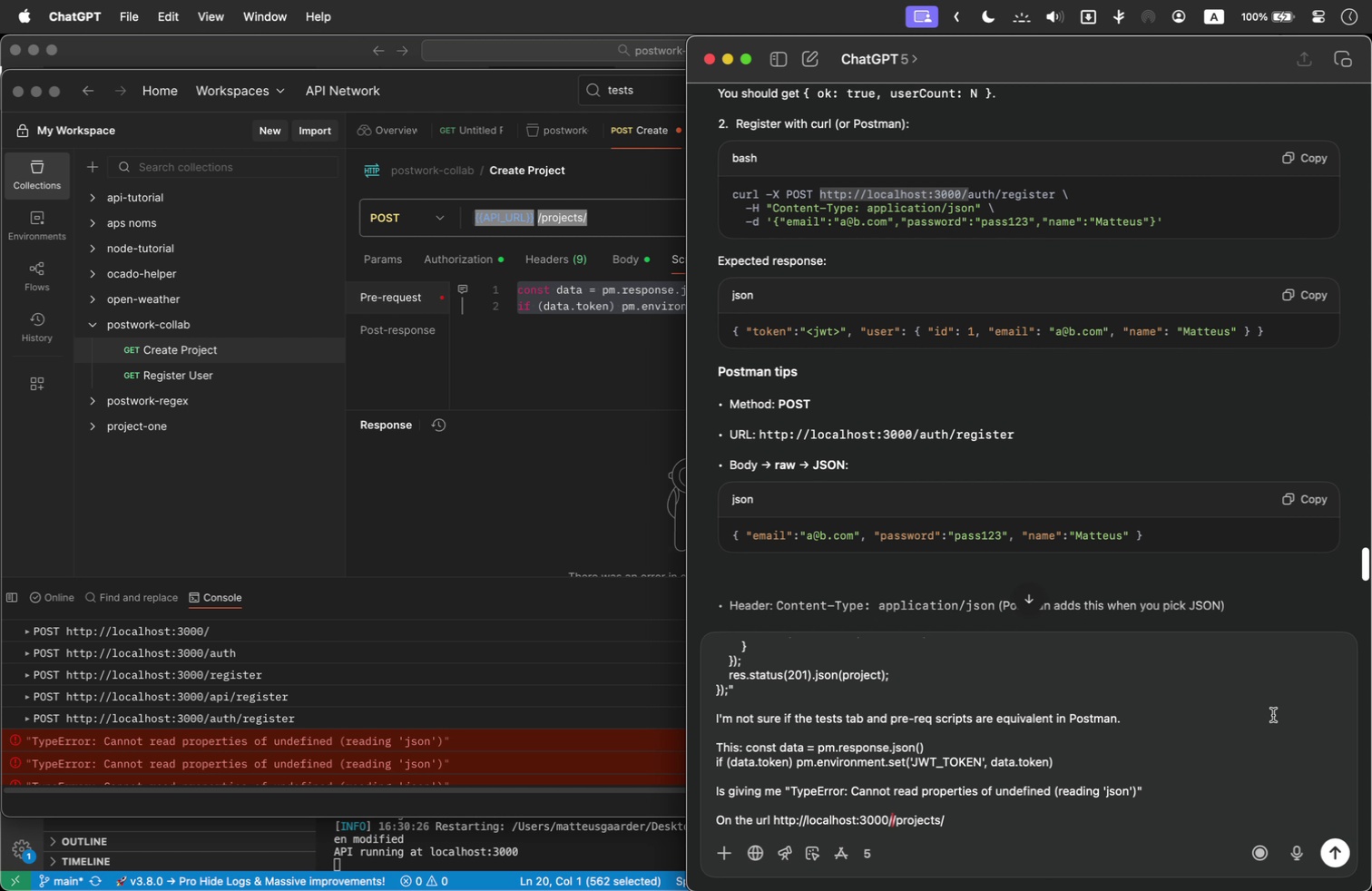 
key(Backspace)
 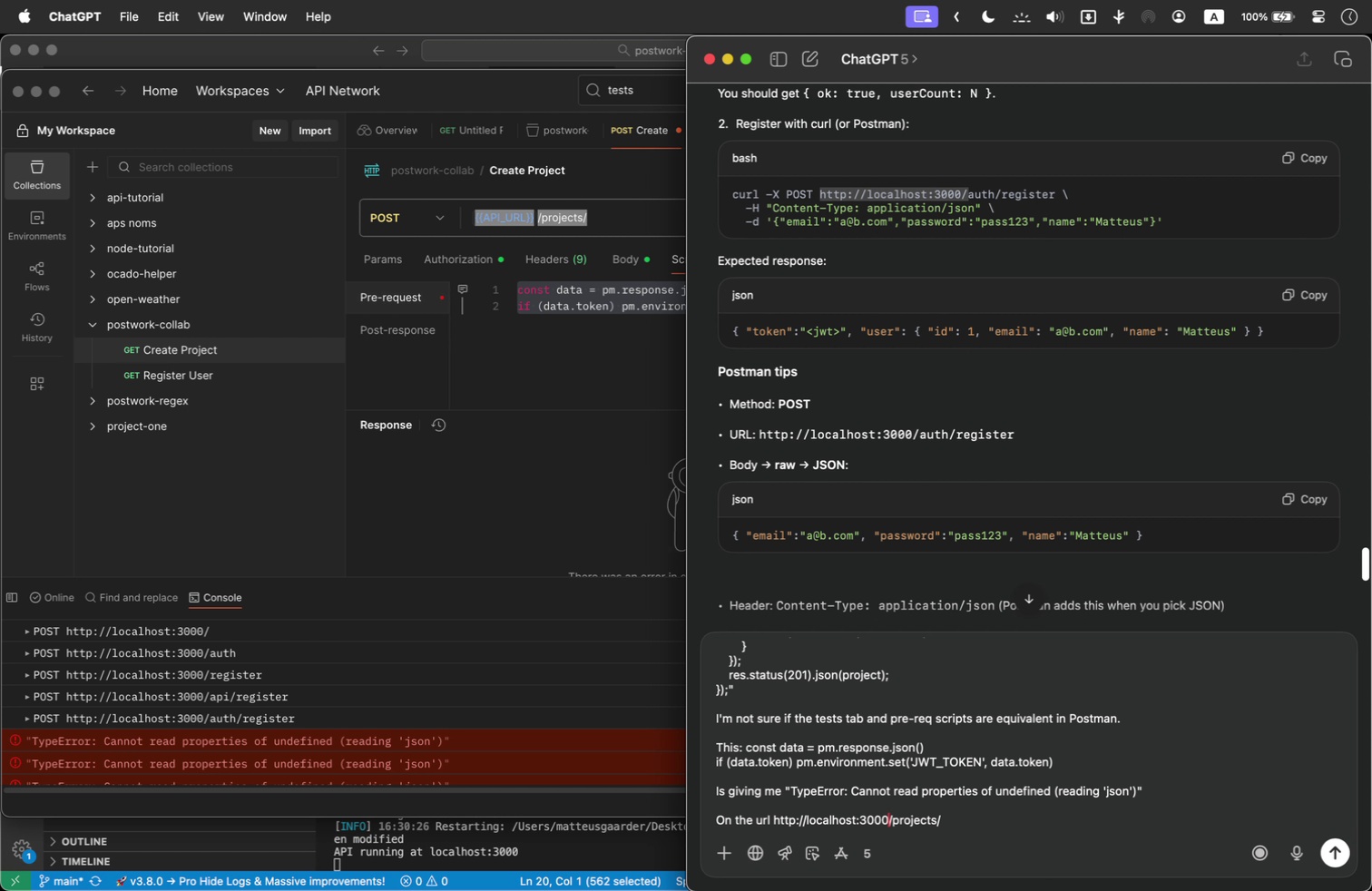 
key(Enter)
 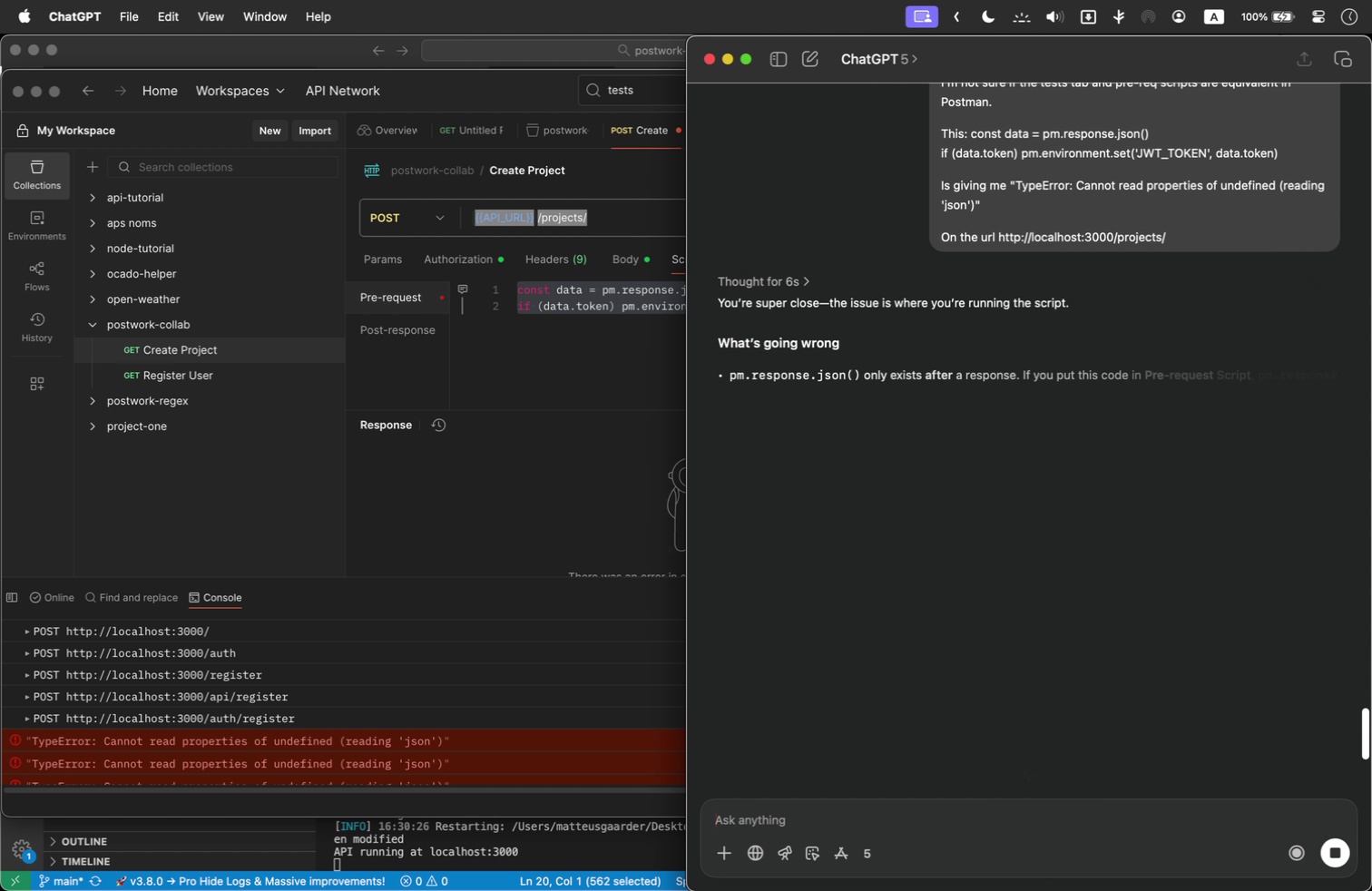 
wait(17.04)
 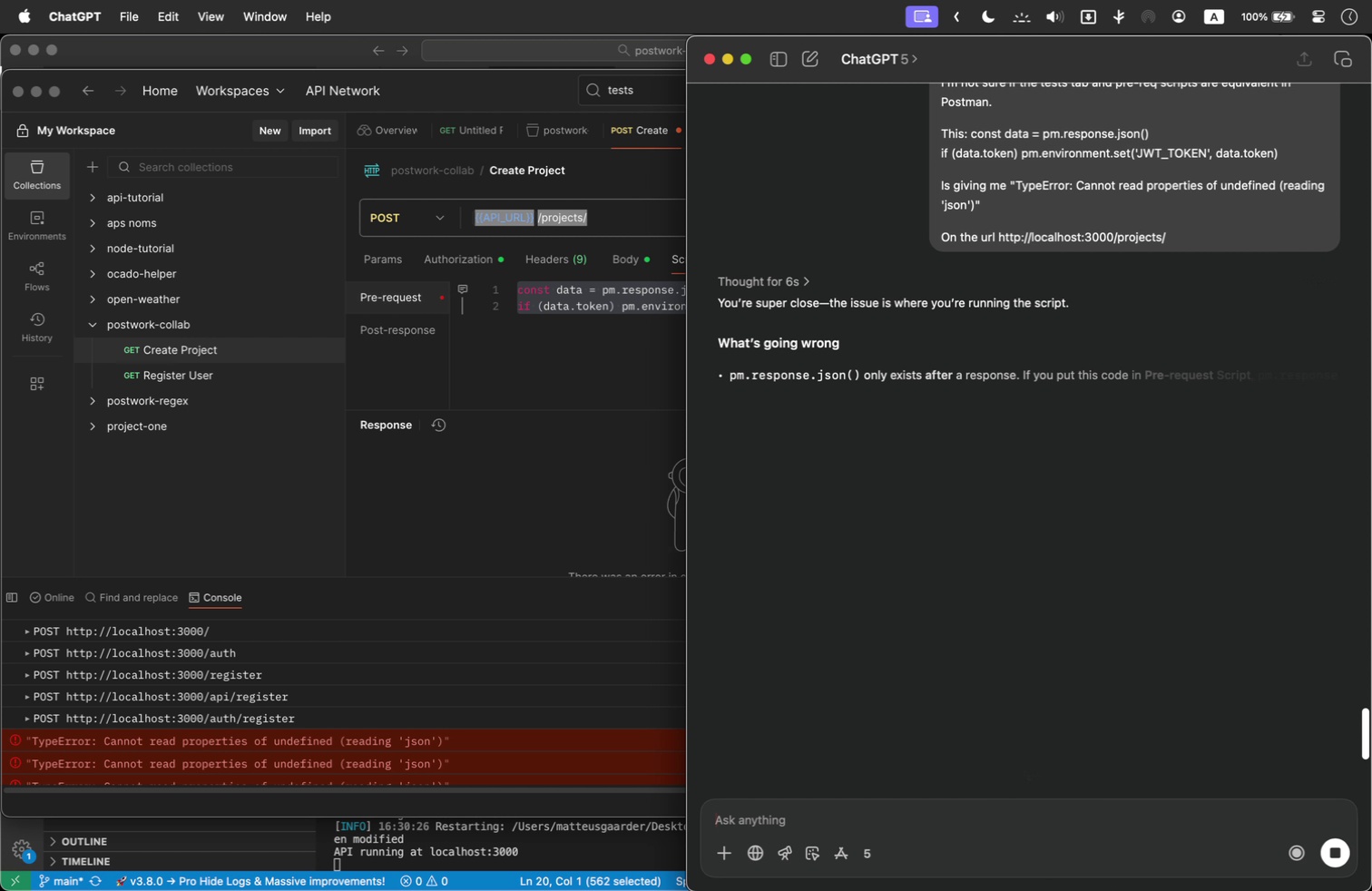 
left_click([494, 318])
 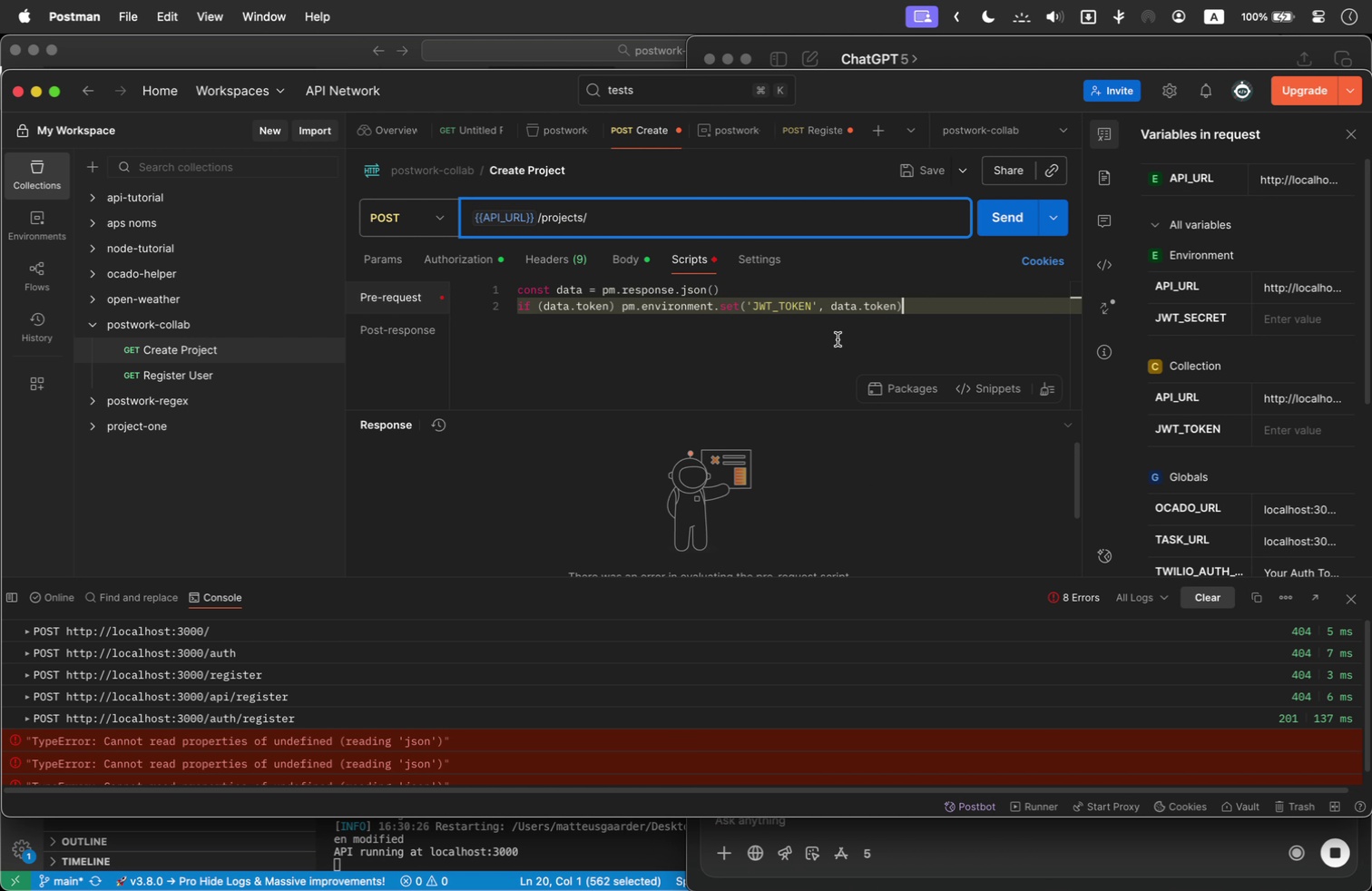 
double_click([838, 339])
 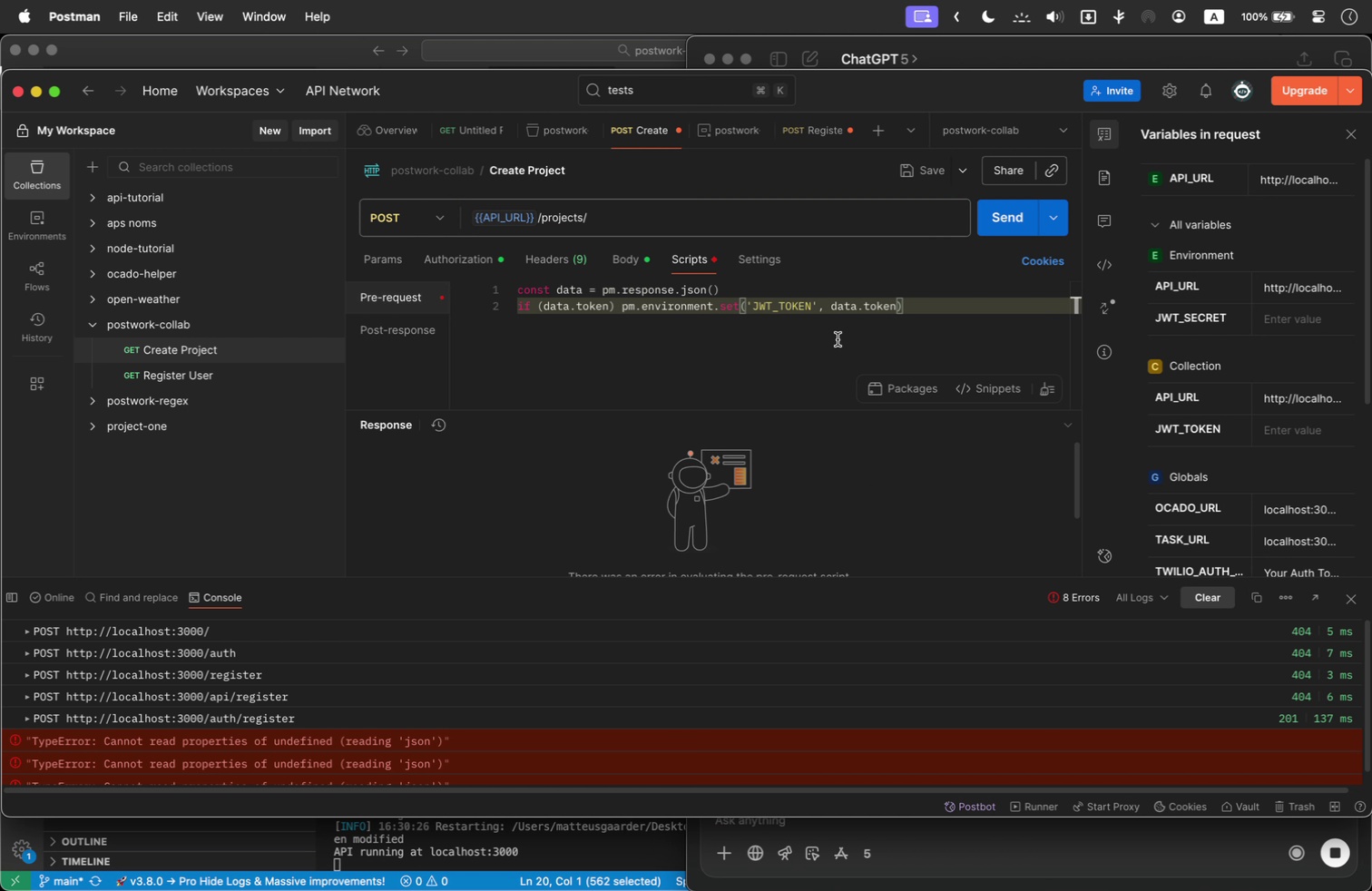 
key(Meta+A)
 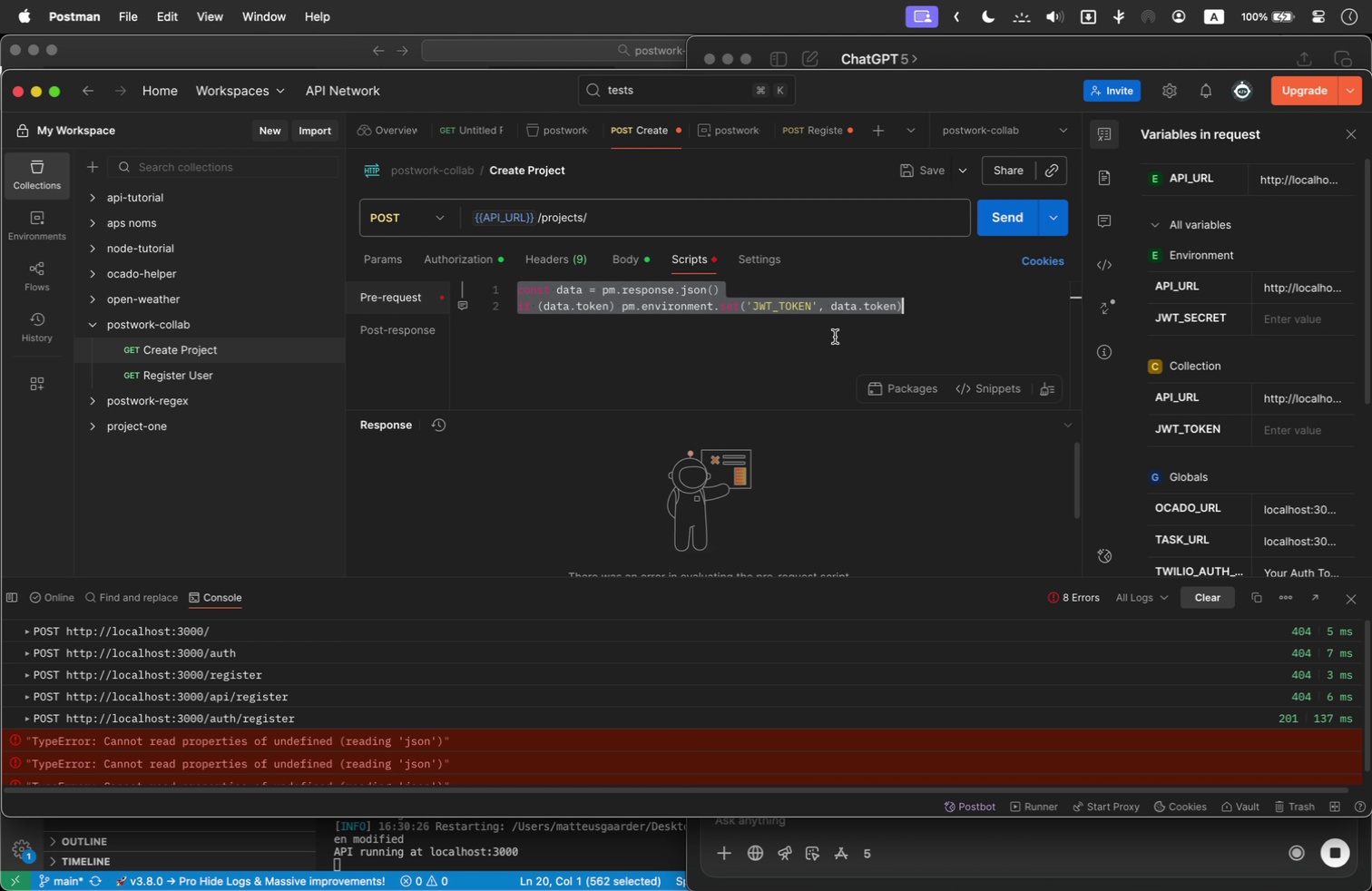 
key(Meta+X)
 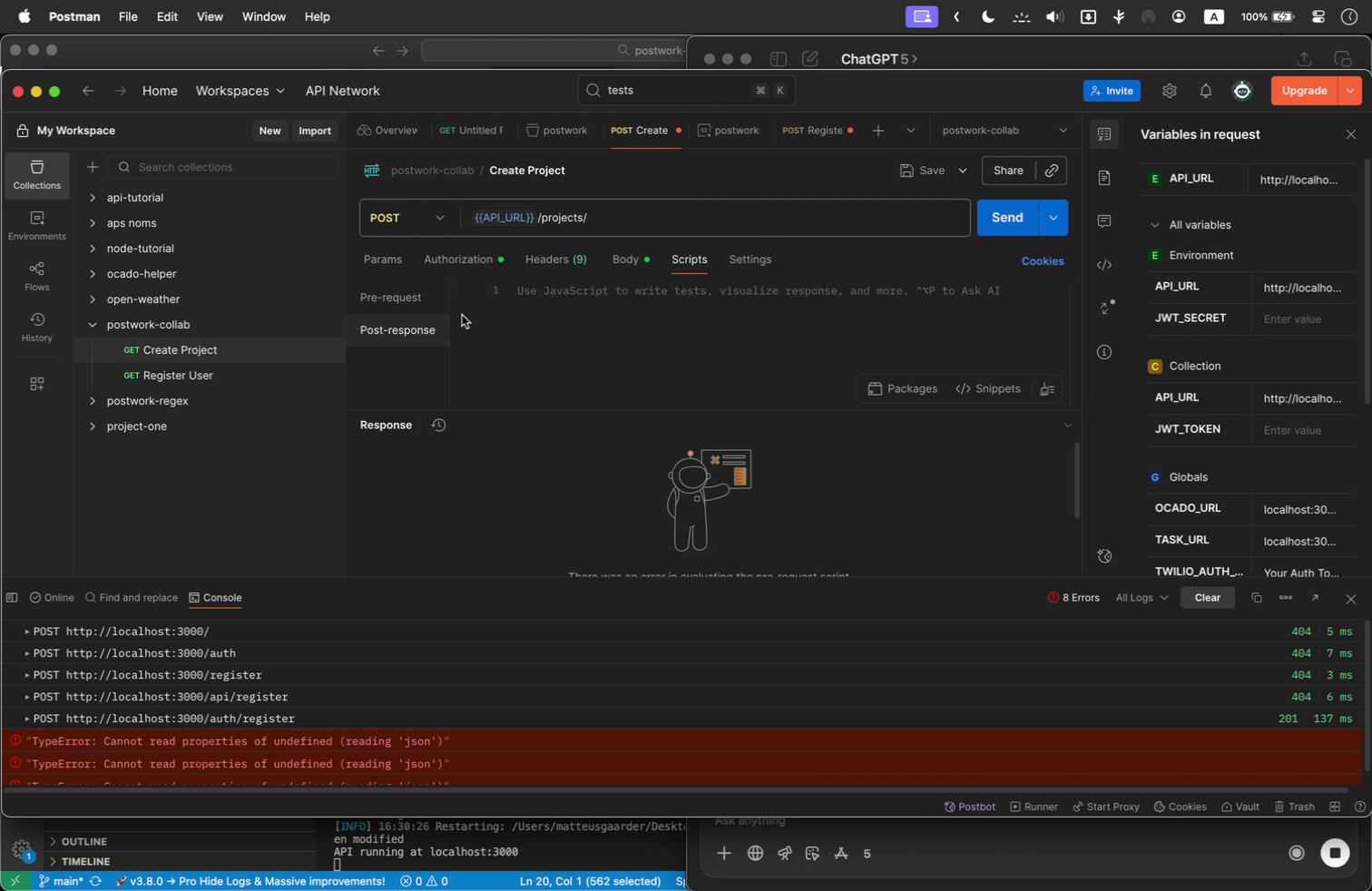 
double_click([595, 301])
 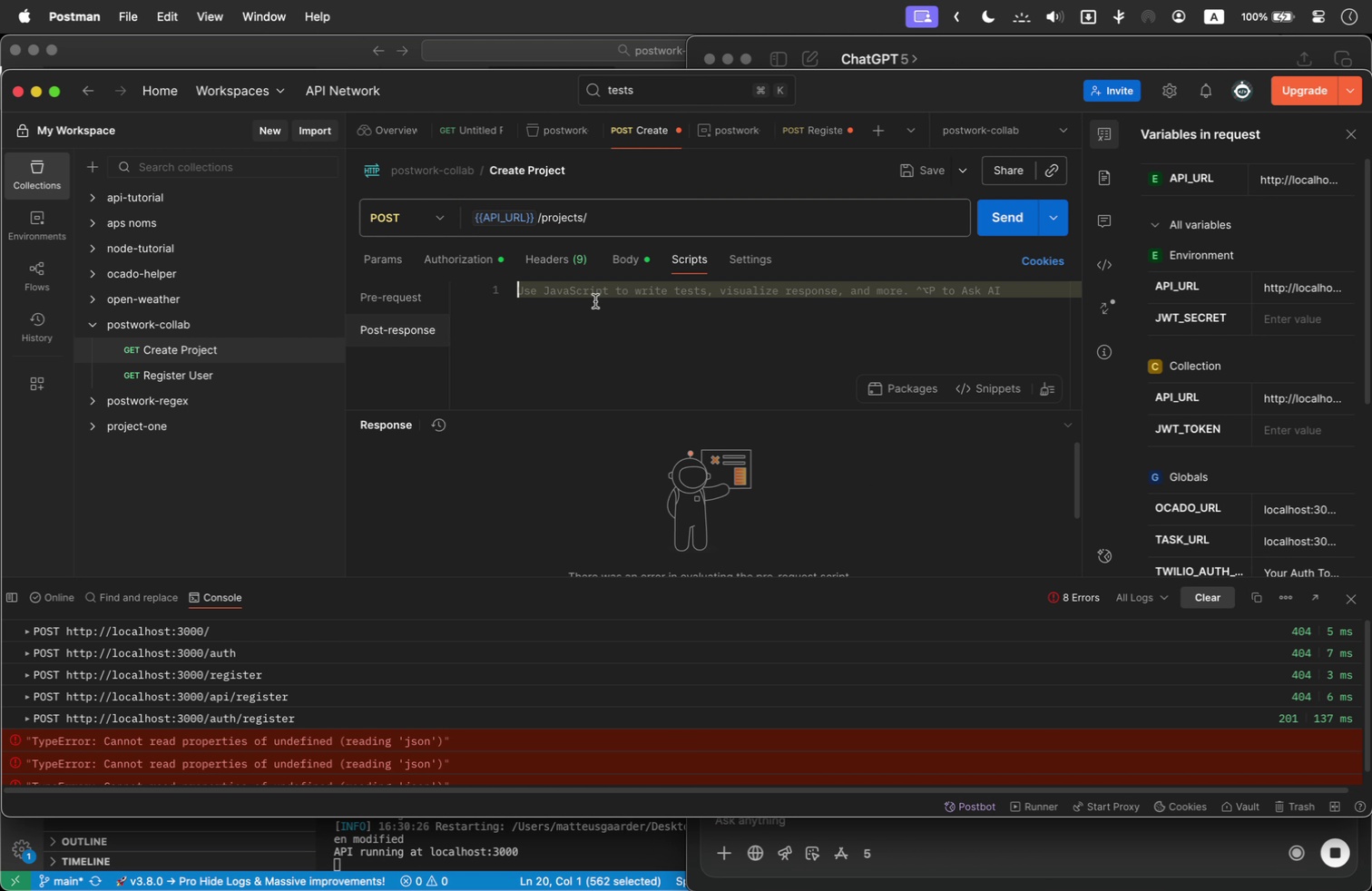 
key(Meta+V)
 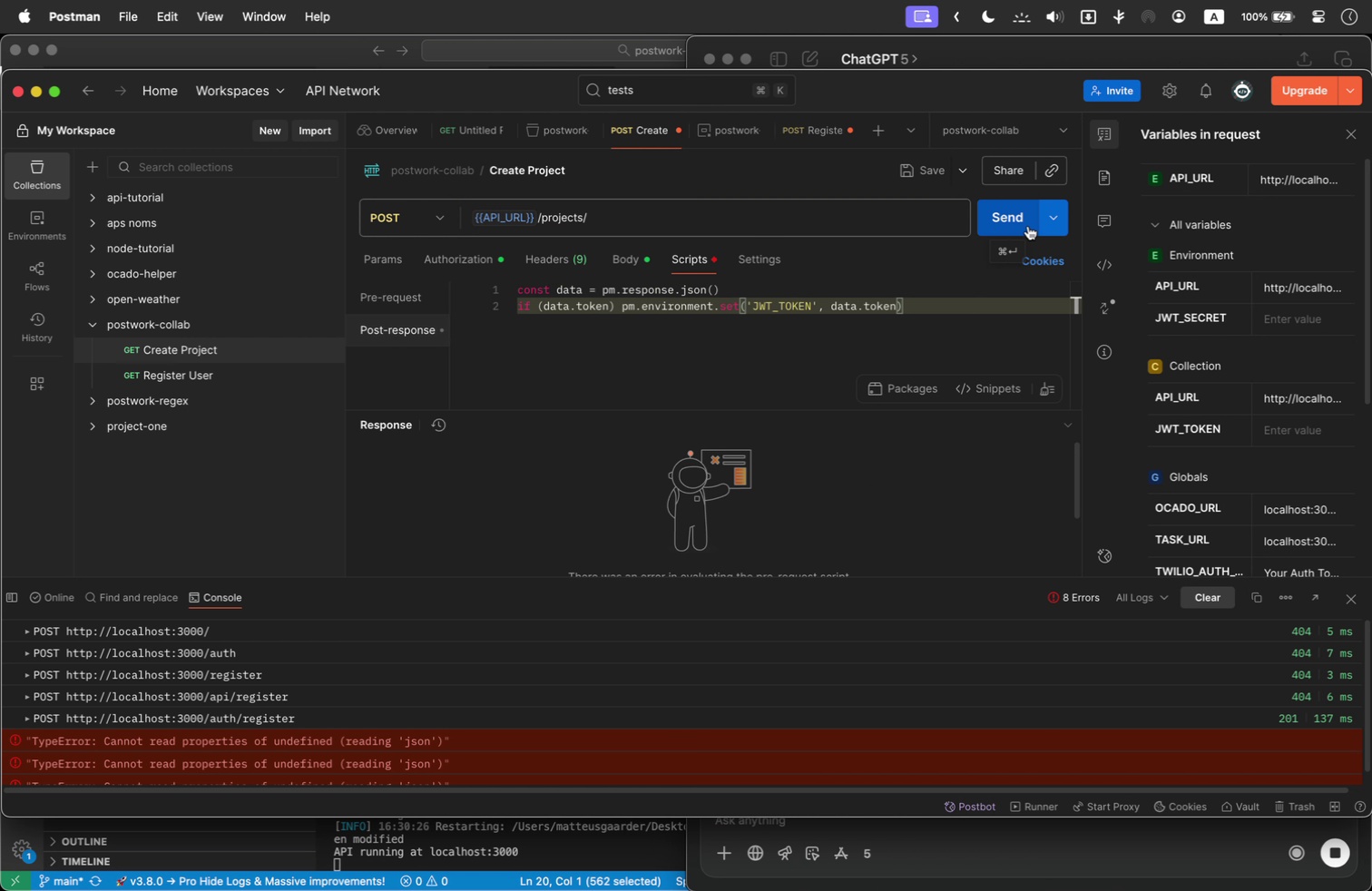 
left_click([1027, 215])
 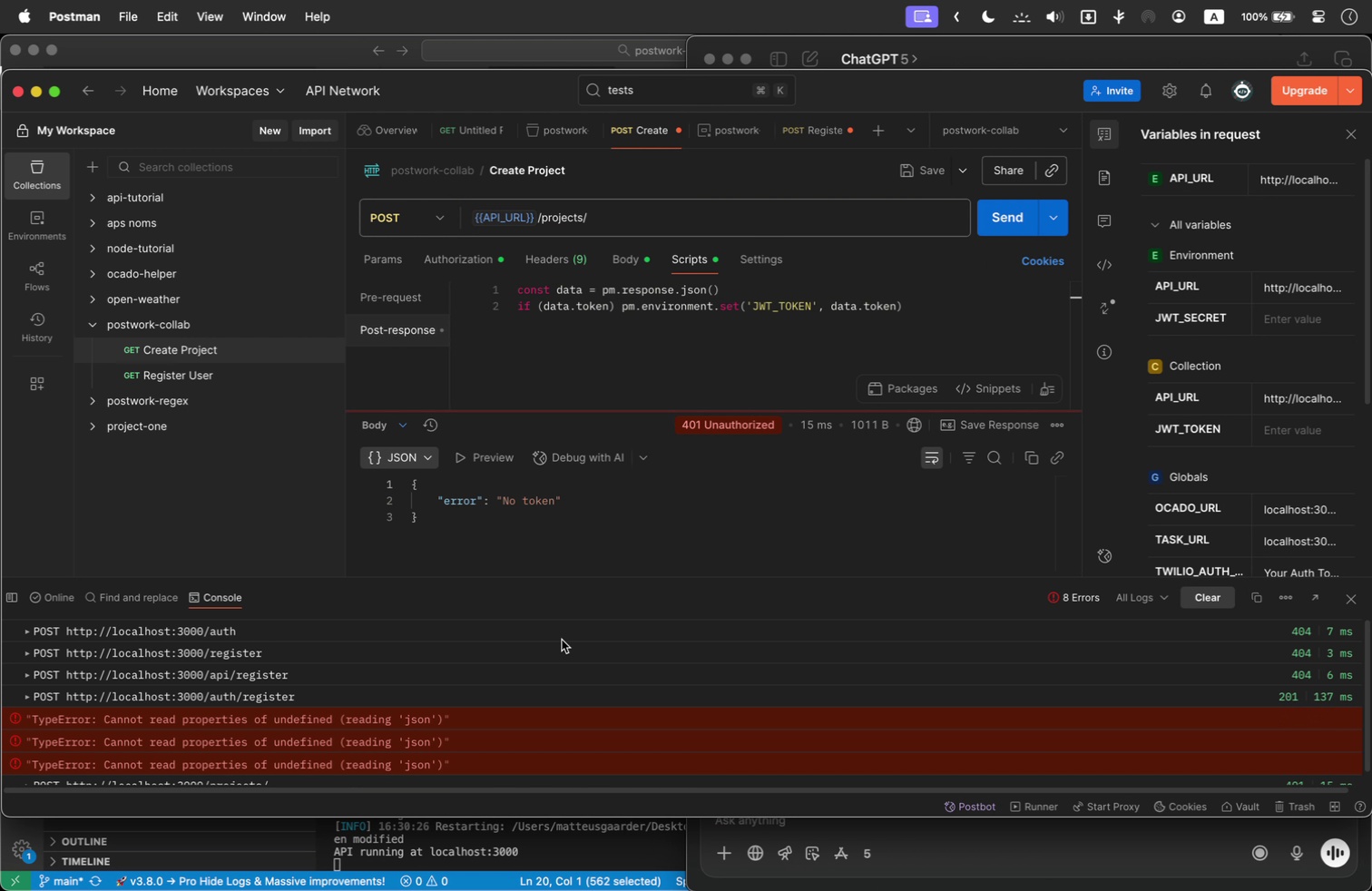 
scroll: coordinate [510, 680], scroll_direction: down, amount: 44.0
 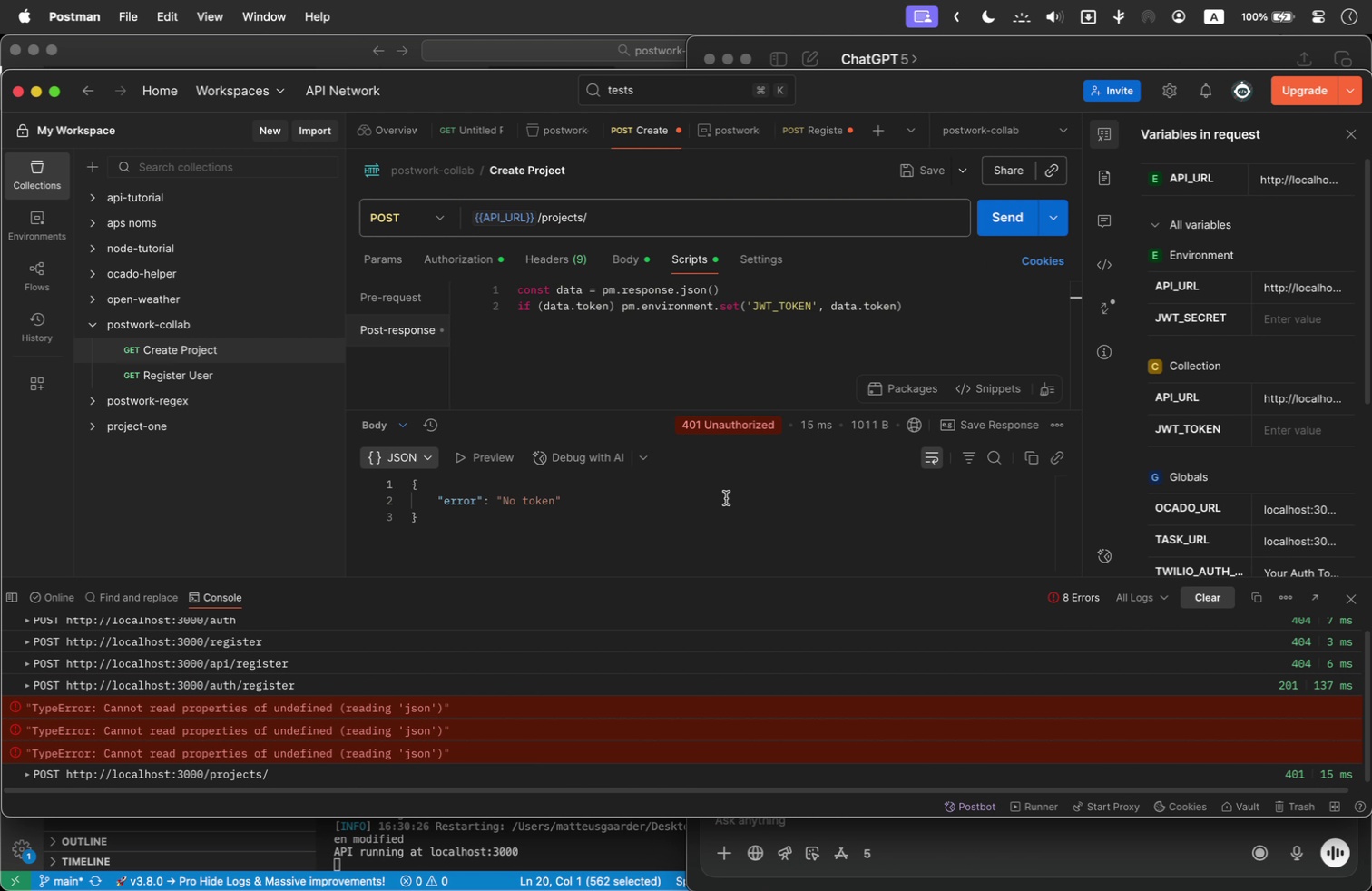 
wait(5.23)
 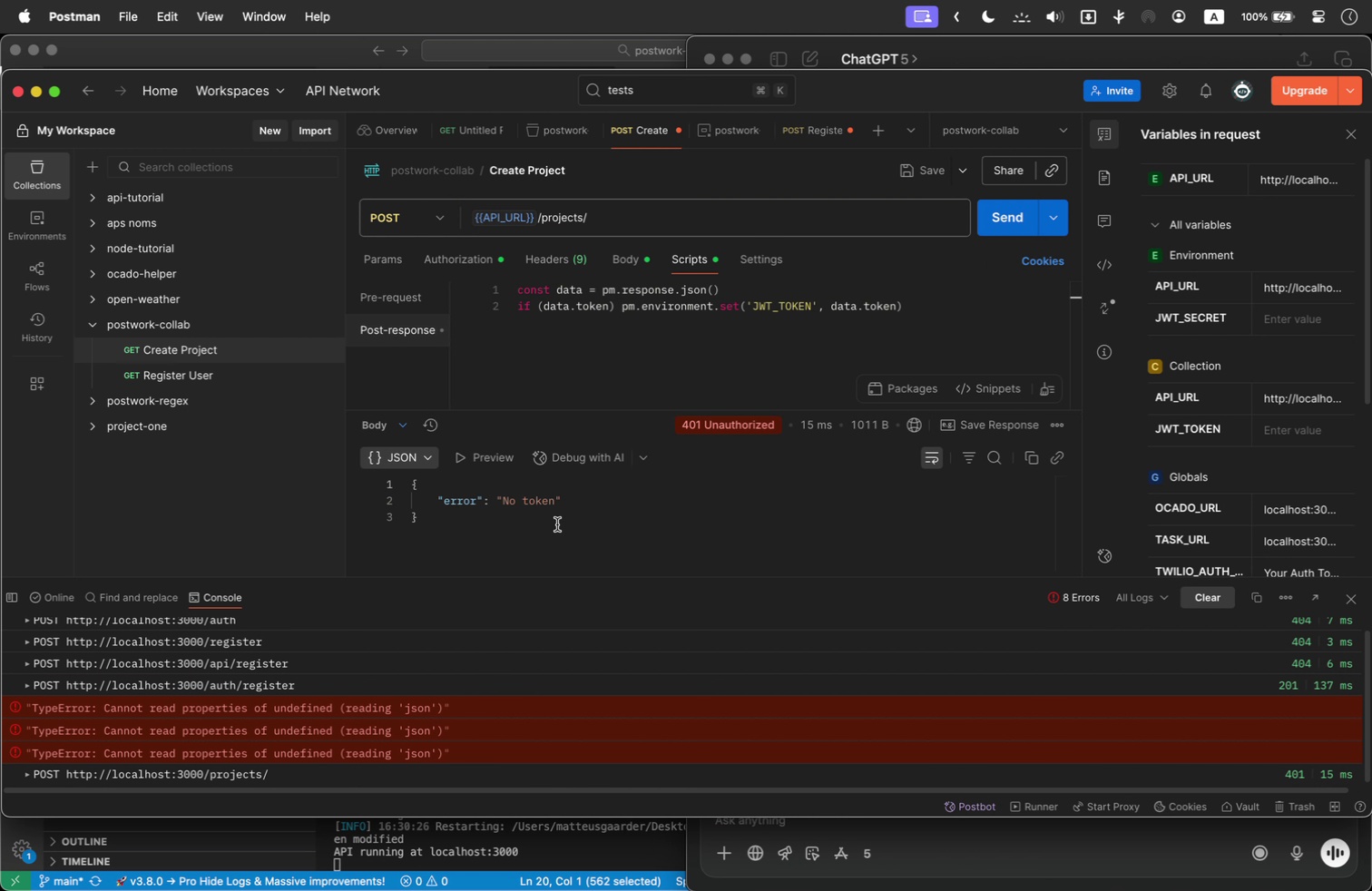 
key(Meta+Tab)
 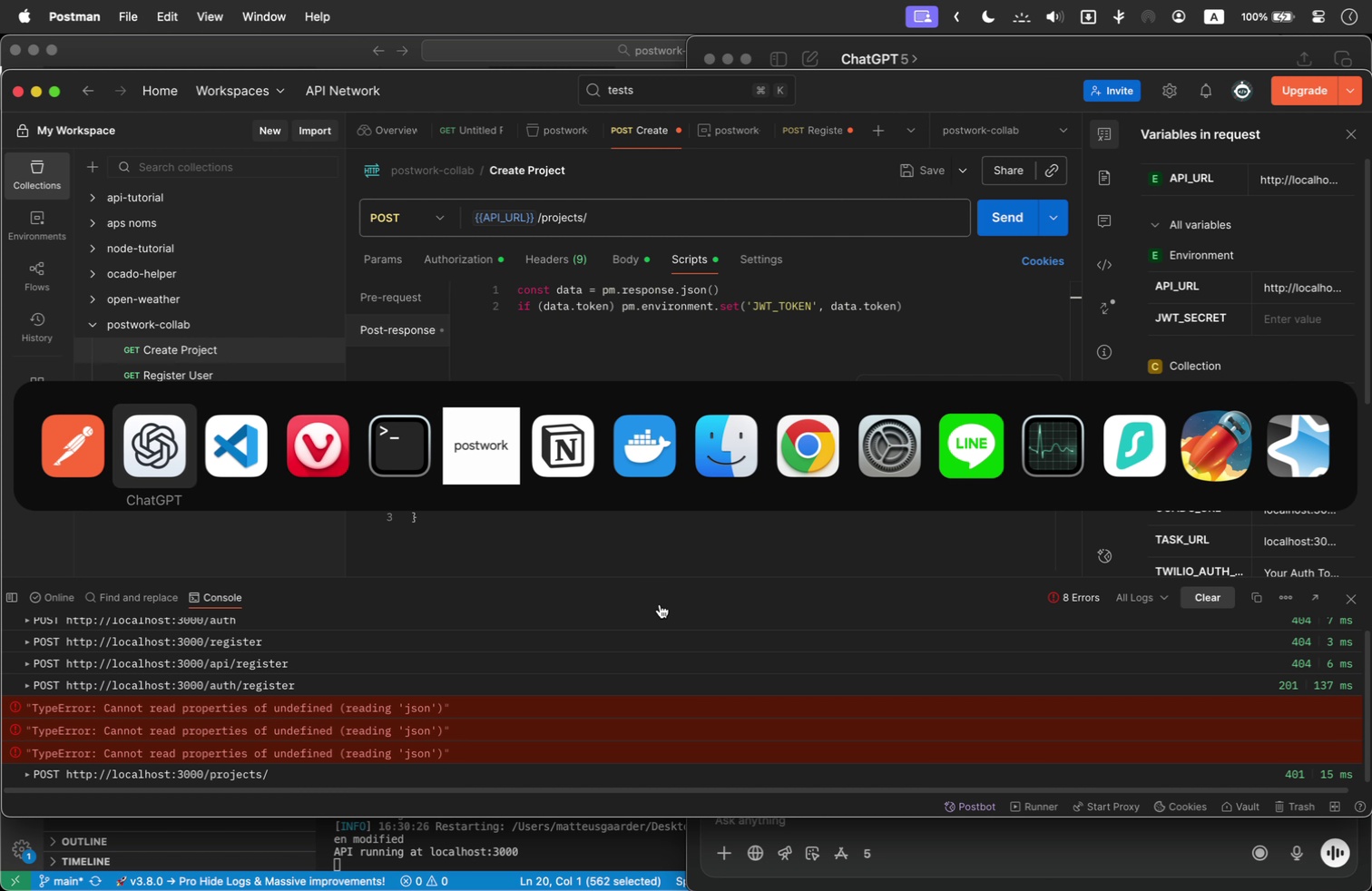 
wait(7.06)
 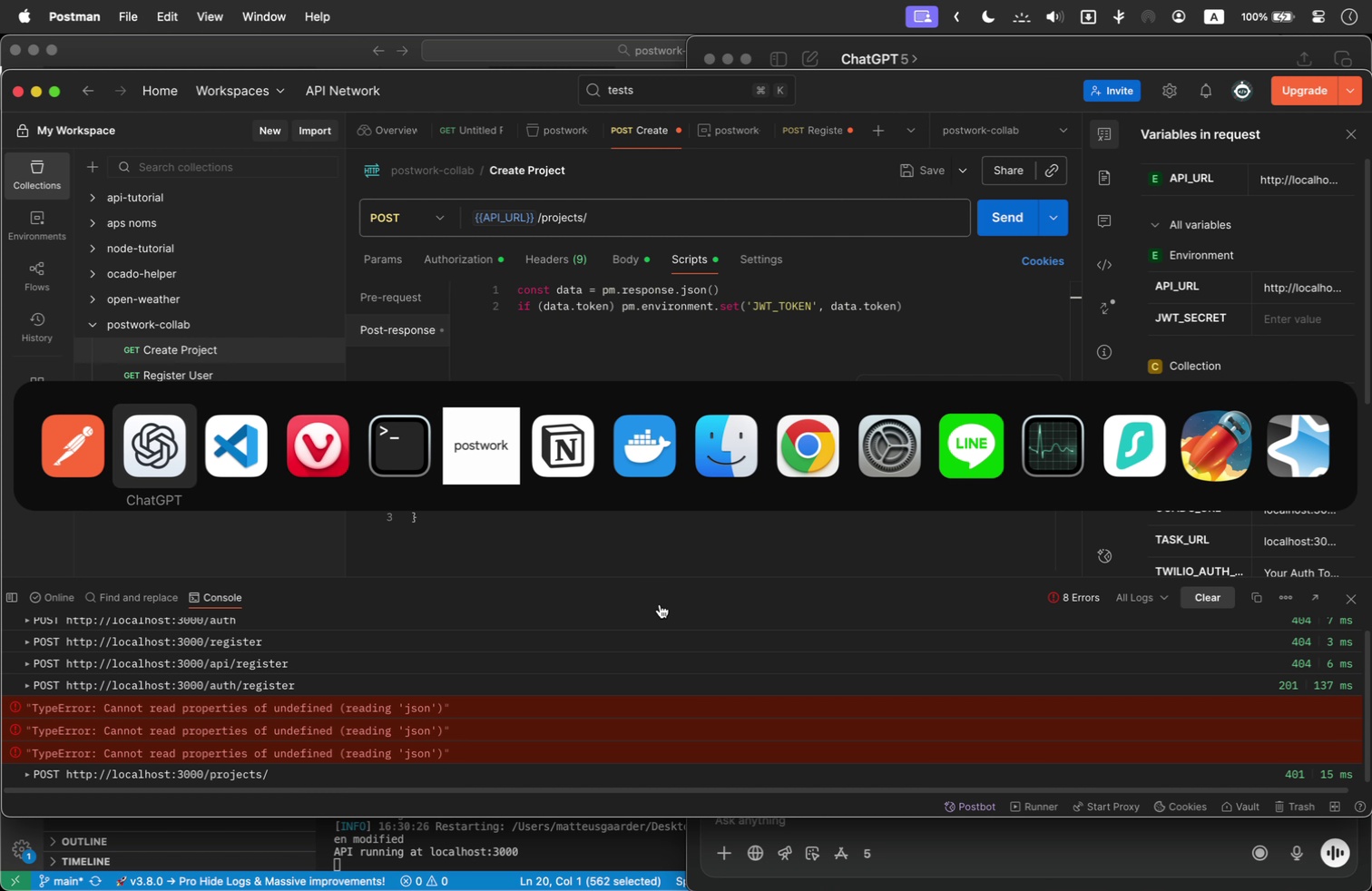 
key(Meta+Tab)
 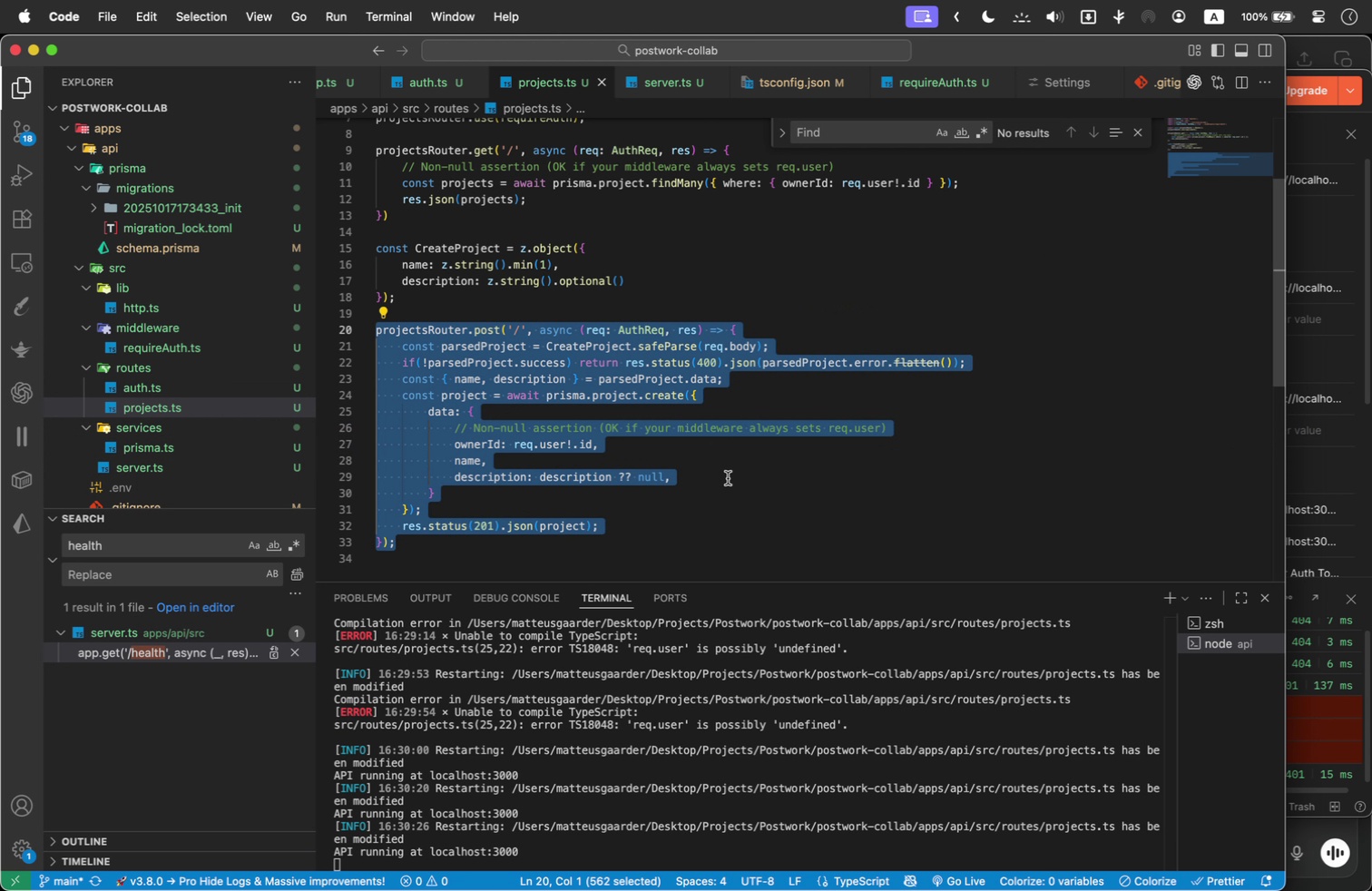 
left_click([728, 478])
 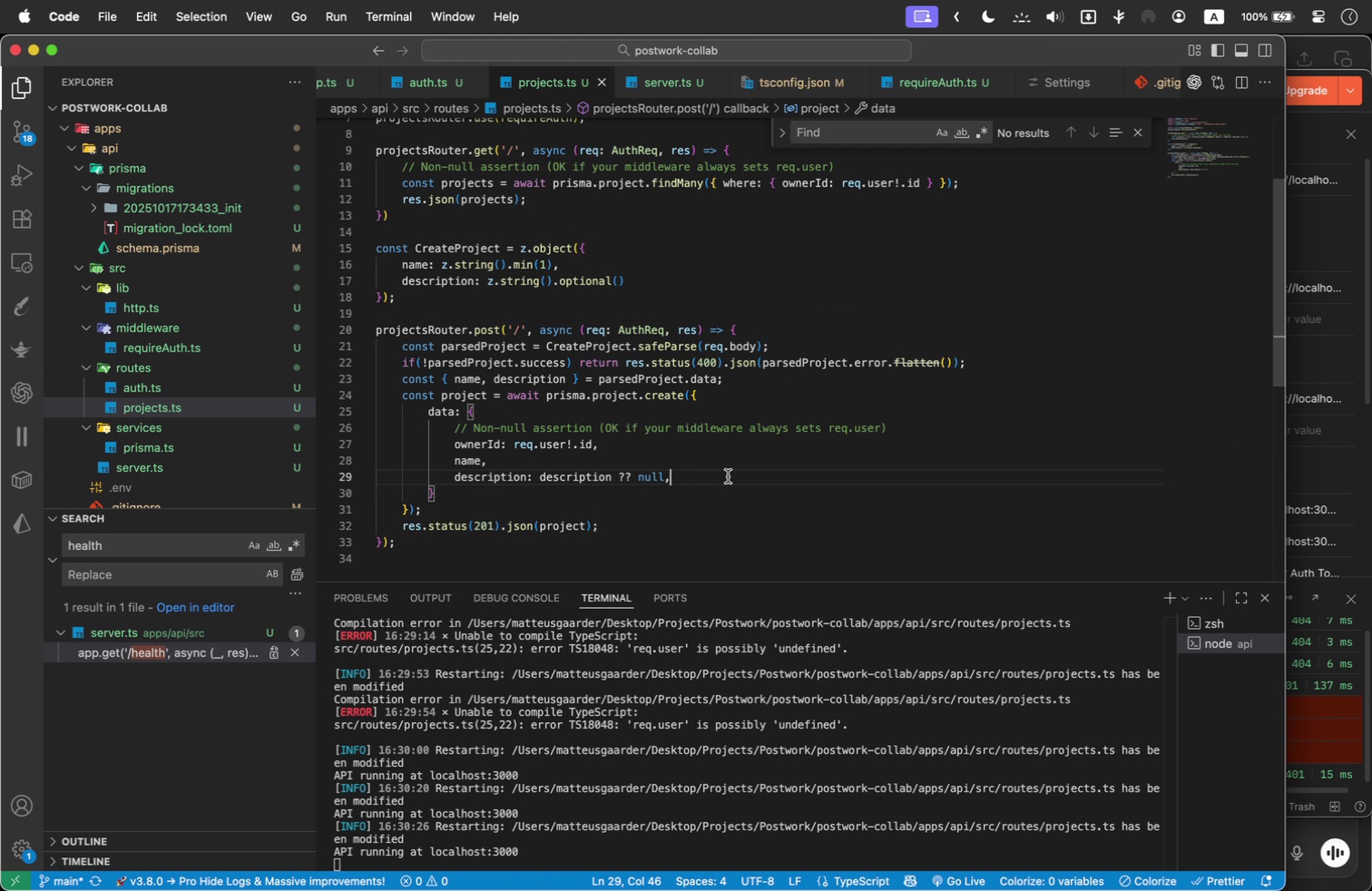 
scroll: coordinate [728, 476], scroll_direction: up, amount: 3.0
 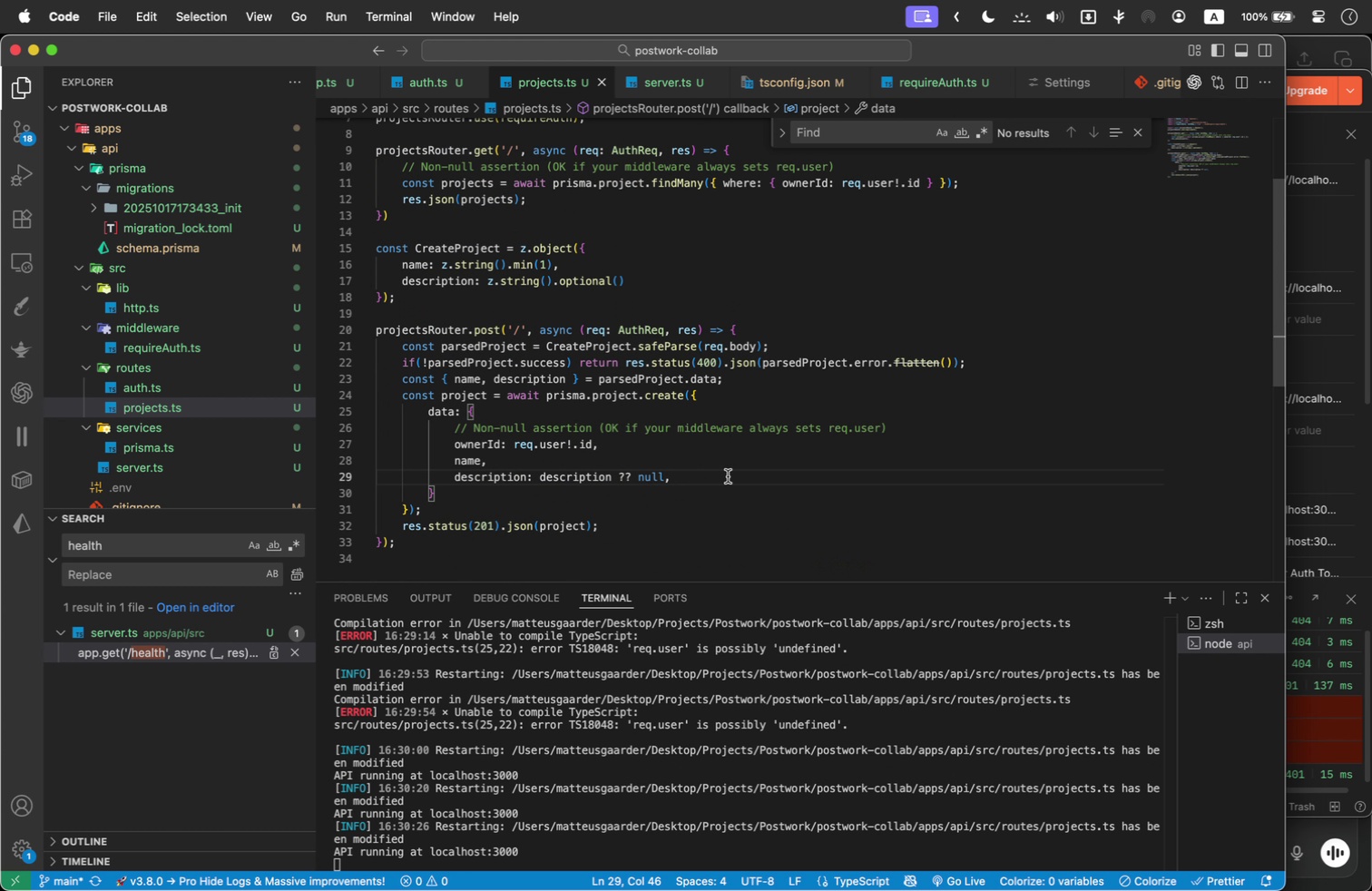 
scroll: coordinate [728, 476], scroll_direction: down, amount: 1.0
 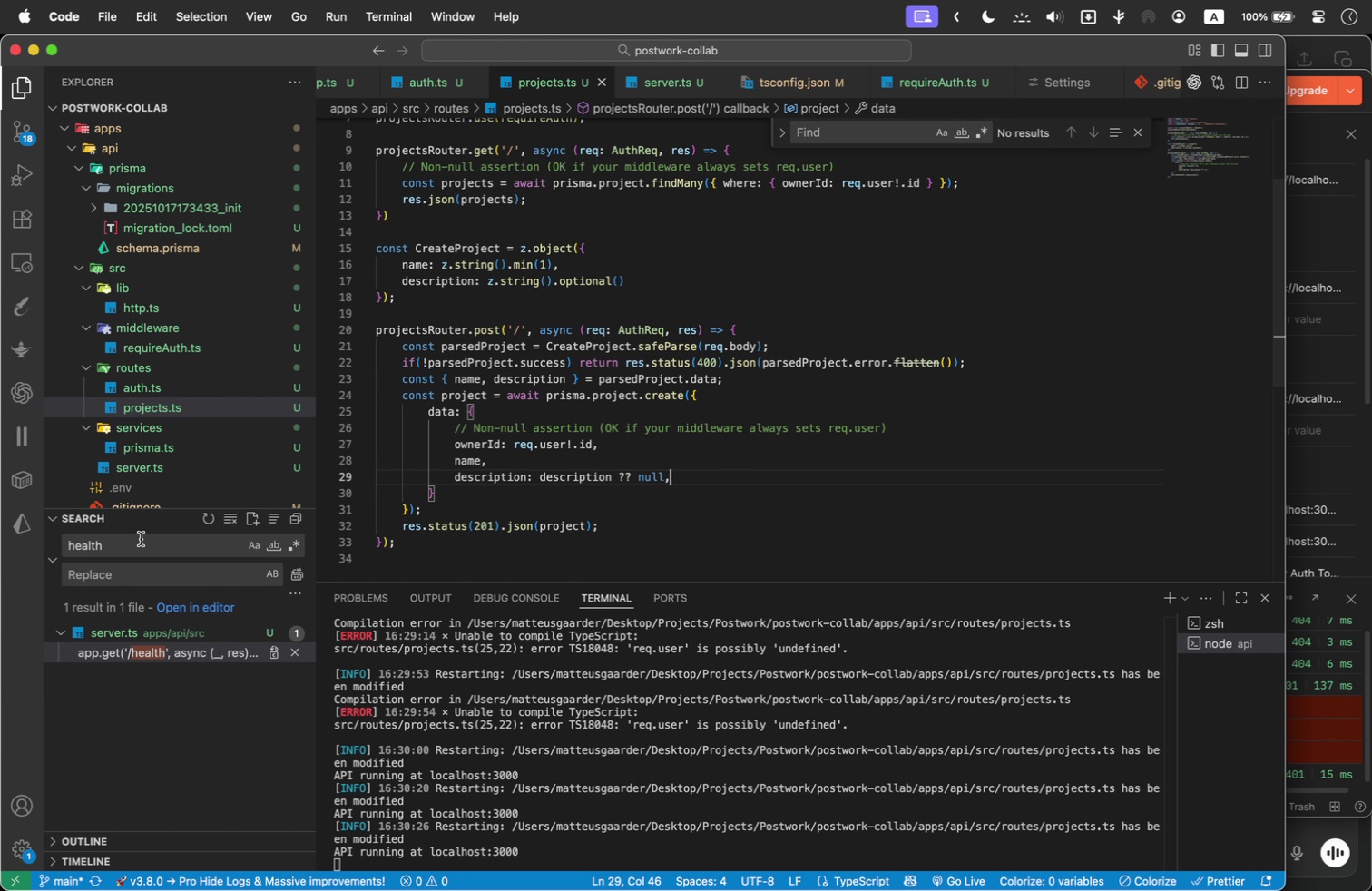 
double_click([140, 544])
 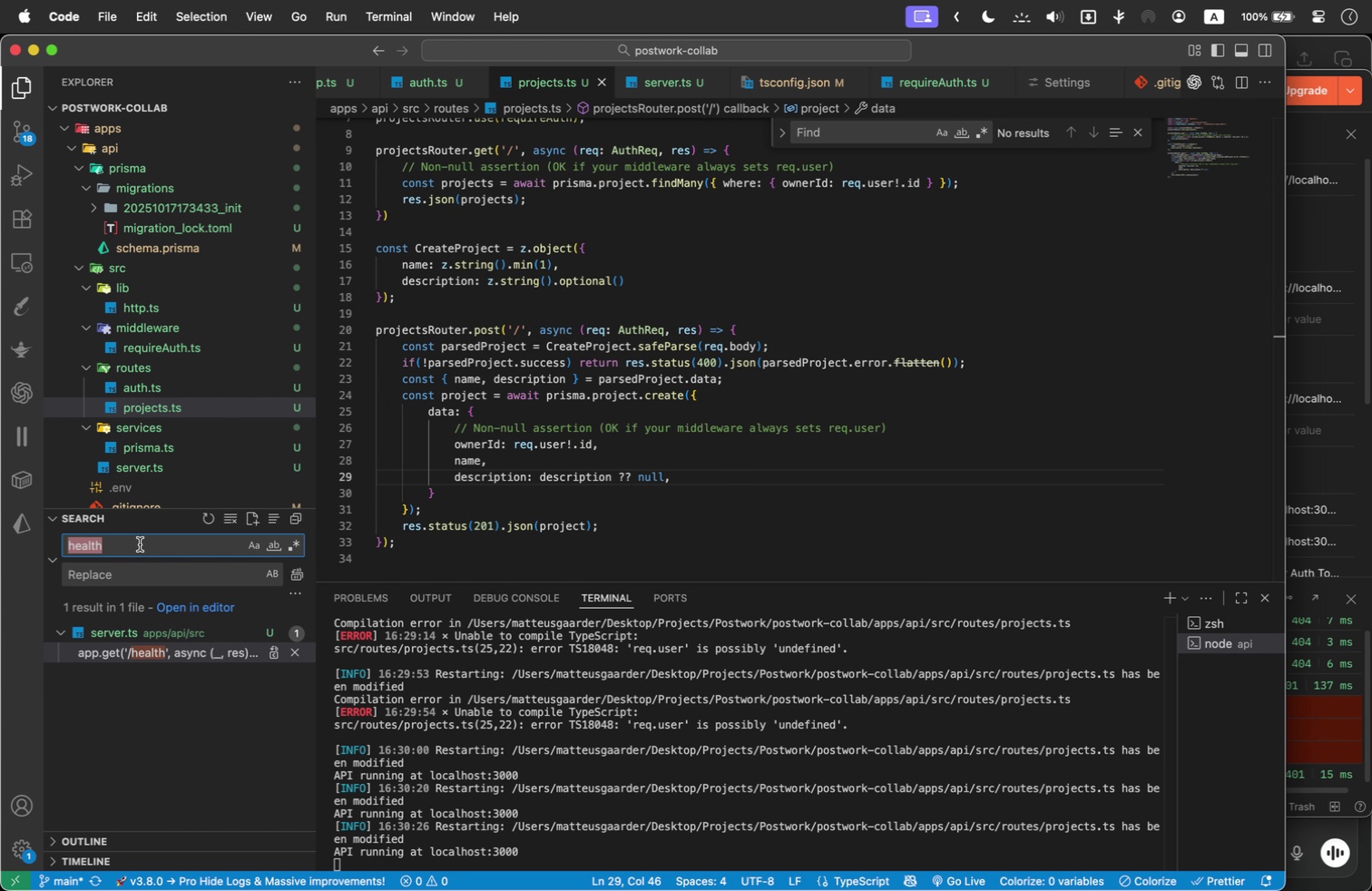 
type(No tok)
 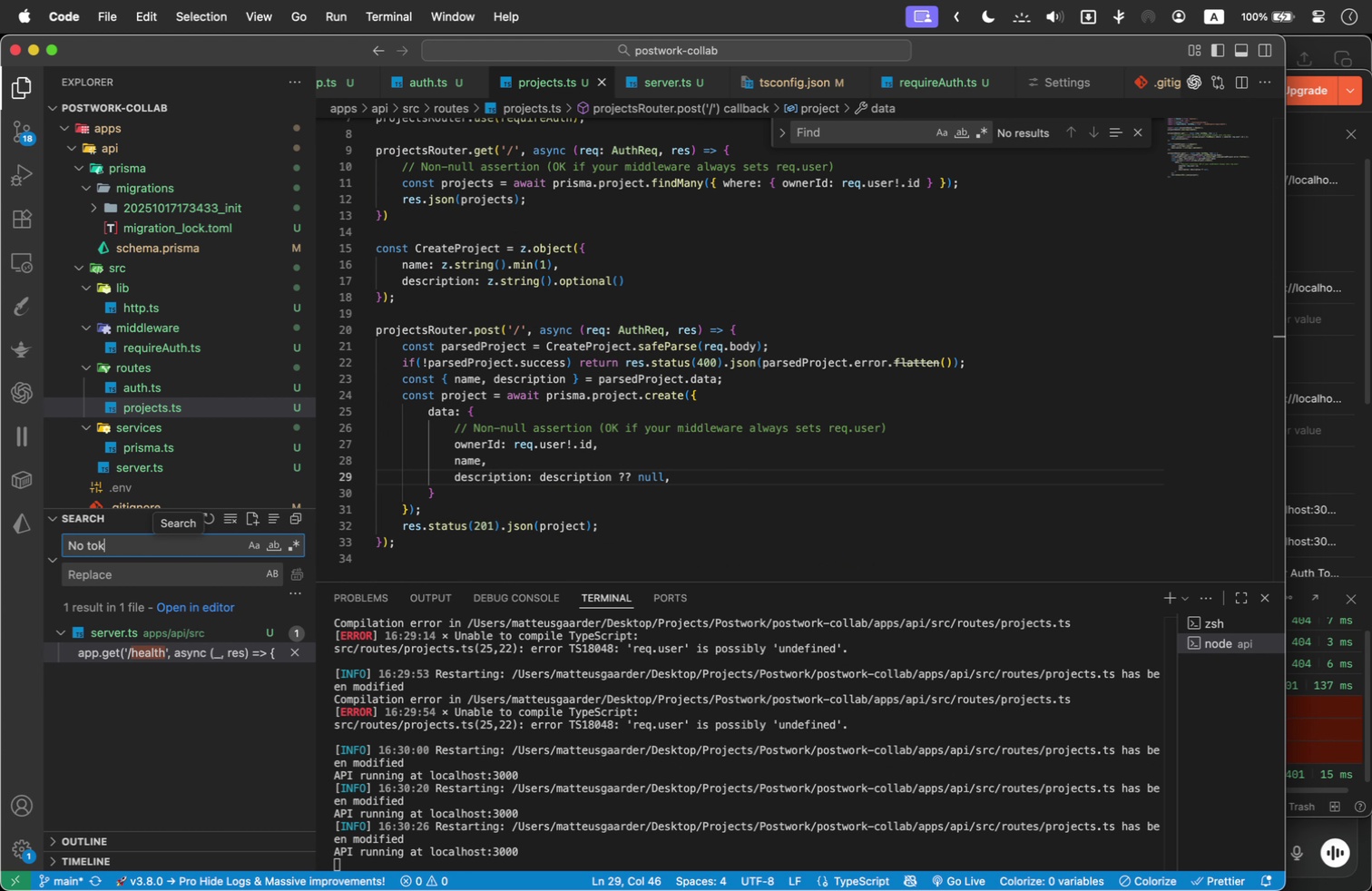 
key(Enter)
 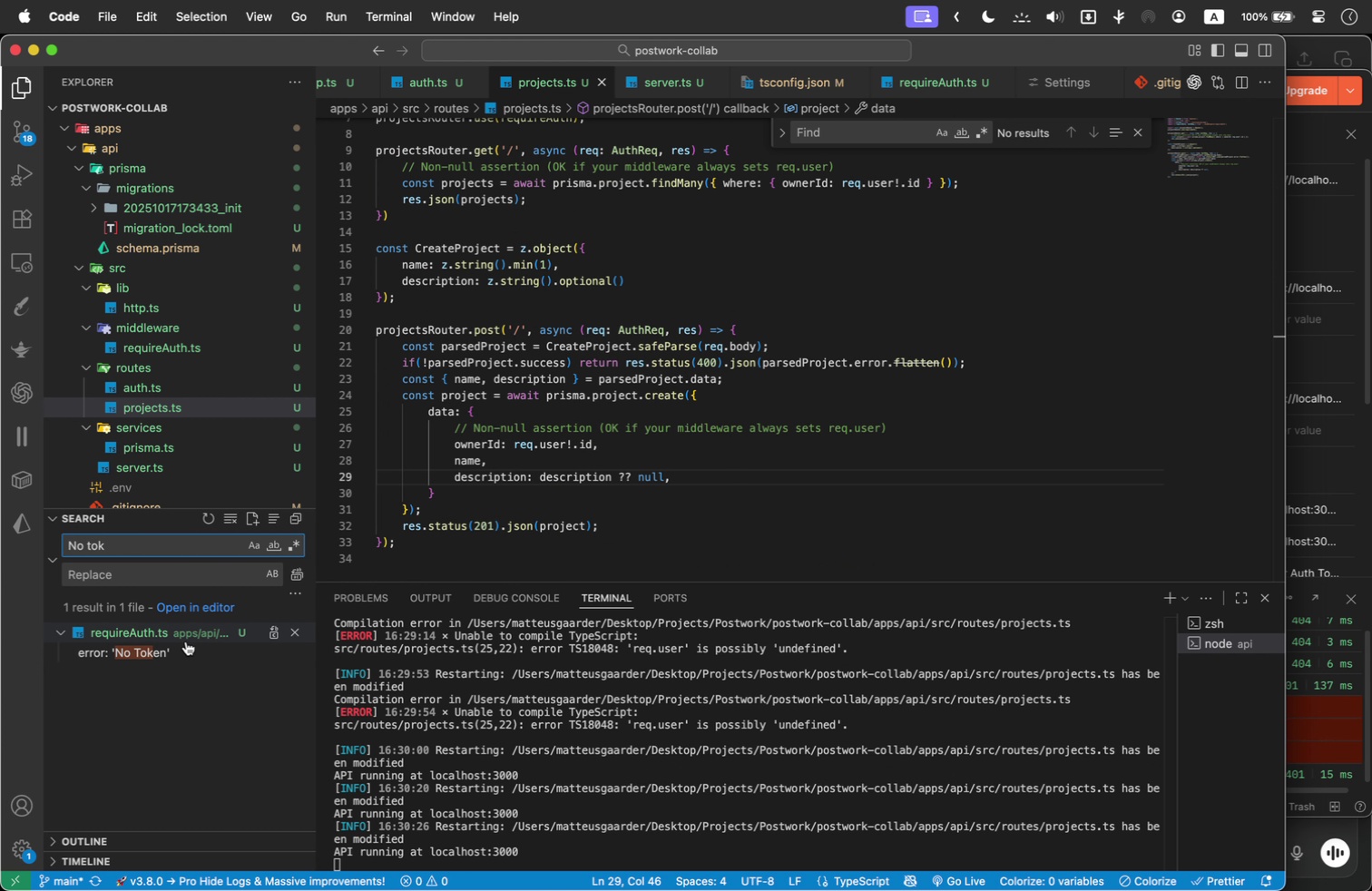 
left_click([189, 651])
 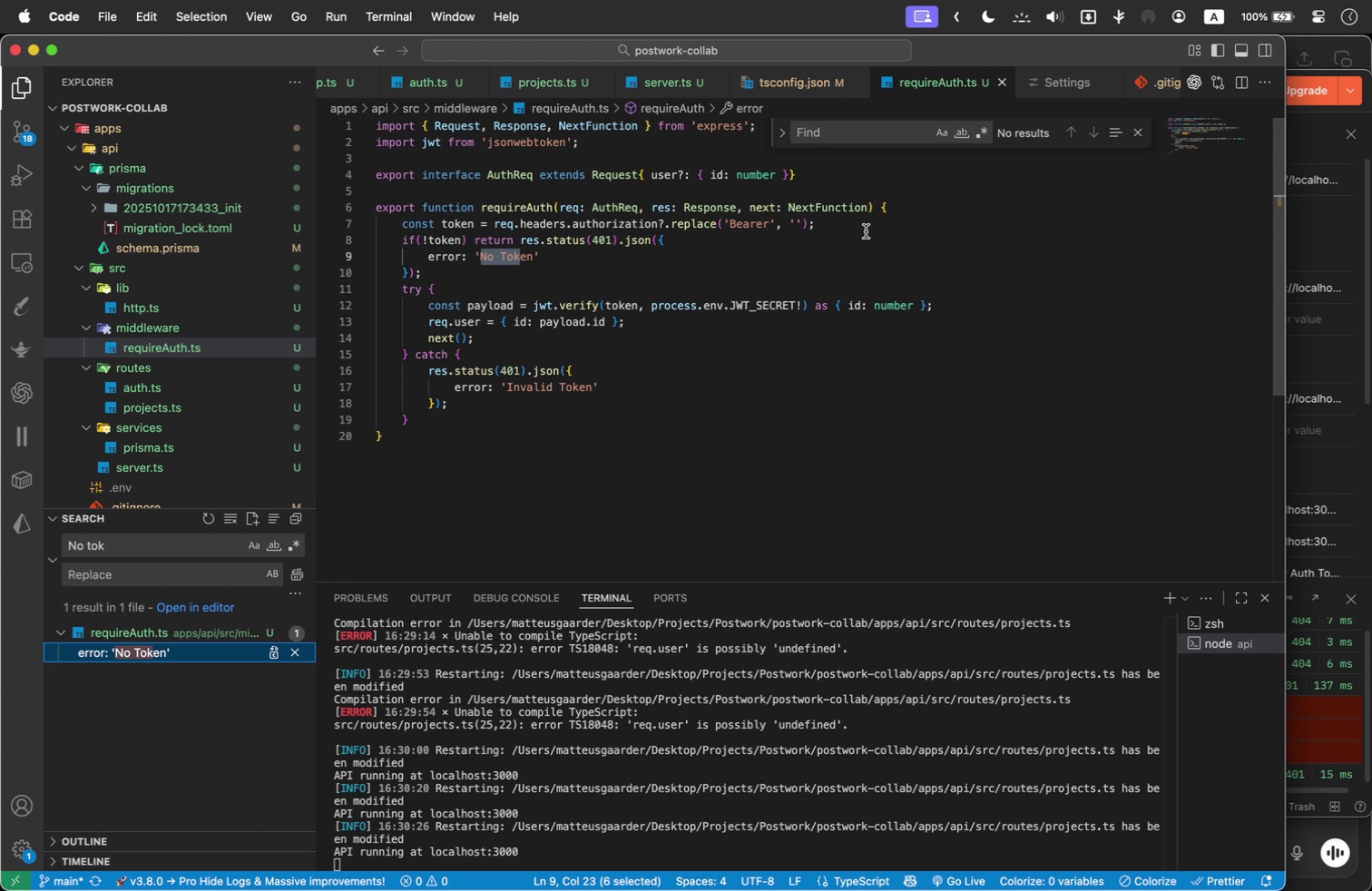 
wait(5.08)
 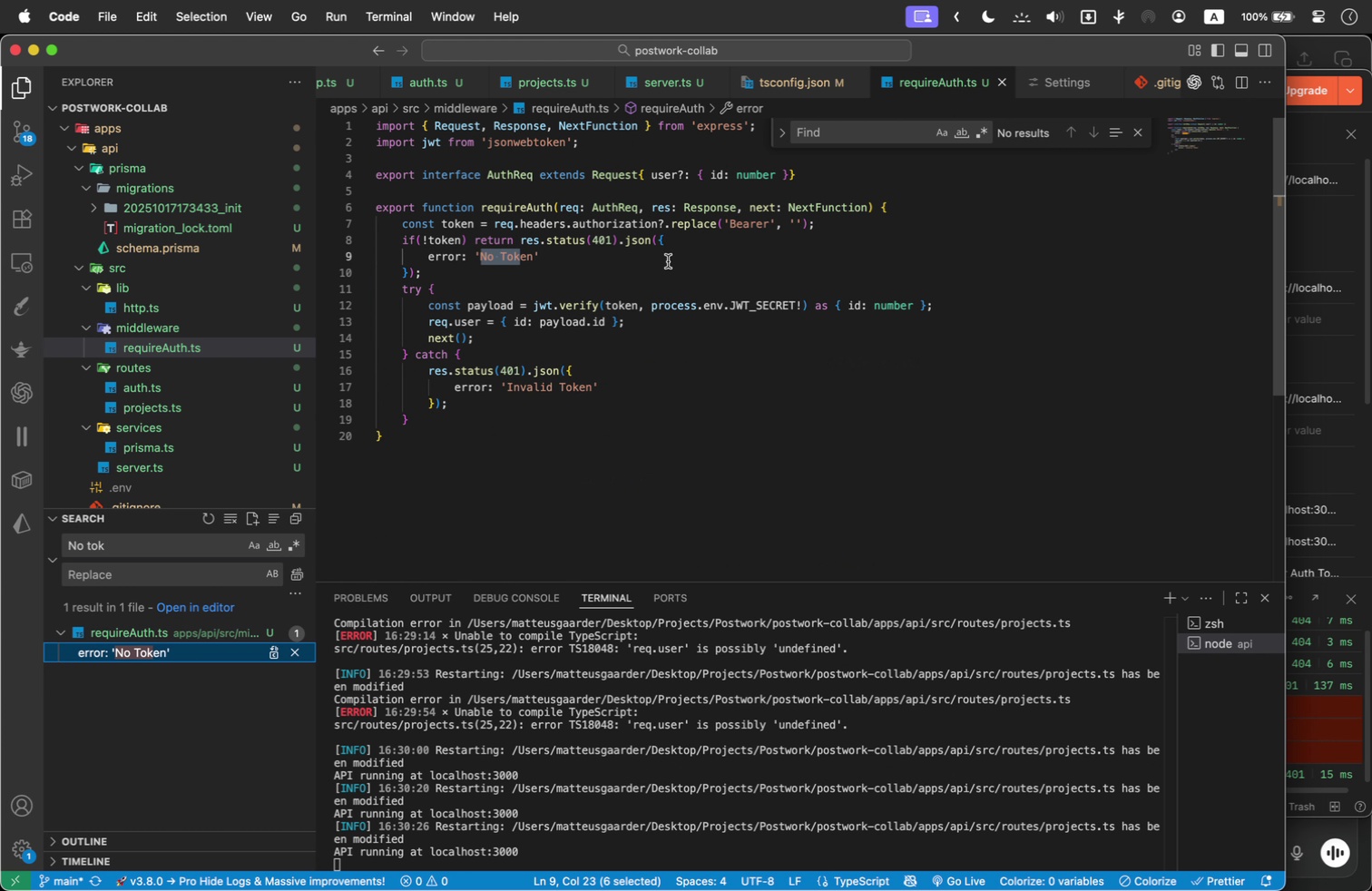 
left_click_drag(start_coordinate=[441, 448], to_coordinate=[362, 215])
 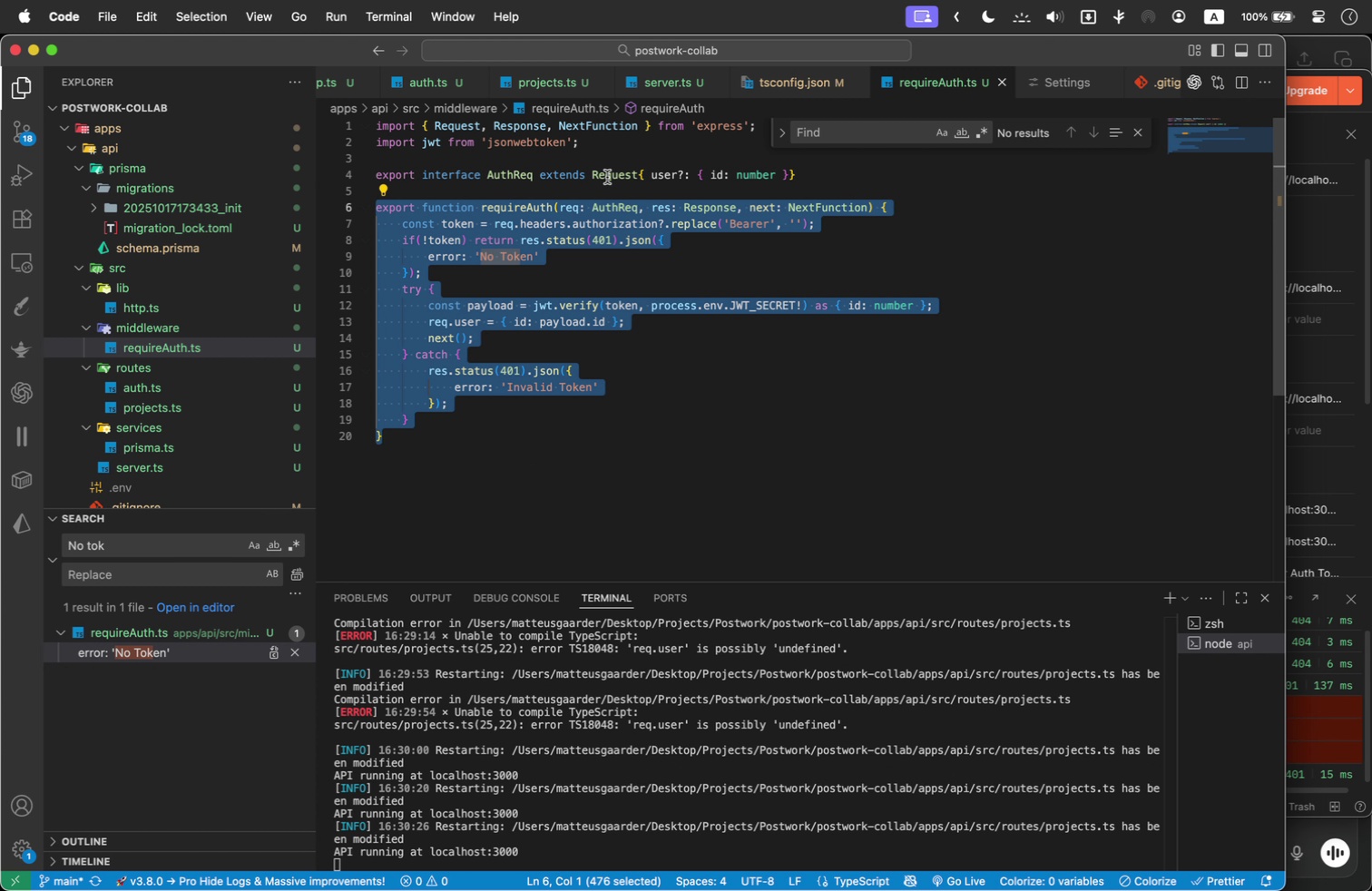 
key(Meta+C)
 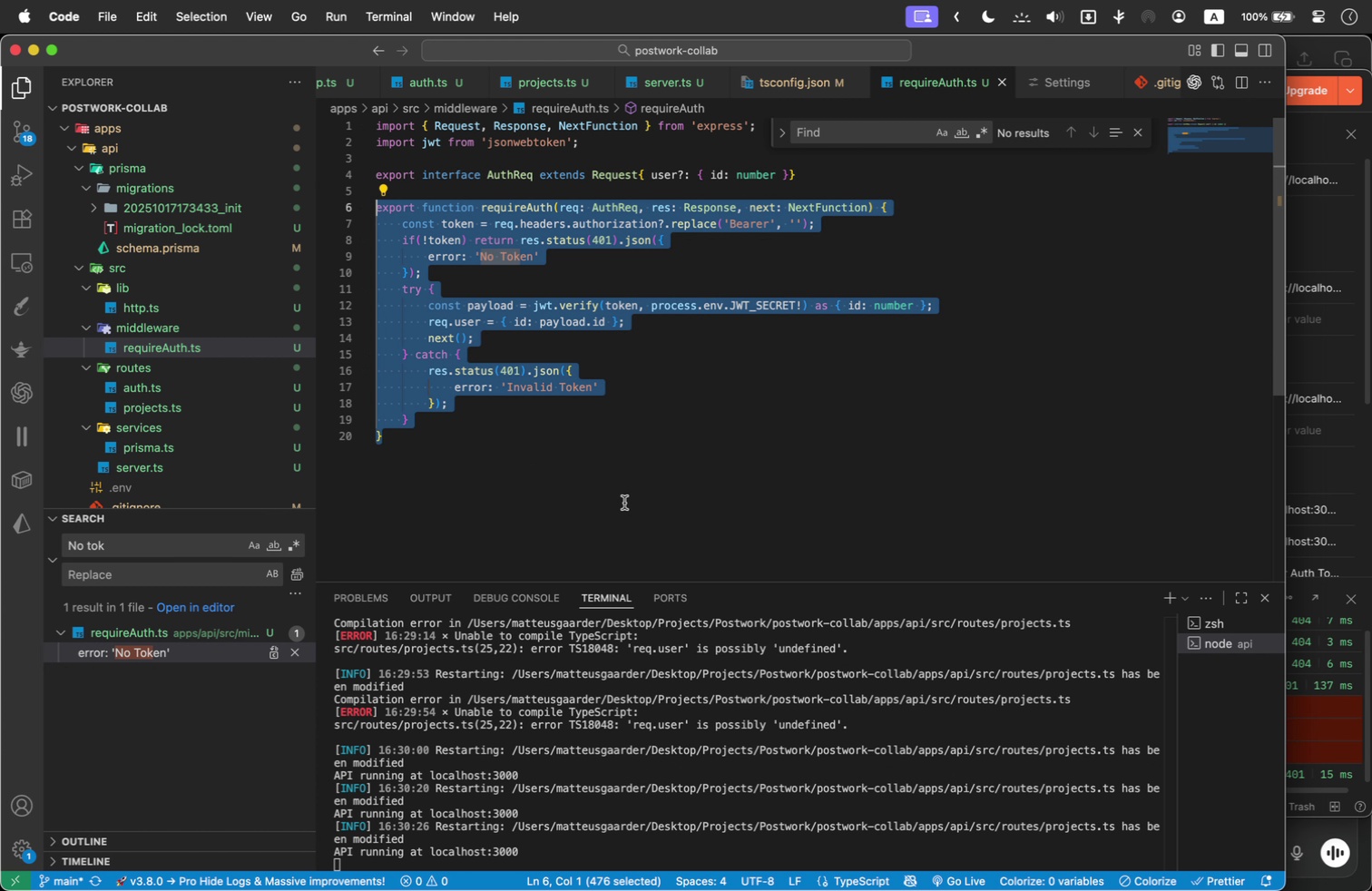 
key(Meta+Tab)
 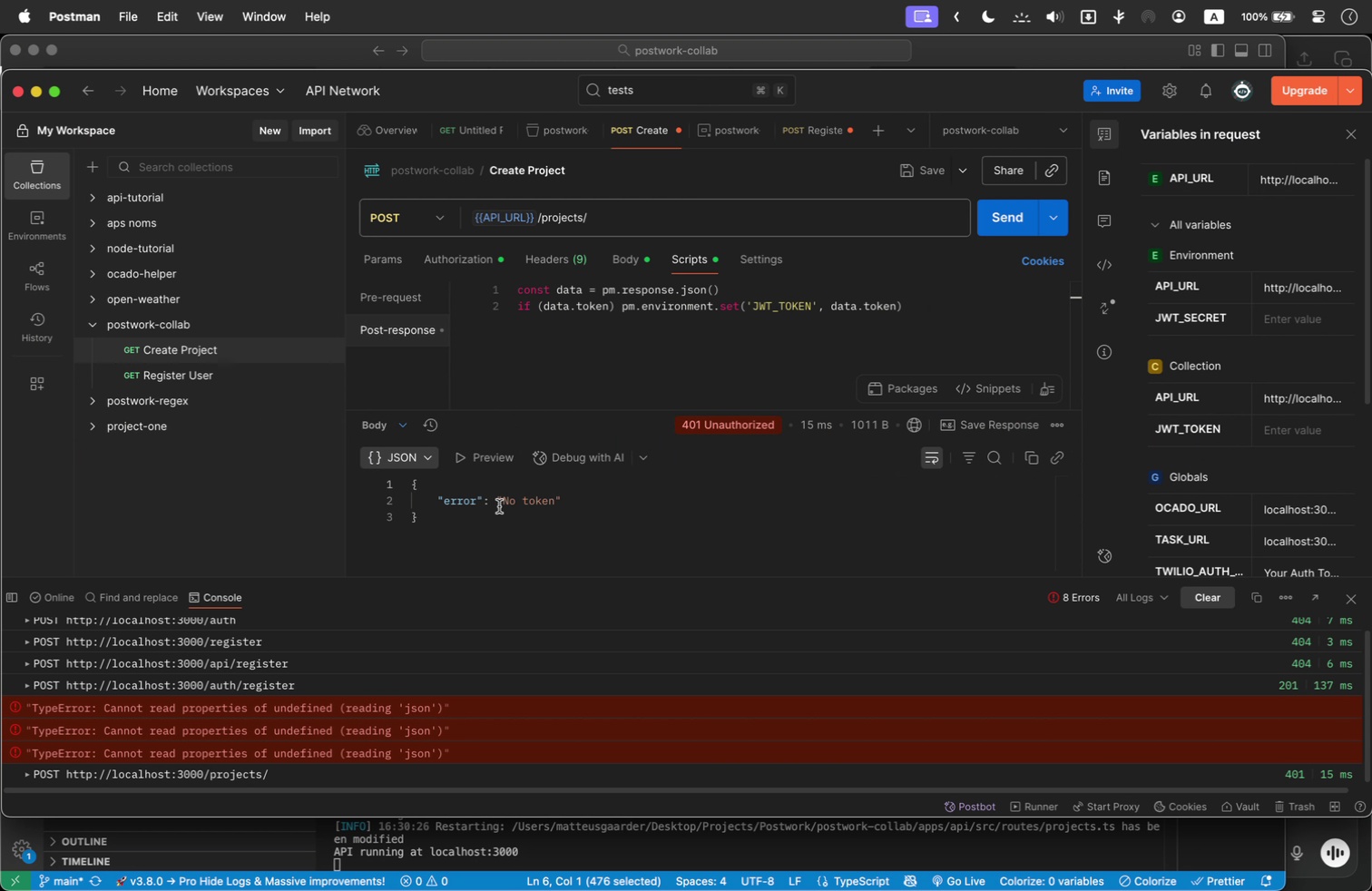 
wait(5.34)
 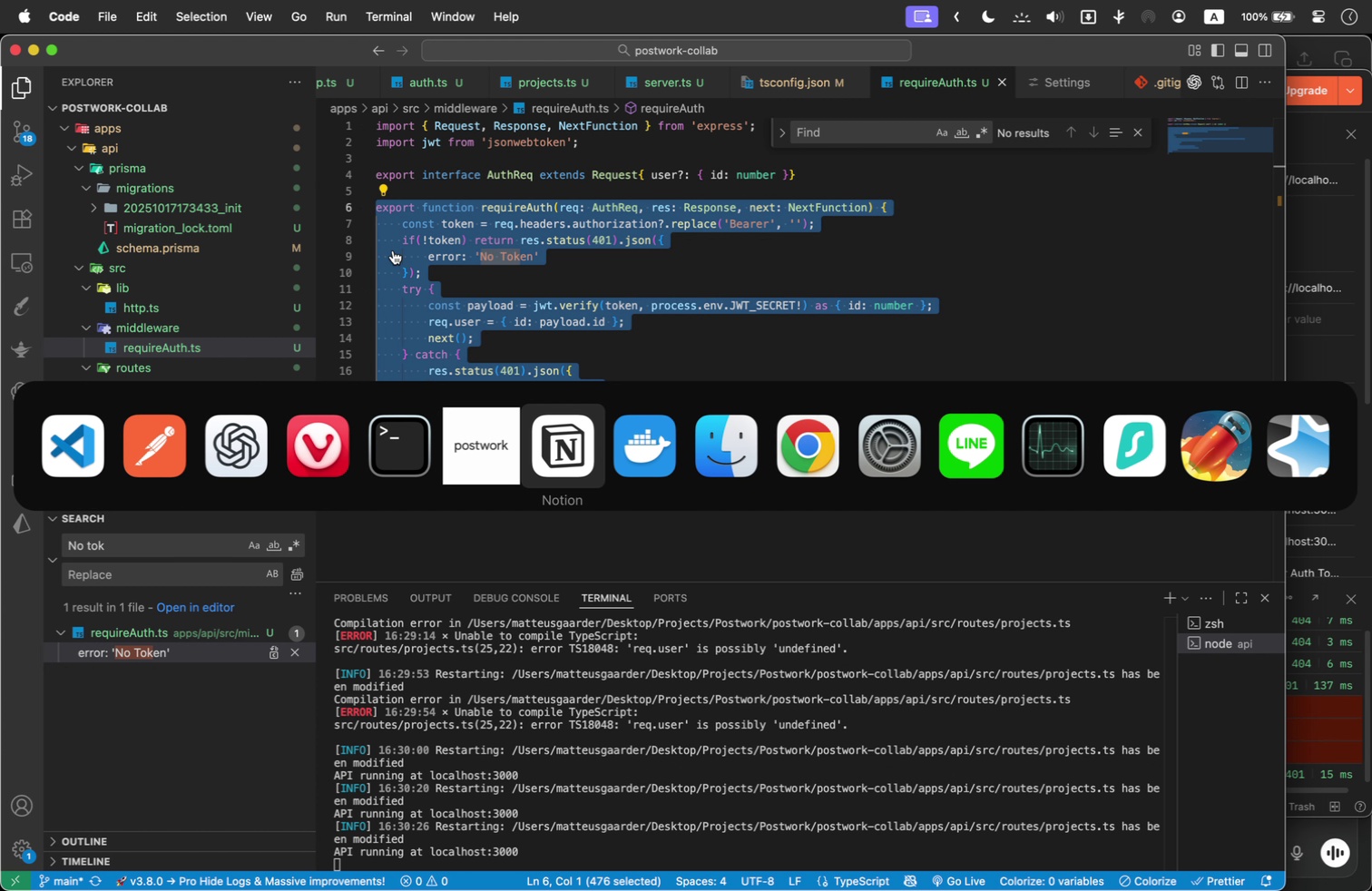 
key(Meta+Tab)
 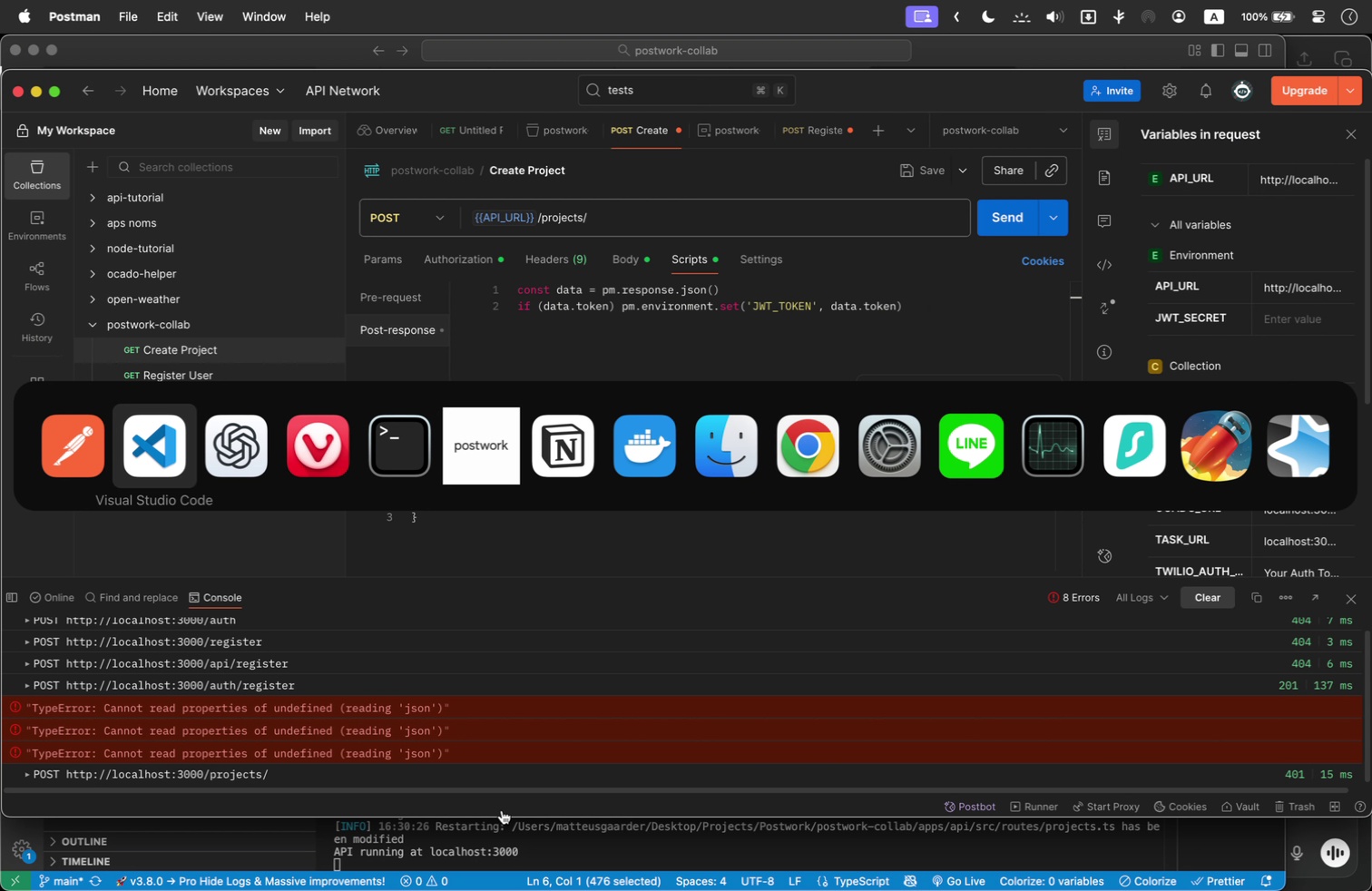 
key(Meta+Tab)
 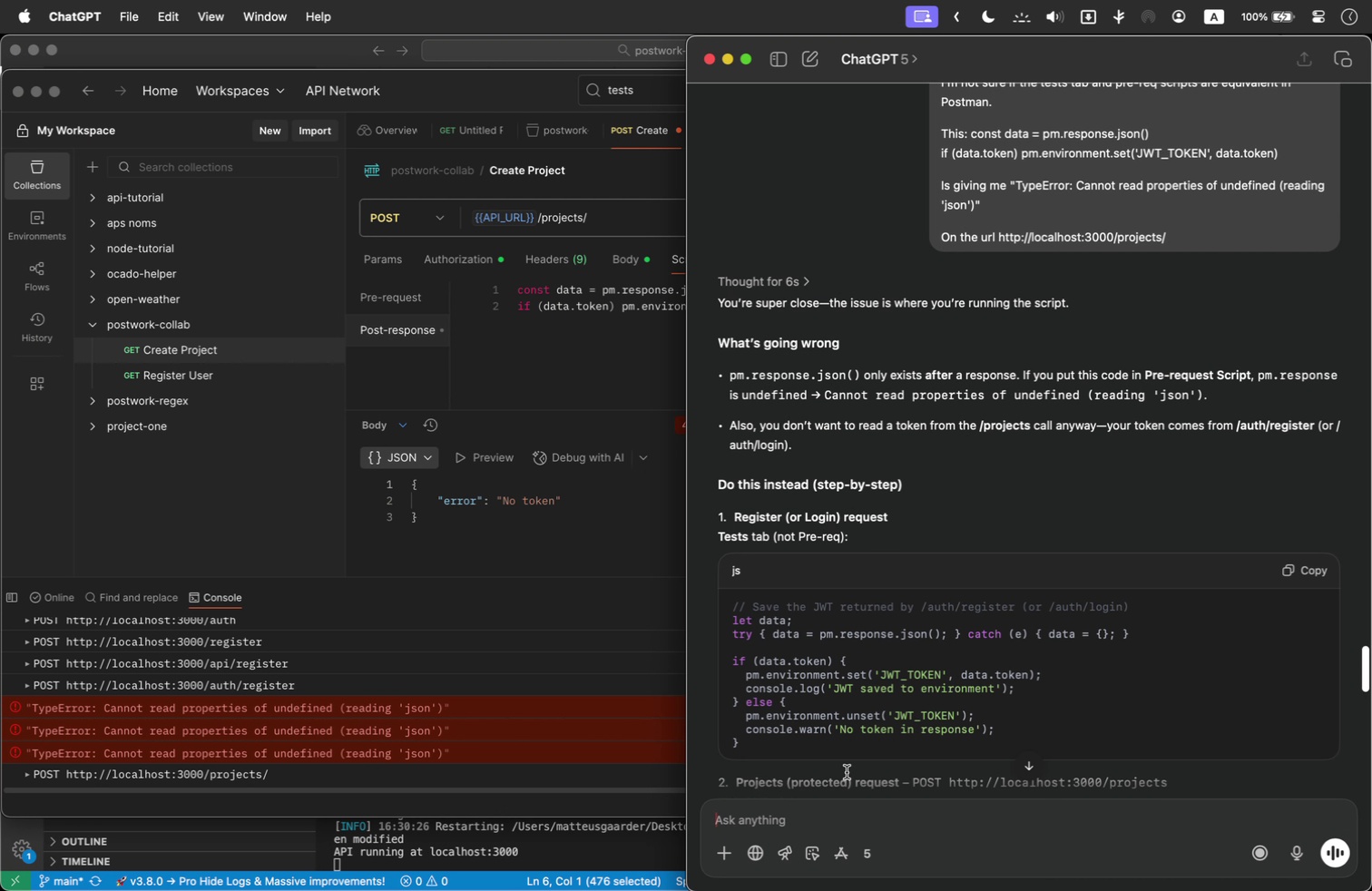 
scroll: coordinate [830, 751], scroll_direction: down, amount: 6.0
 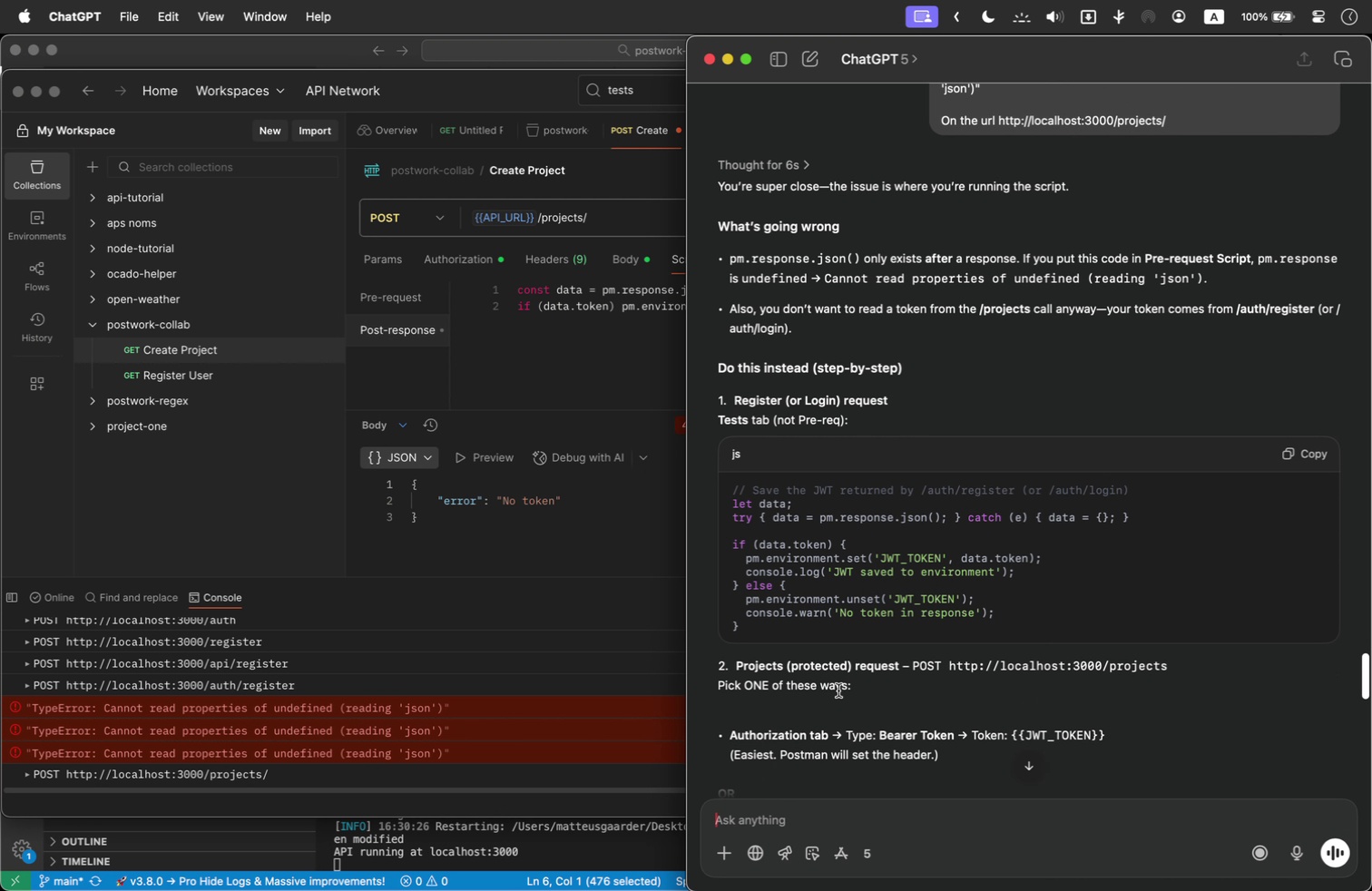 
wait(6.84)
 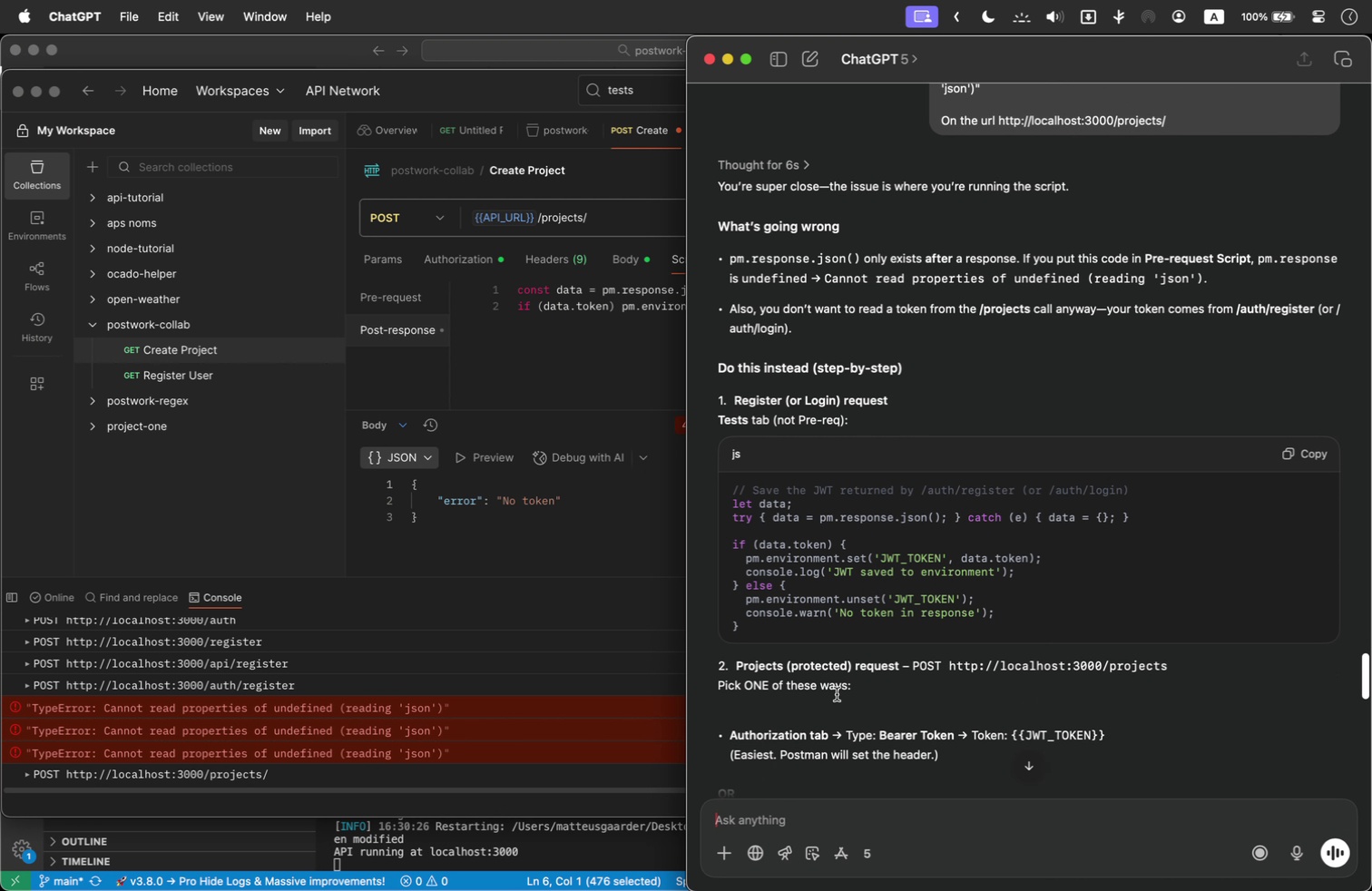 
key(Meta+Tab)
 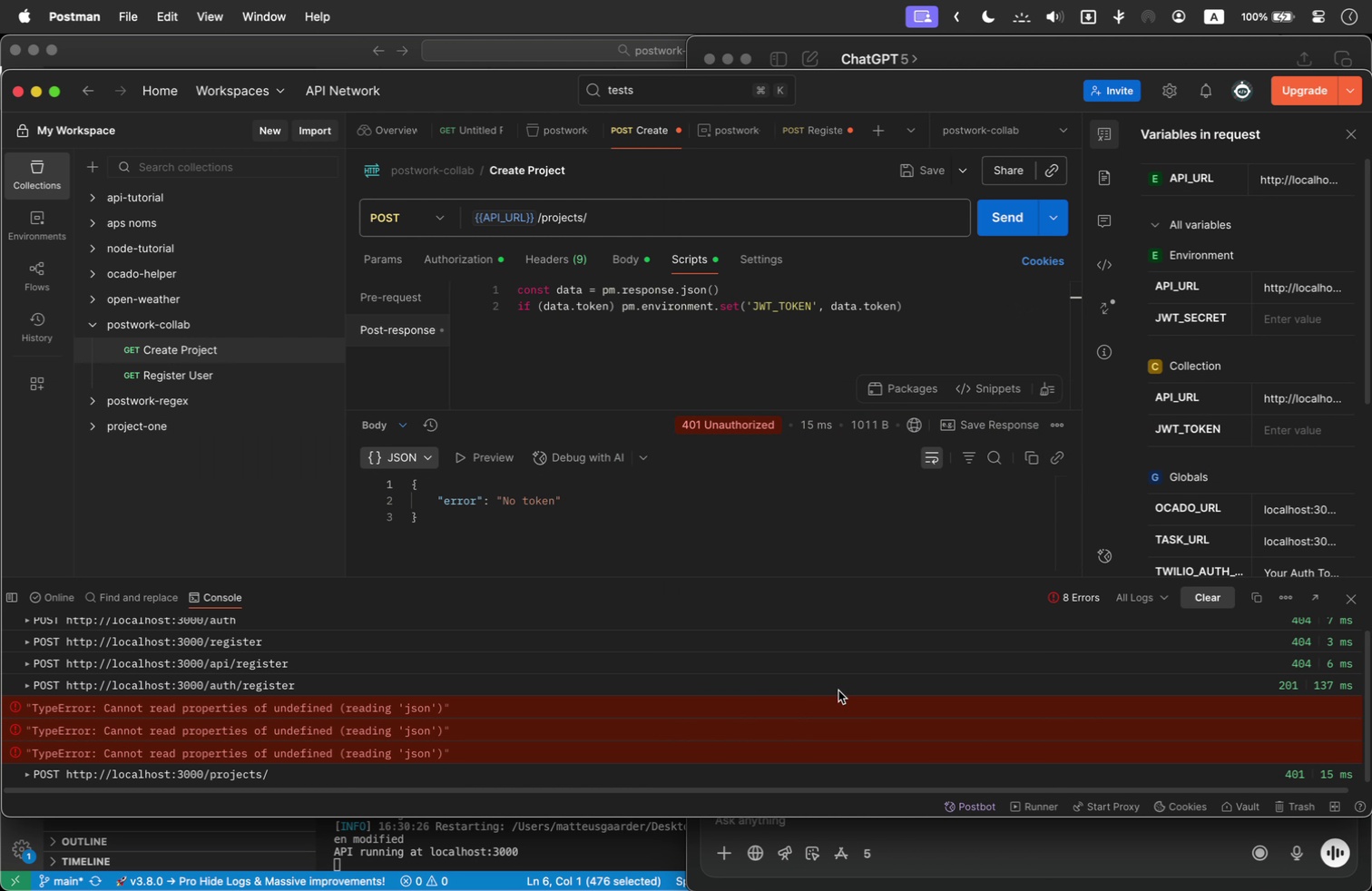 
key(Meta+CommandLeft)
 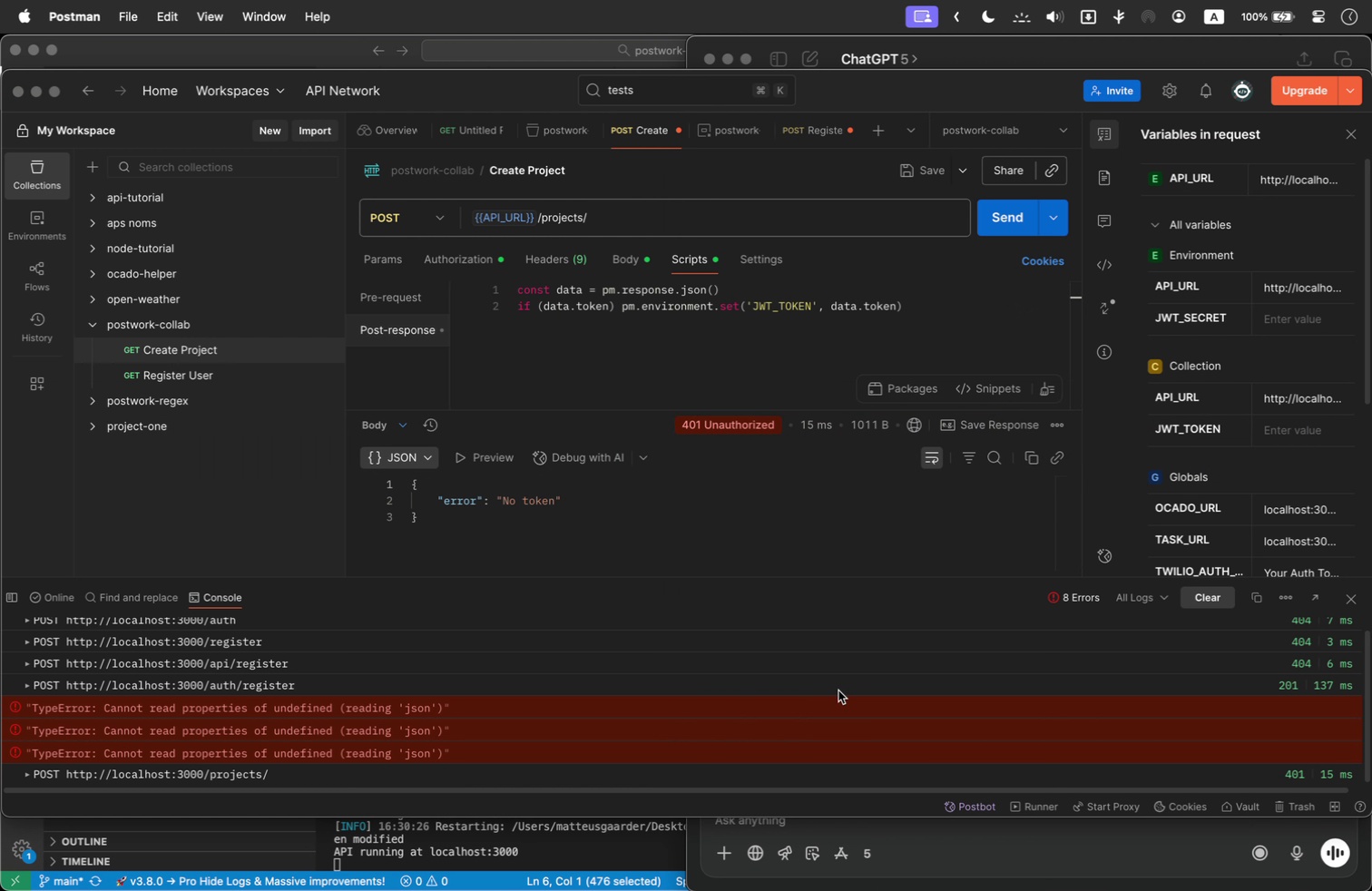 
key(Meta+Tab)
 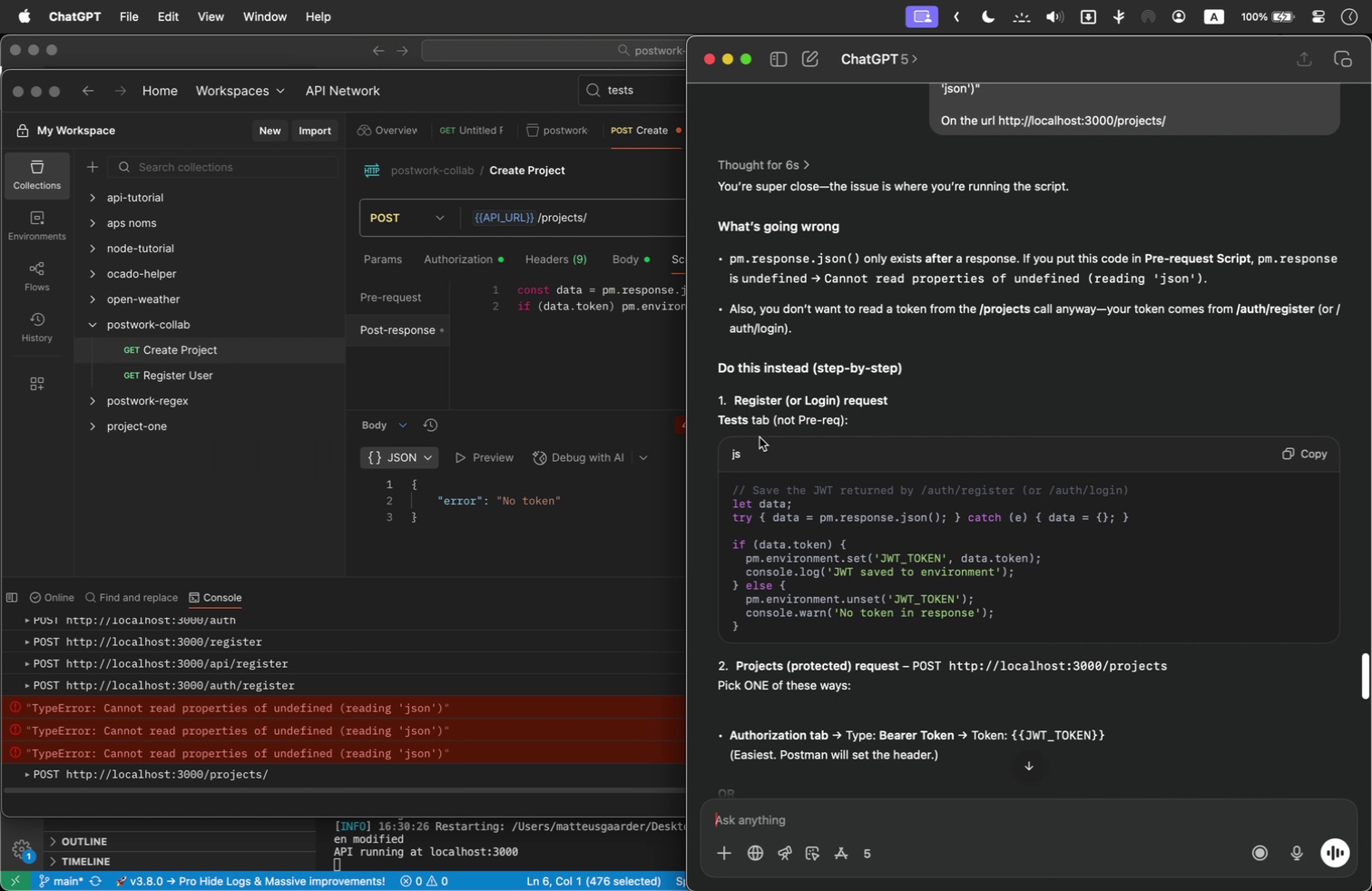 
left_click([877, 554])
 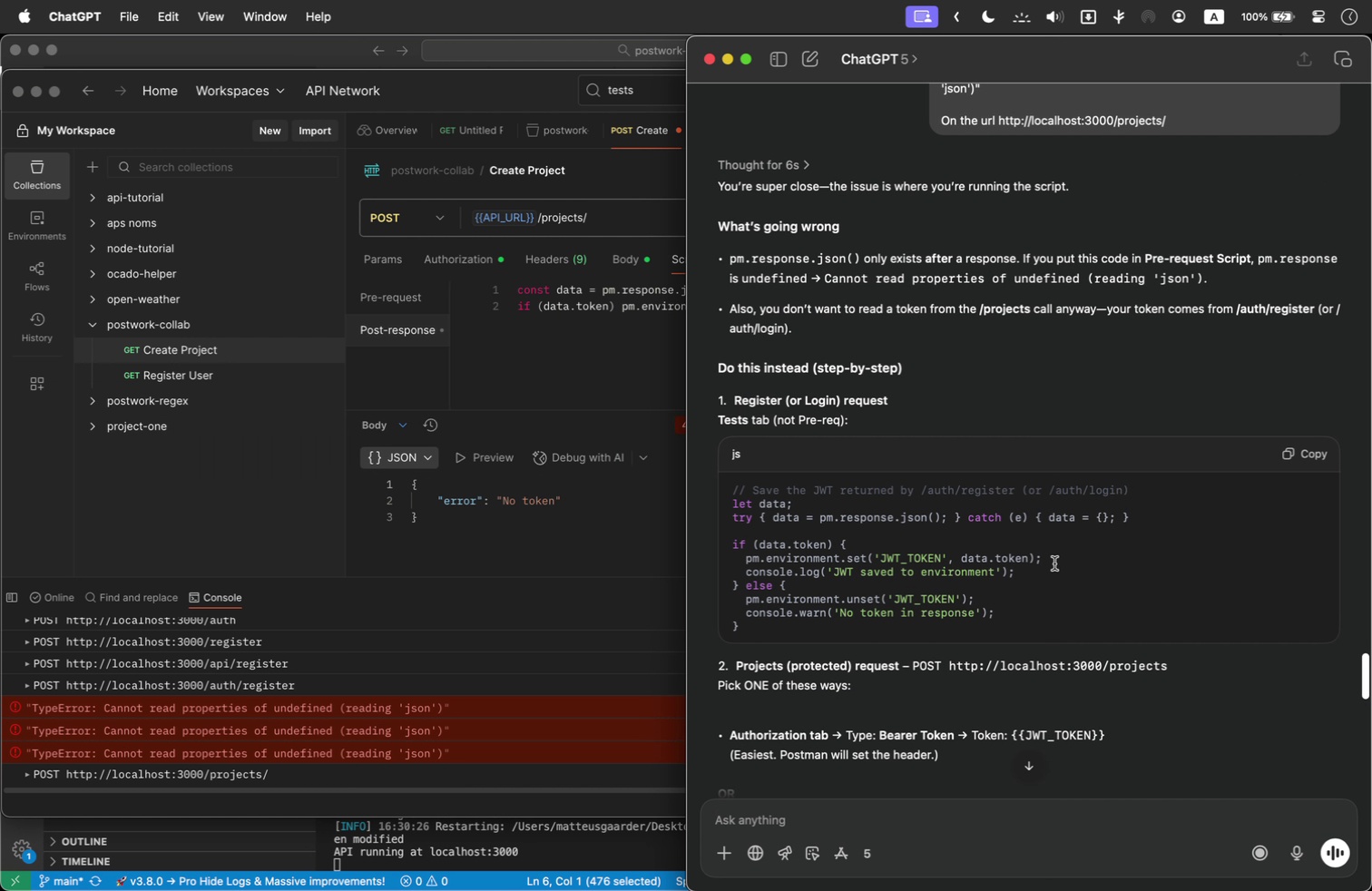 
left_click_drag(start_coordinate=[1054, 563], to_coordinate=[746, 558])
 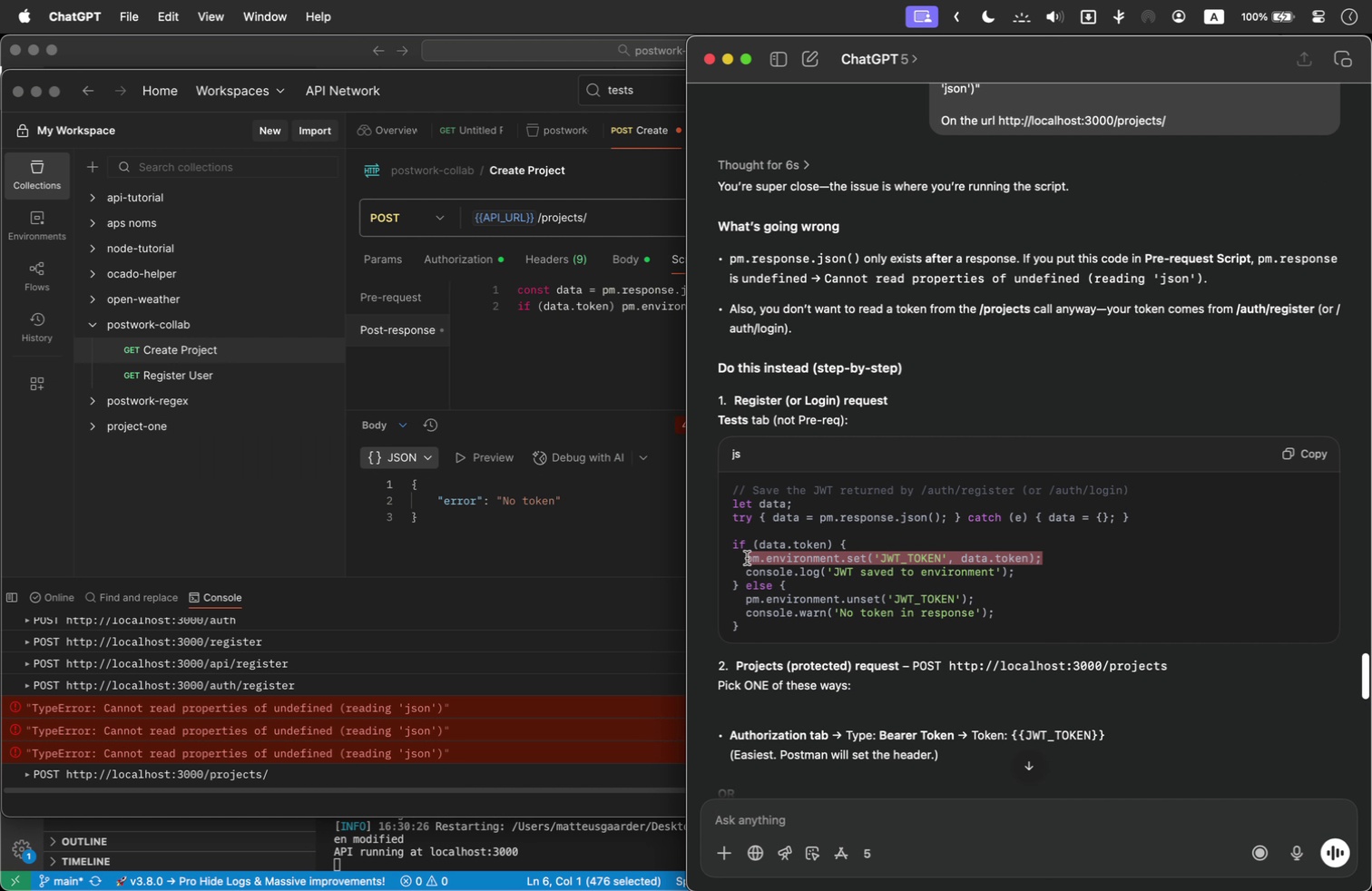 
key(Meta+C)
 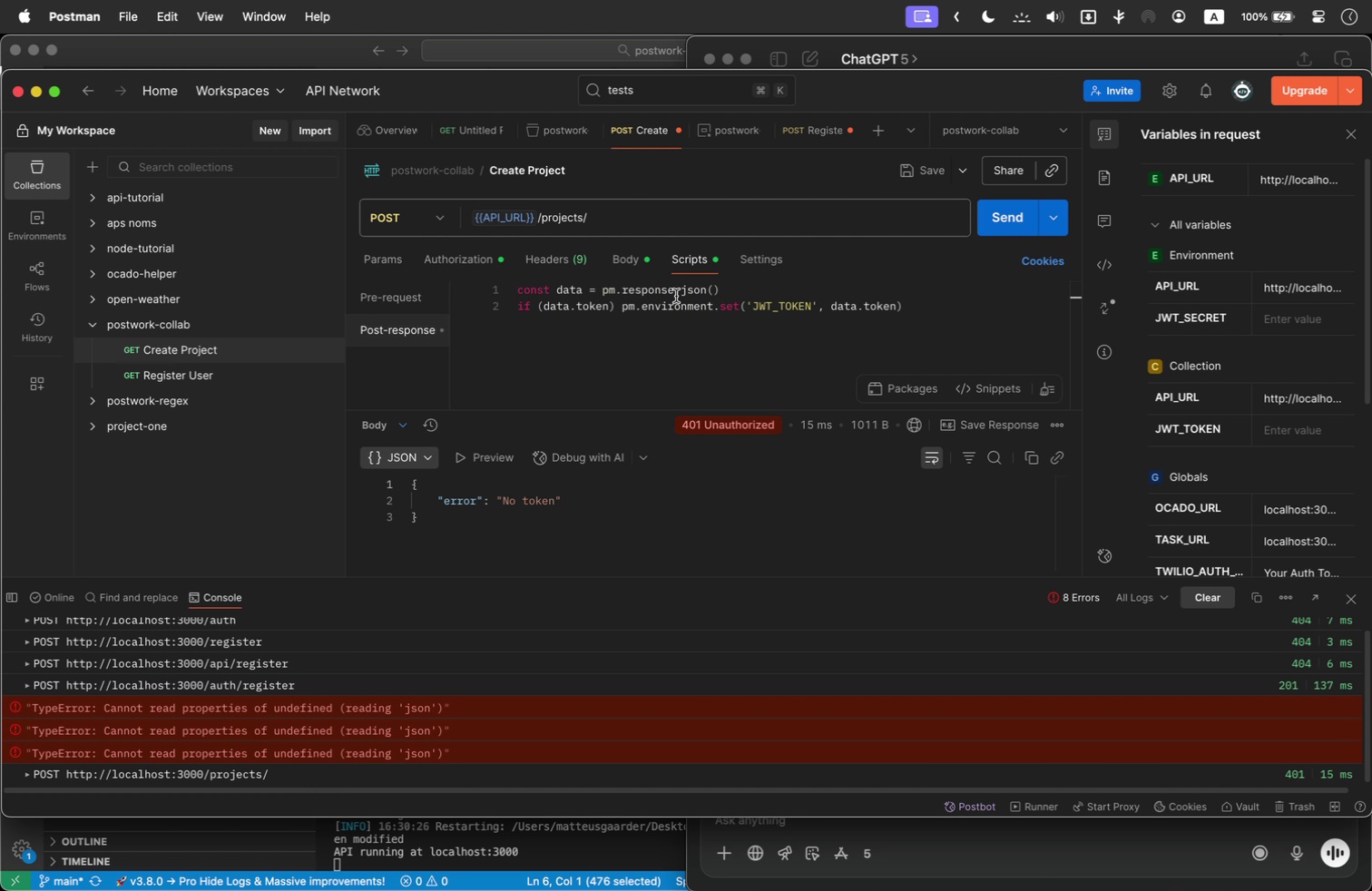 
wait(5.53)
 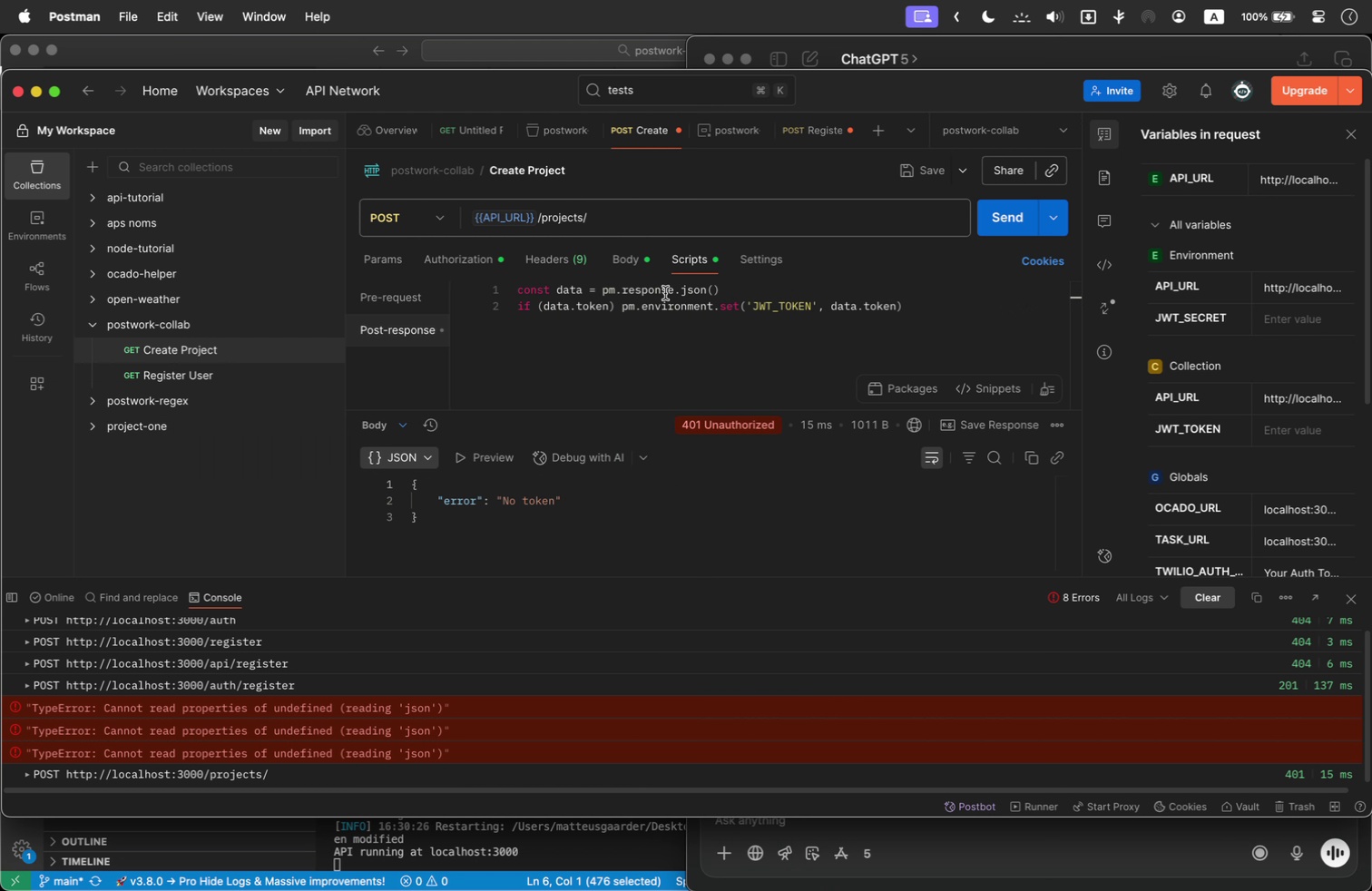 
key(Meta+Tab)
 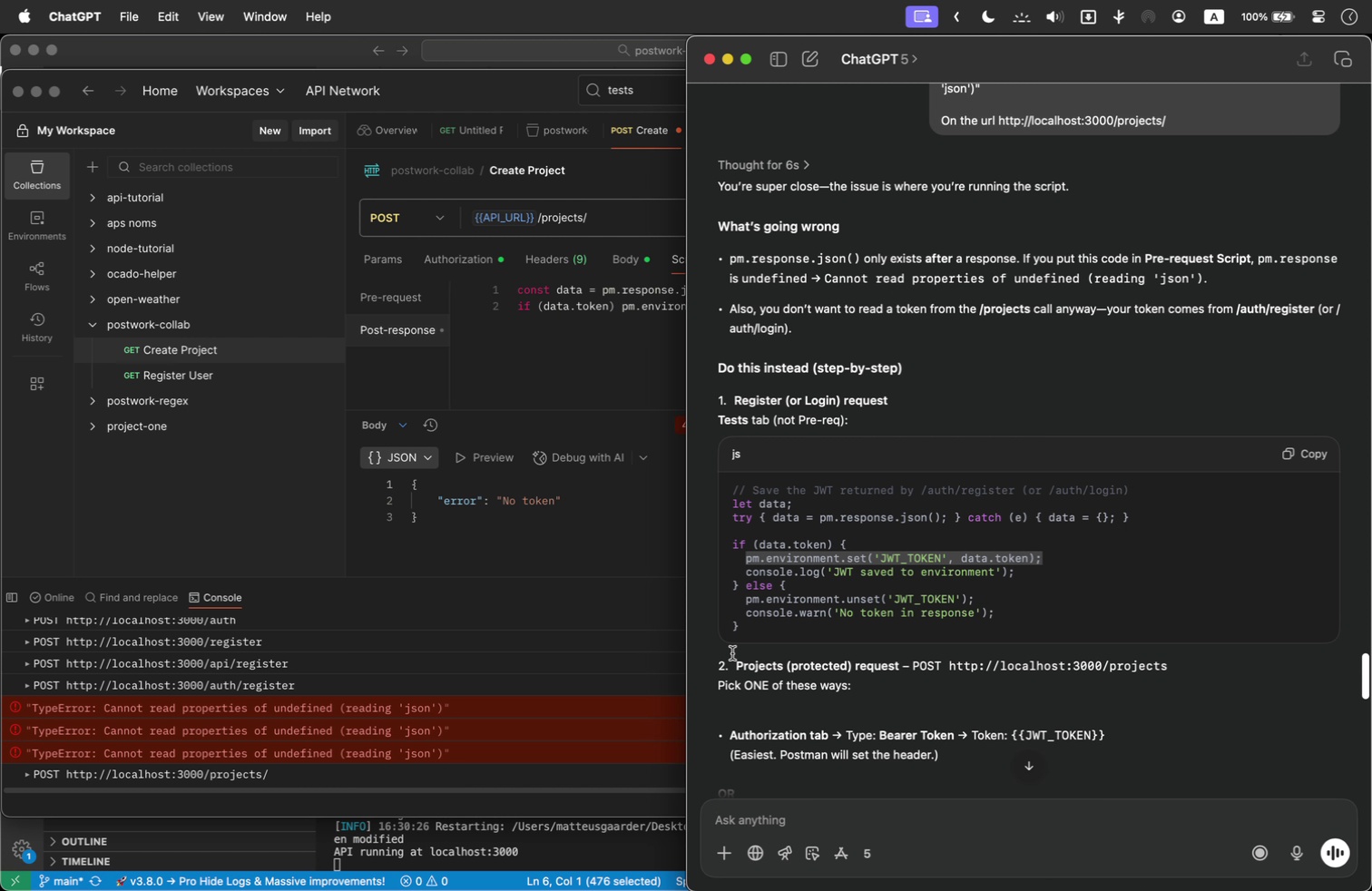 
wait(14.29)
 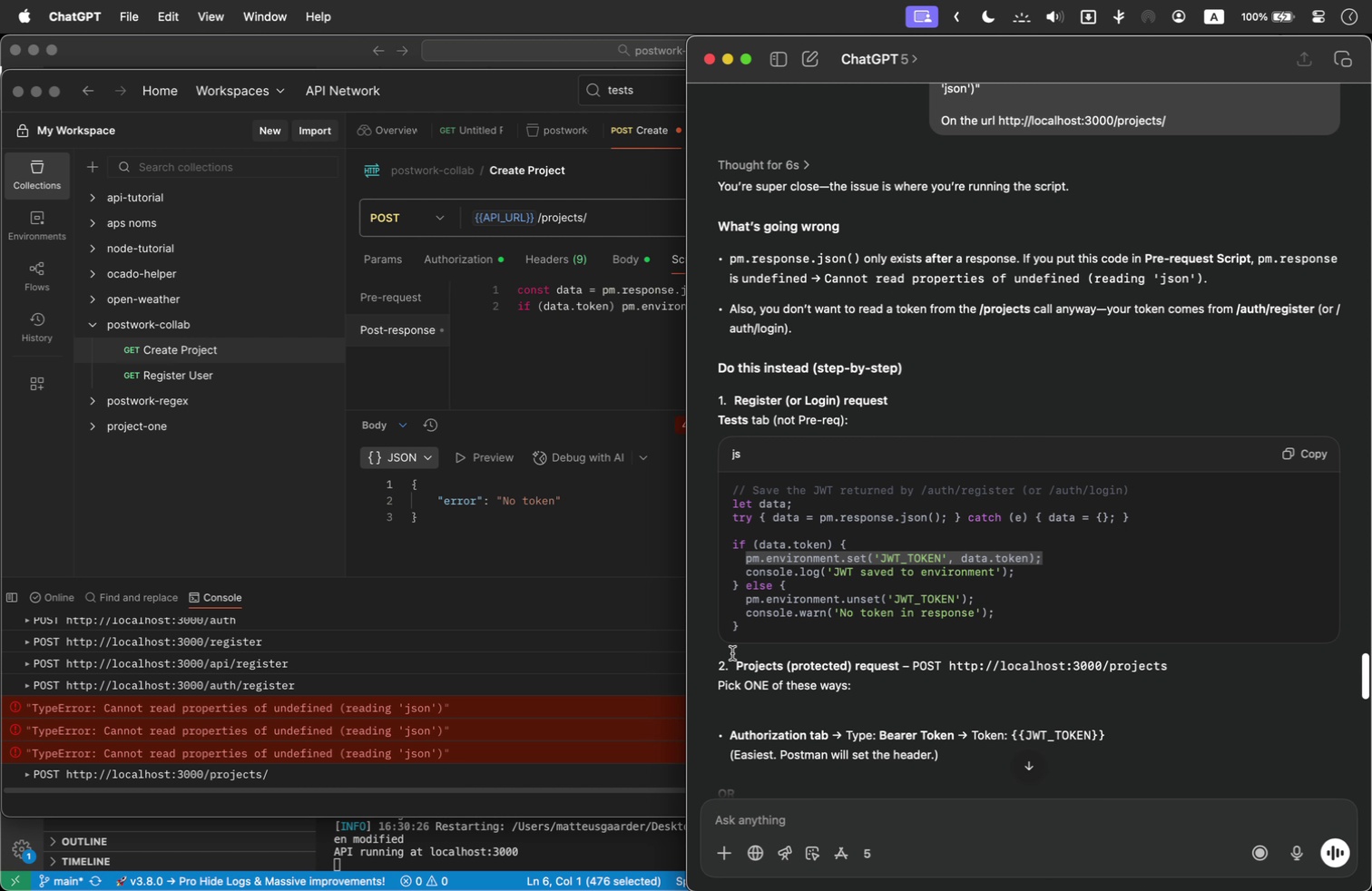 
scroll: coordinate [1098, 694], scroll_direction: down, amount: 4.0
 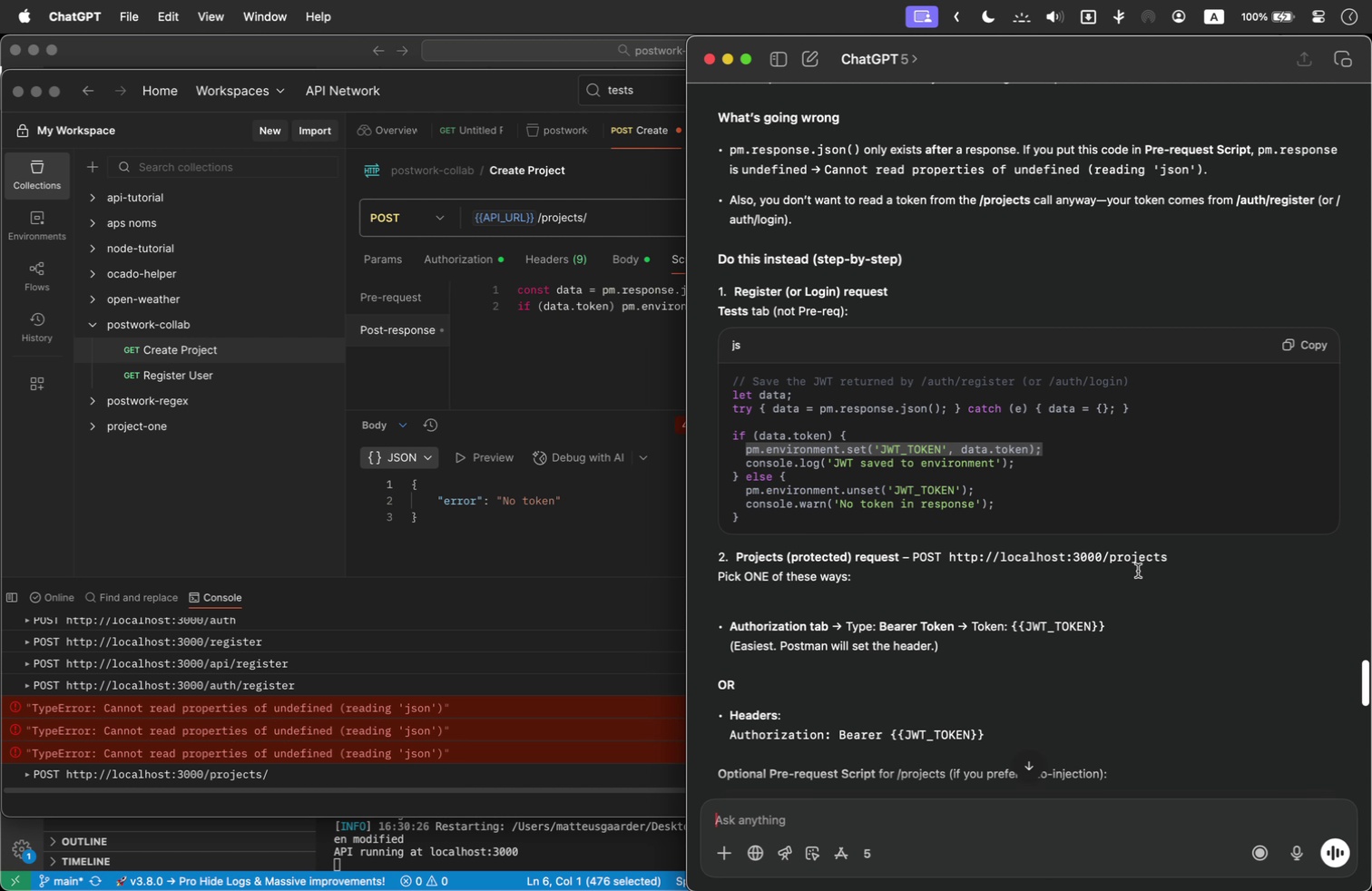 
wait(7.65)
 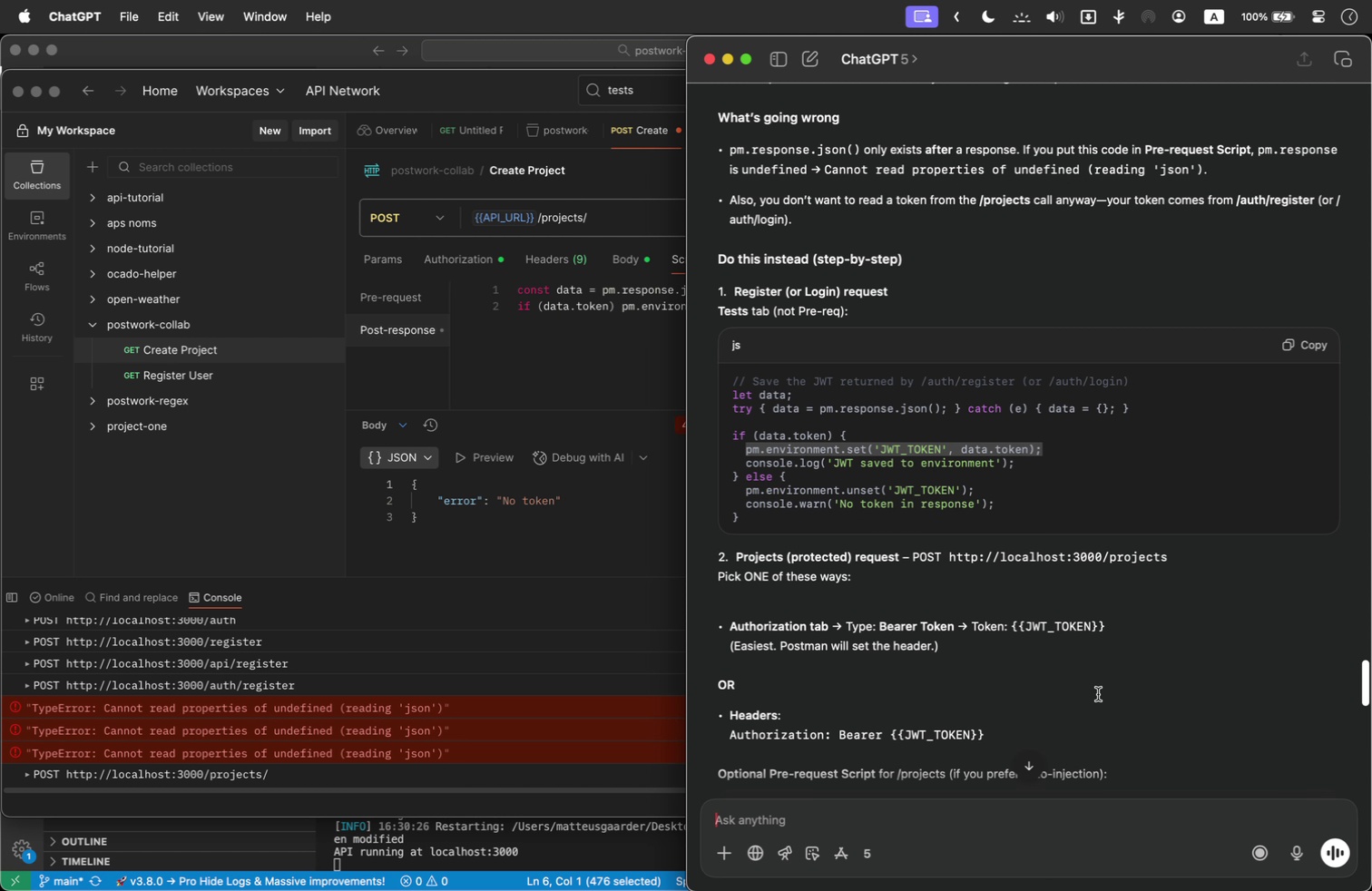 
left_click([545, 377])
 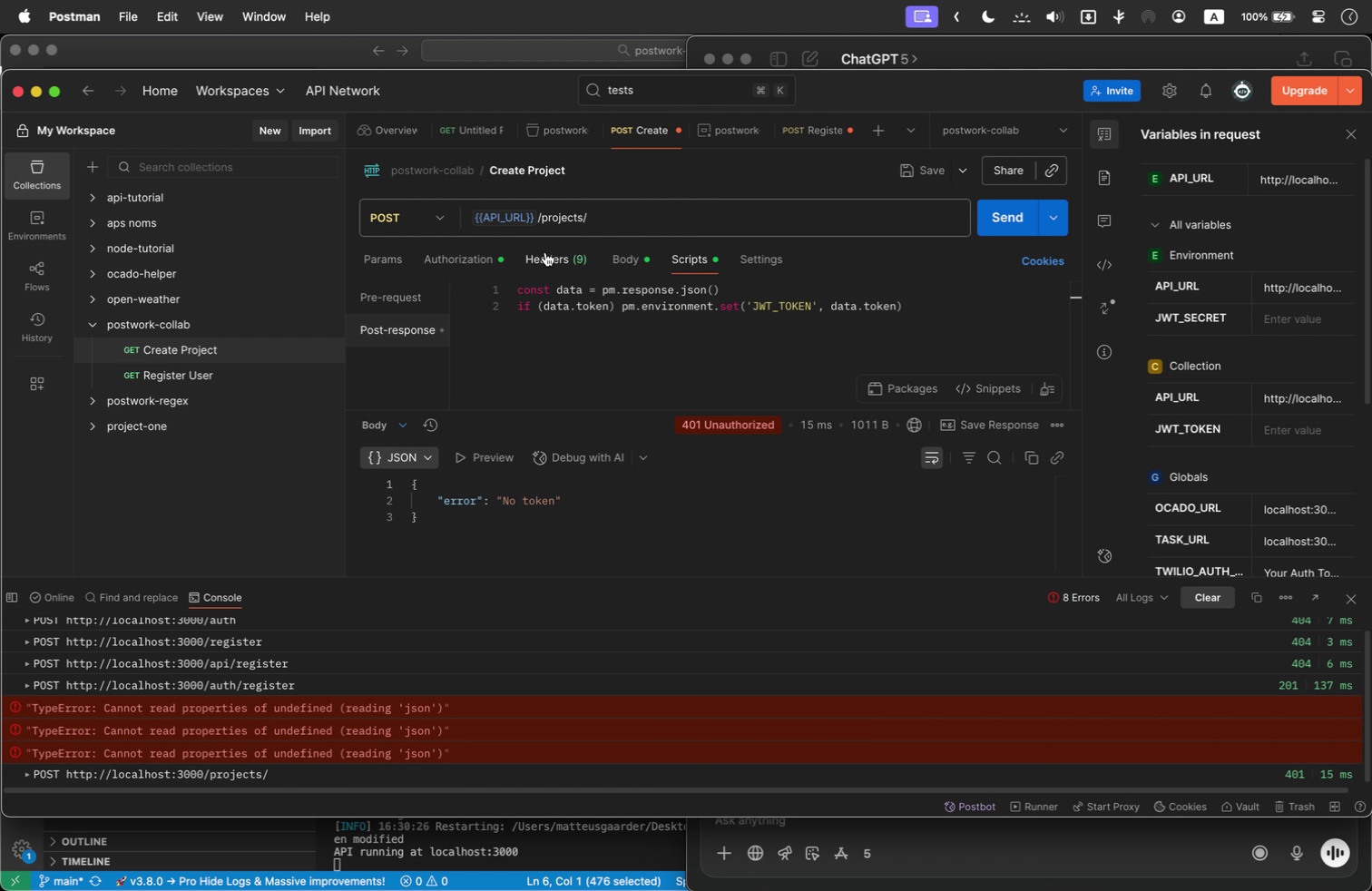 
double_click([545, 252])
 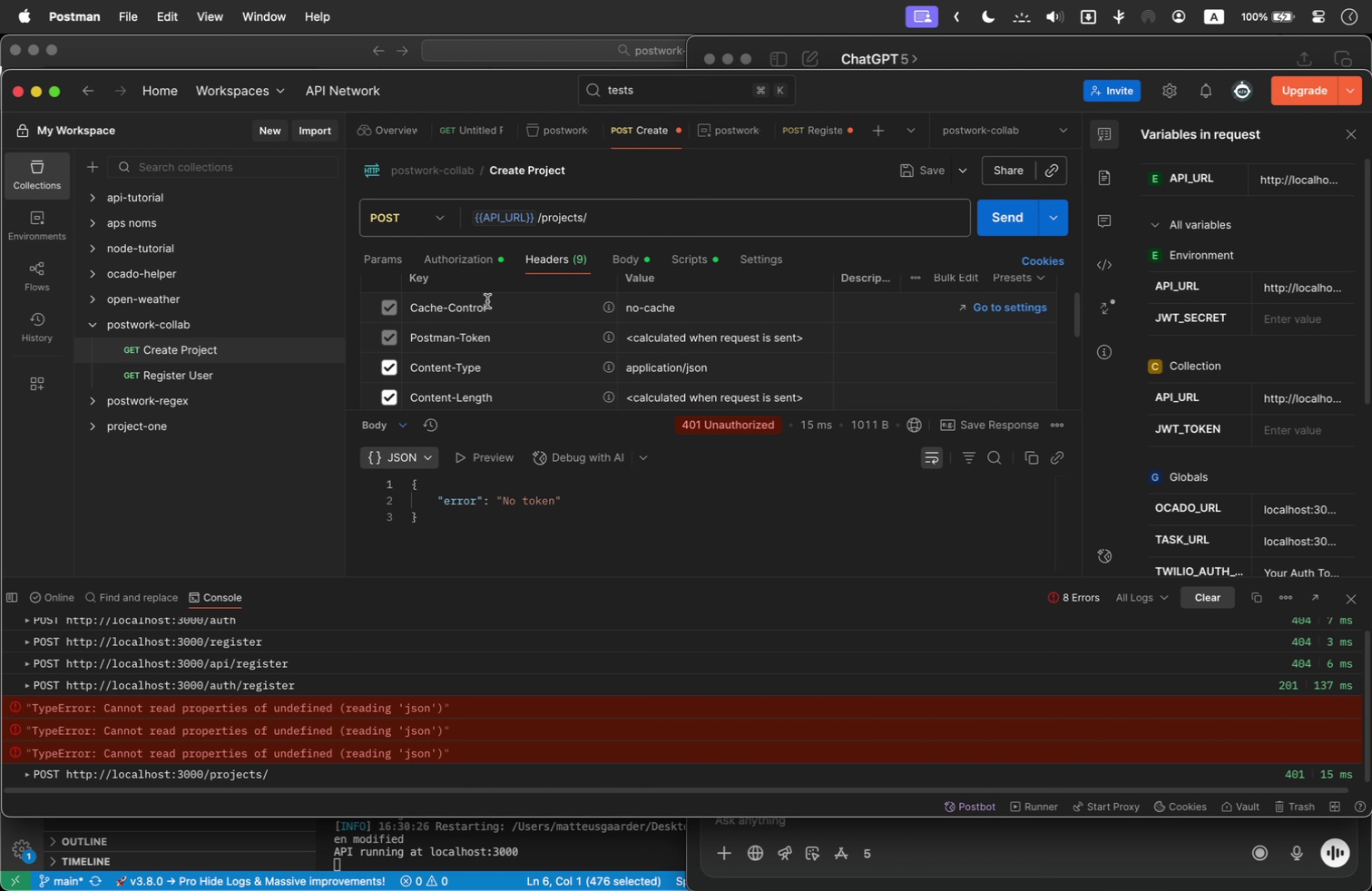 
scroll: coordinate [463, 331], scroll_direction: down, amount: 2.0
 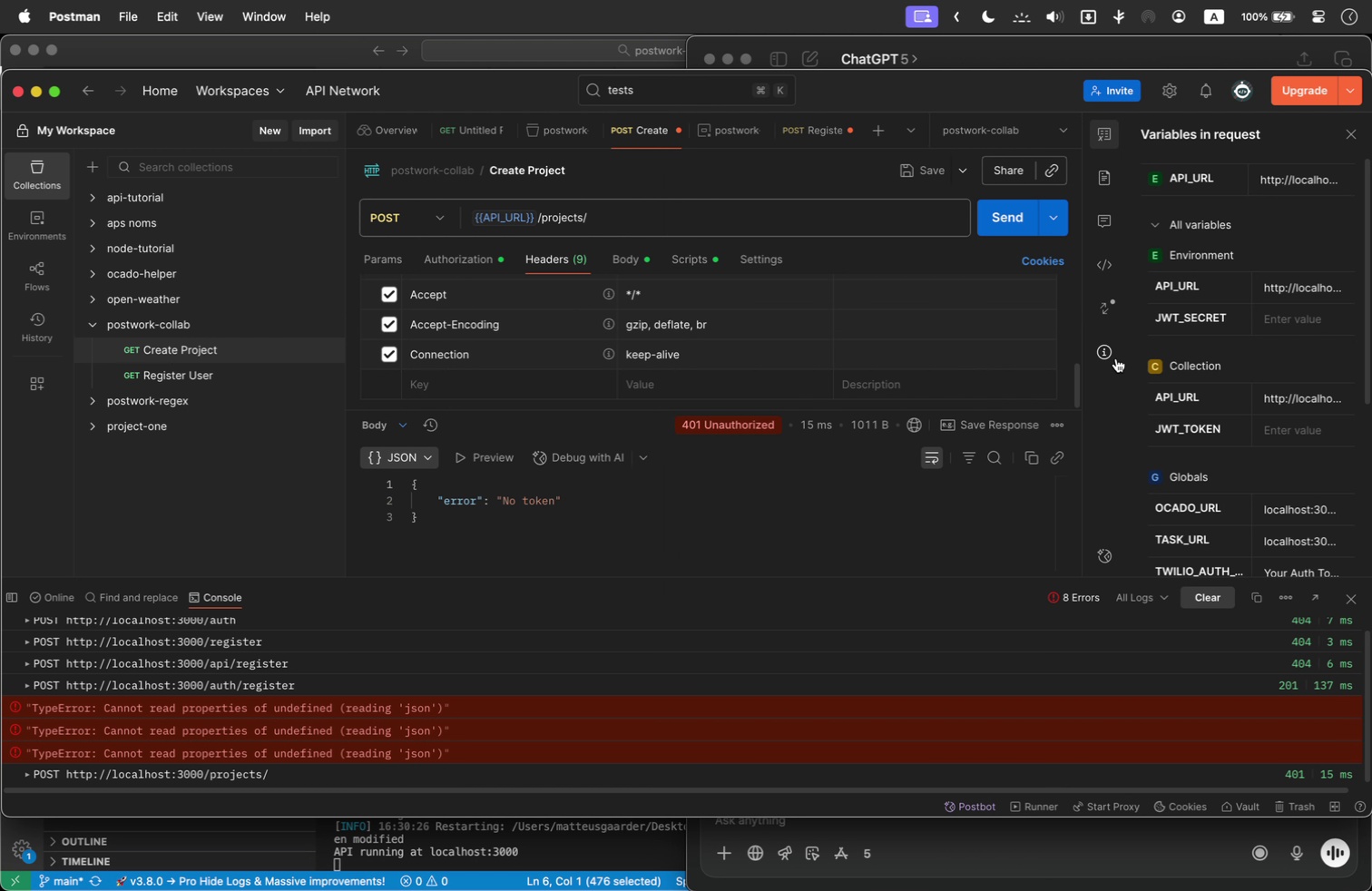 
left_click_drag(start_coordinate=[1076, 387], to_coordinate=[1067, 312])
 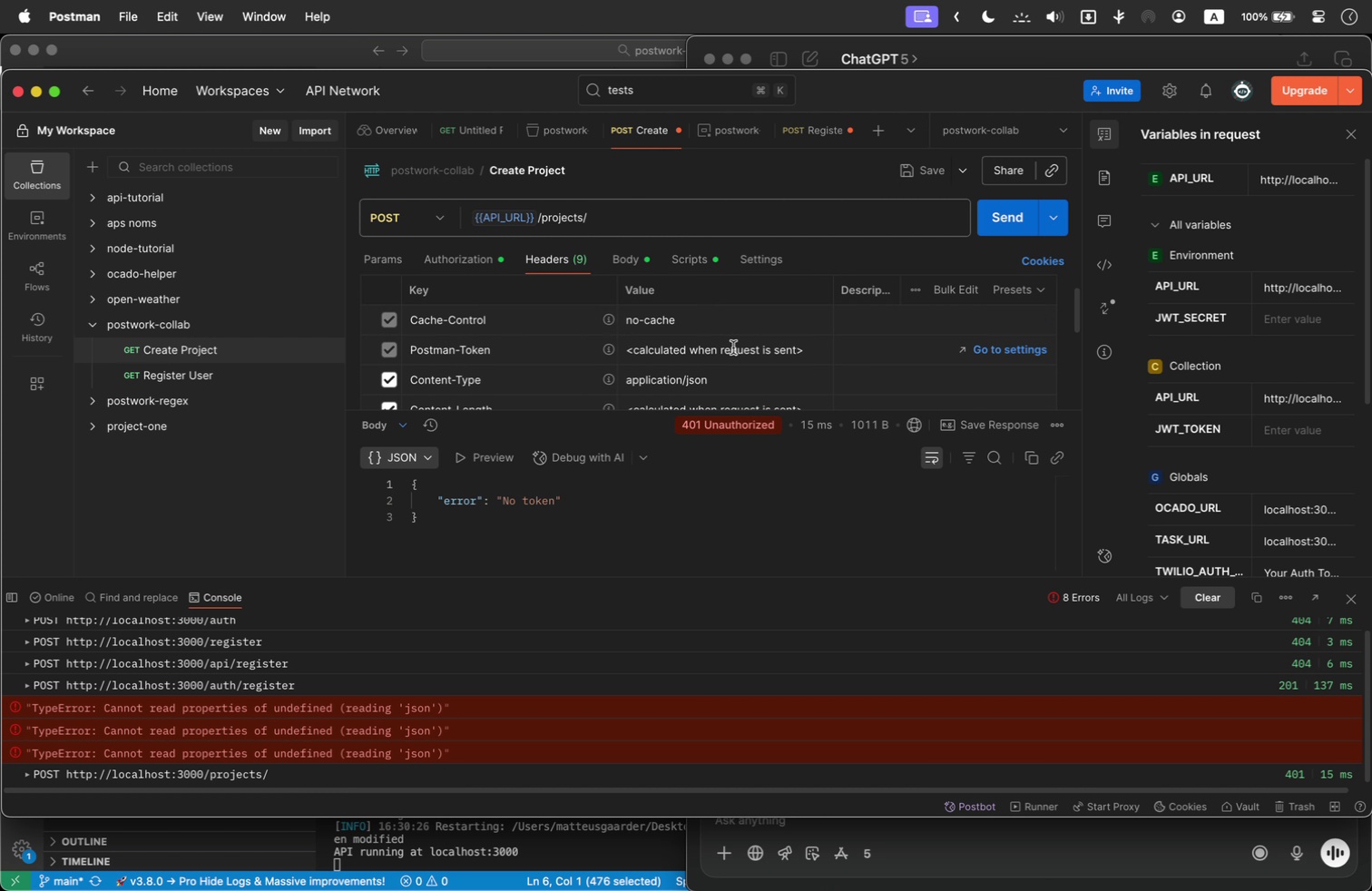 
left_click([733, 348])
 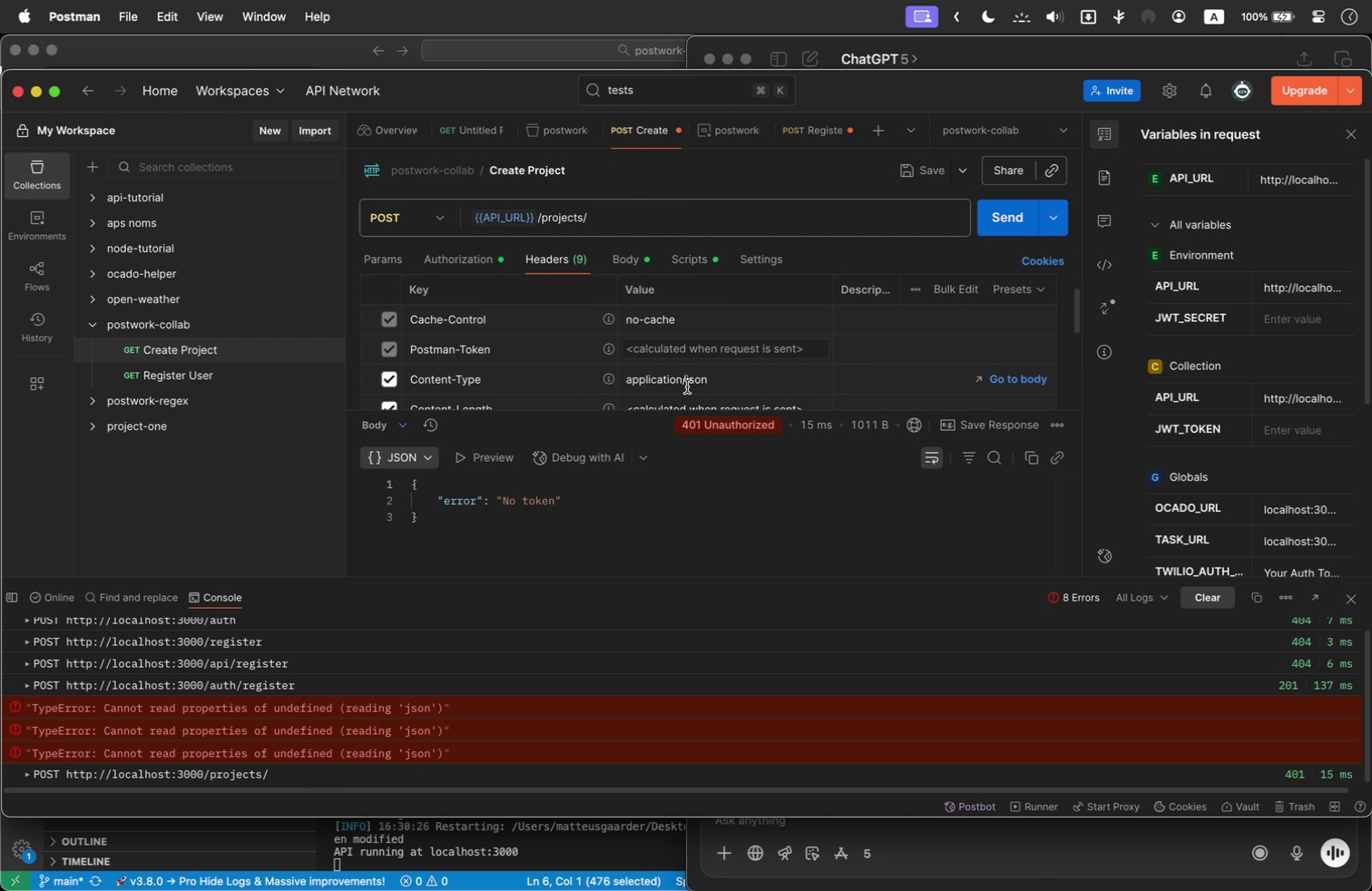 
left_click([673, 348])
 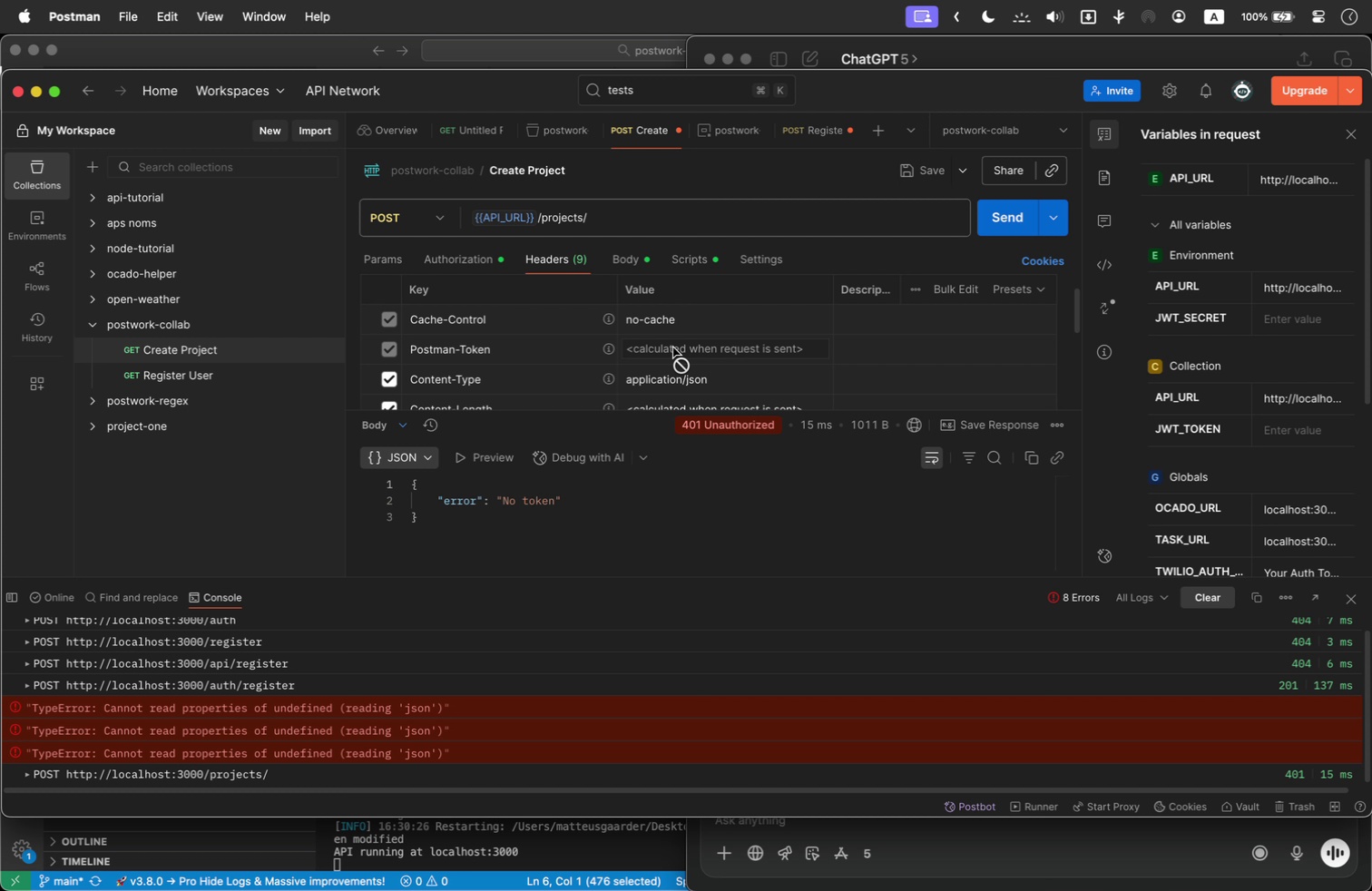 
key(Shift+D)
 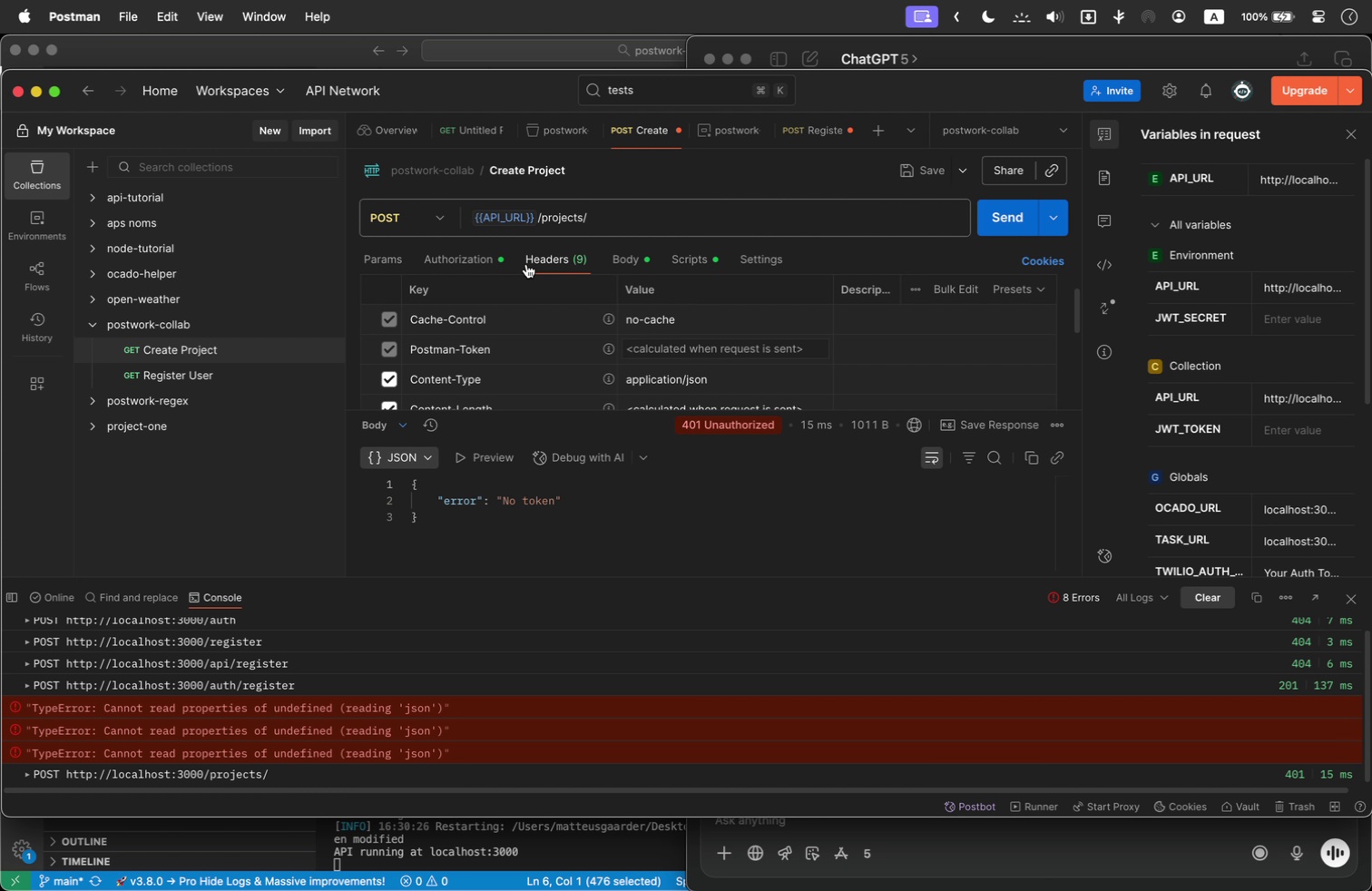 
left_click([472, 267])
 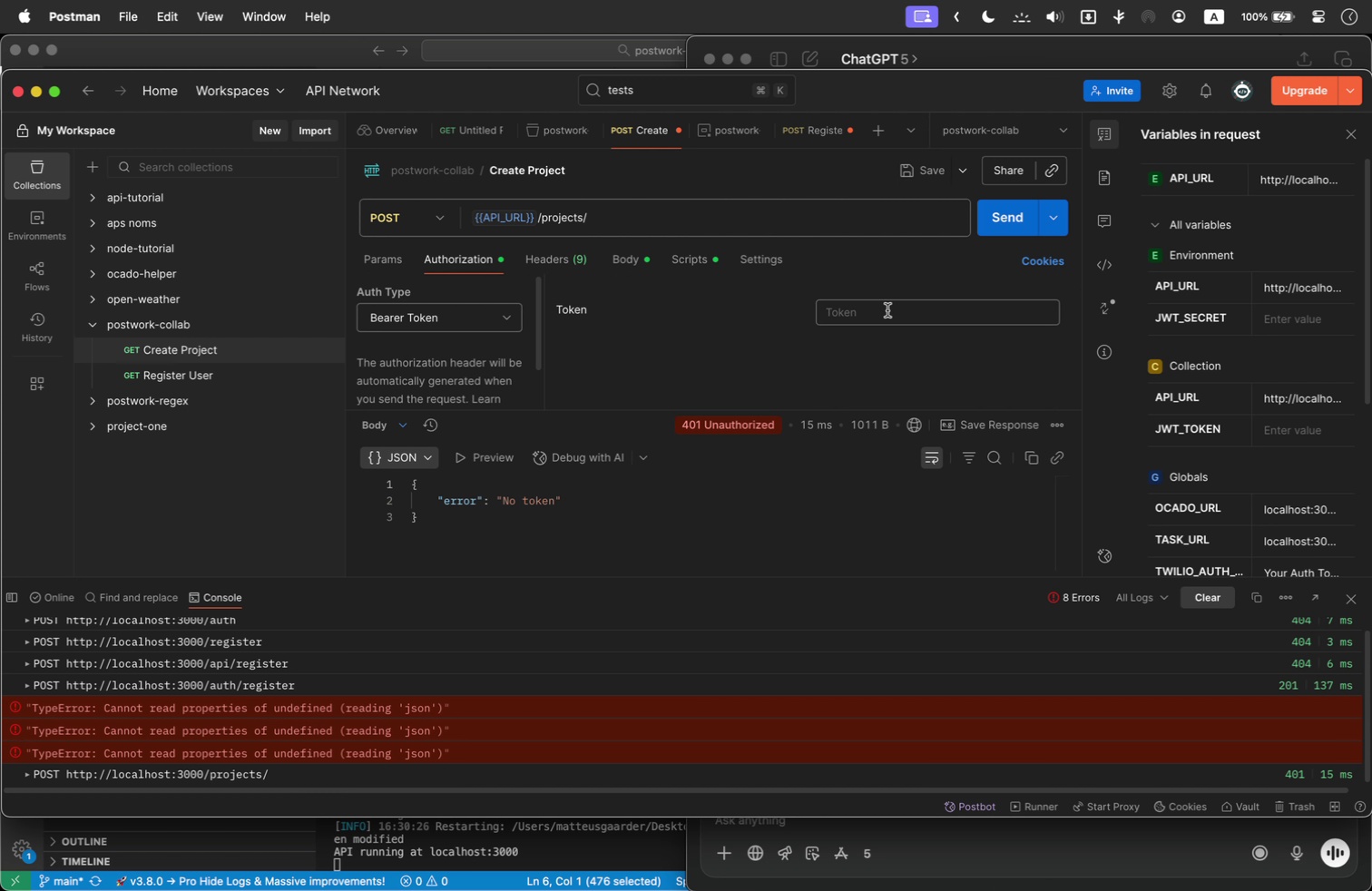 
left_click([936, 309])
 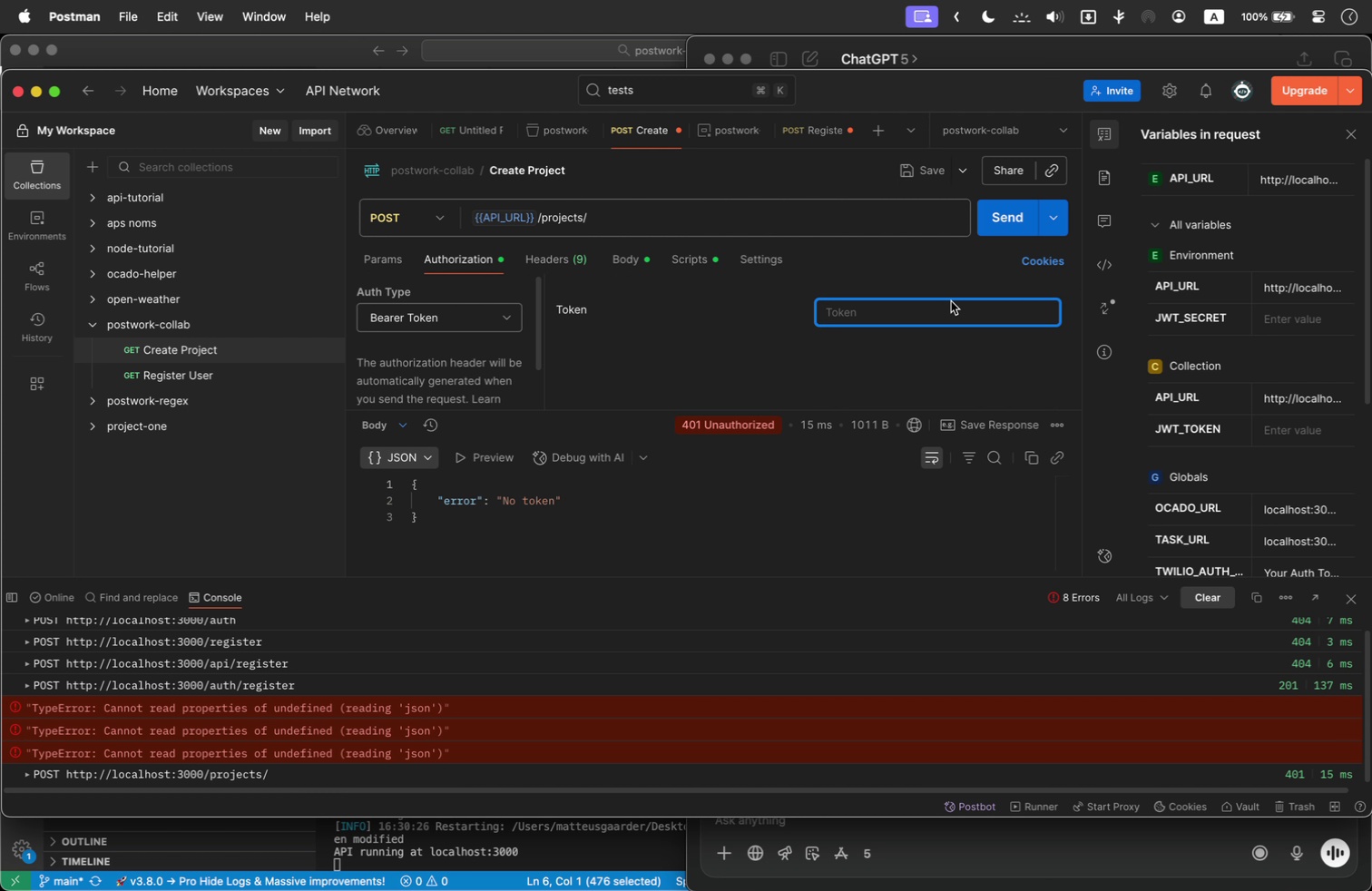 
key(Shift+BracketLeft)
 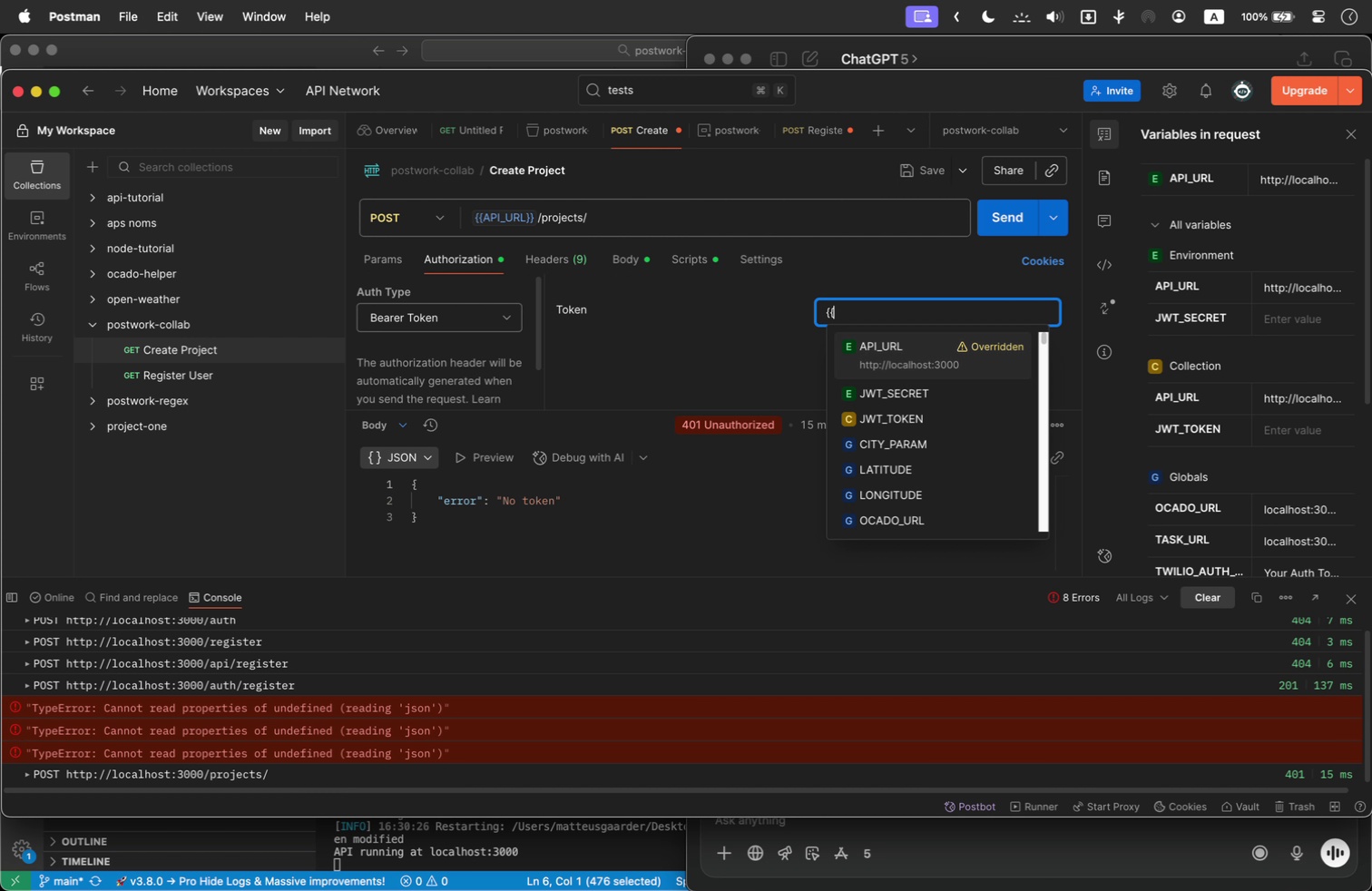 
key(Shift+BracketLeft)
 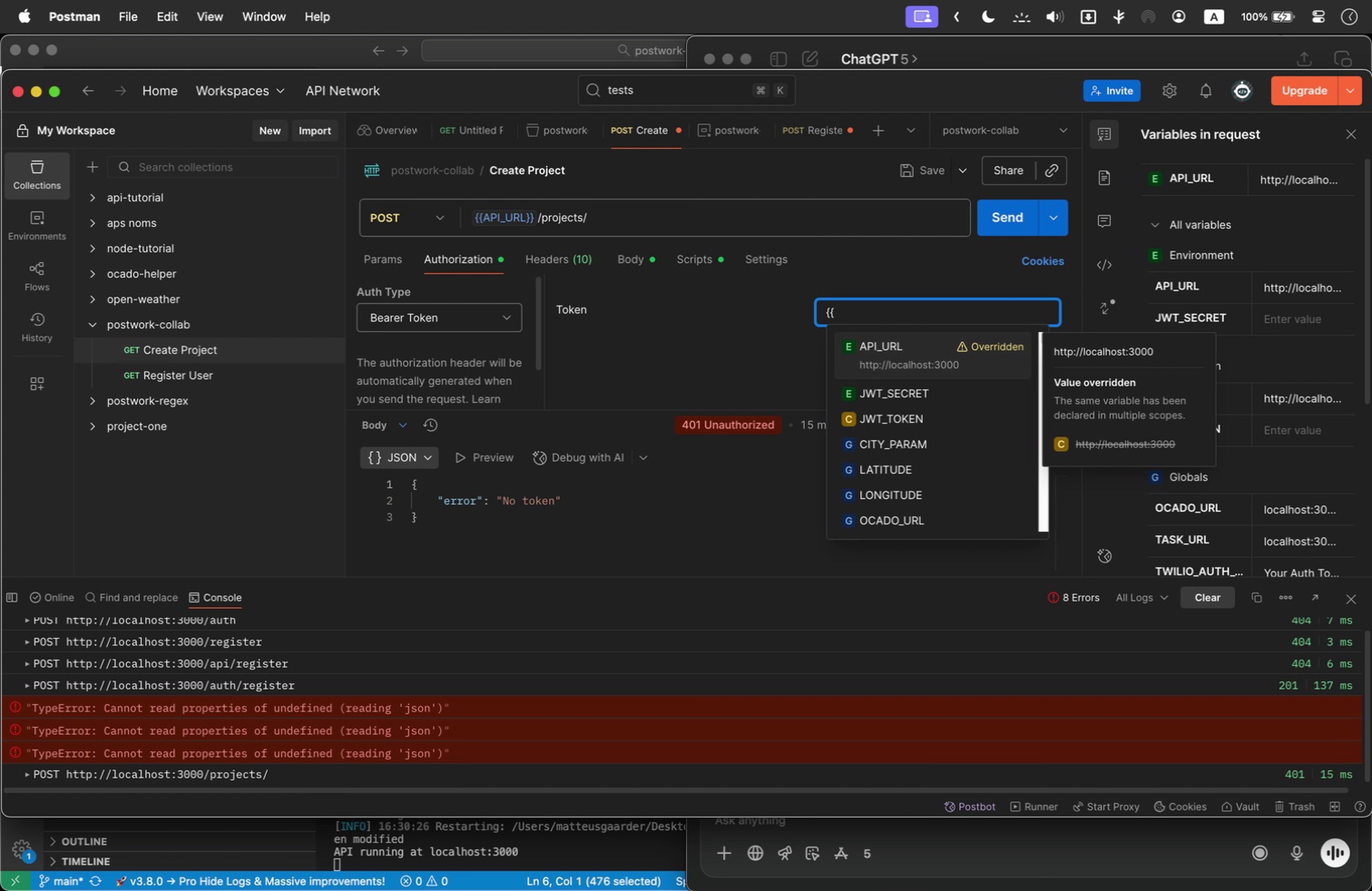 
key(ArrowDown)
 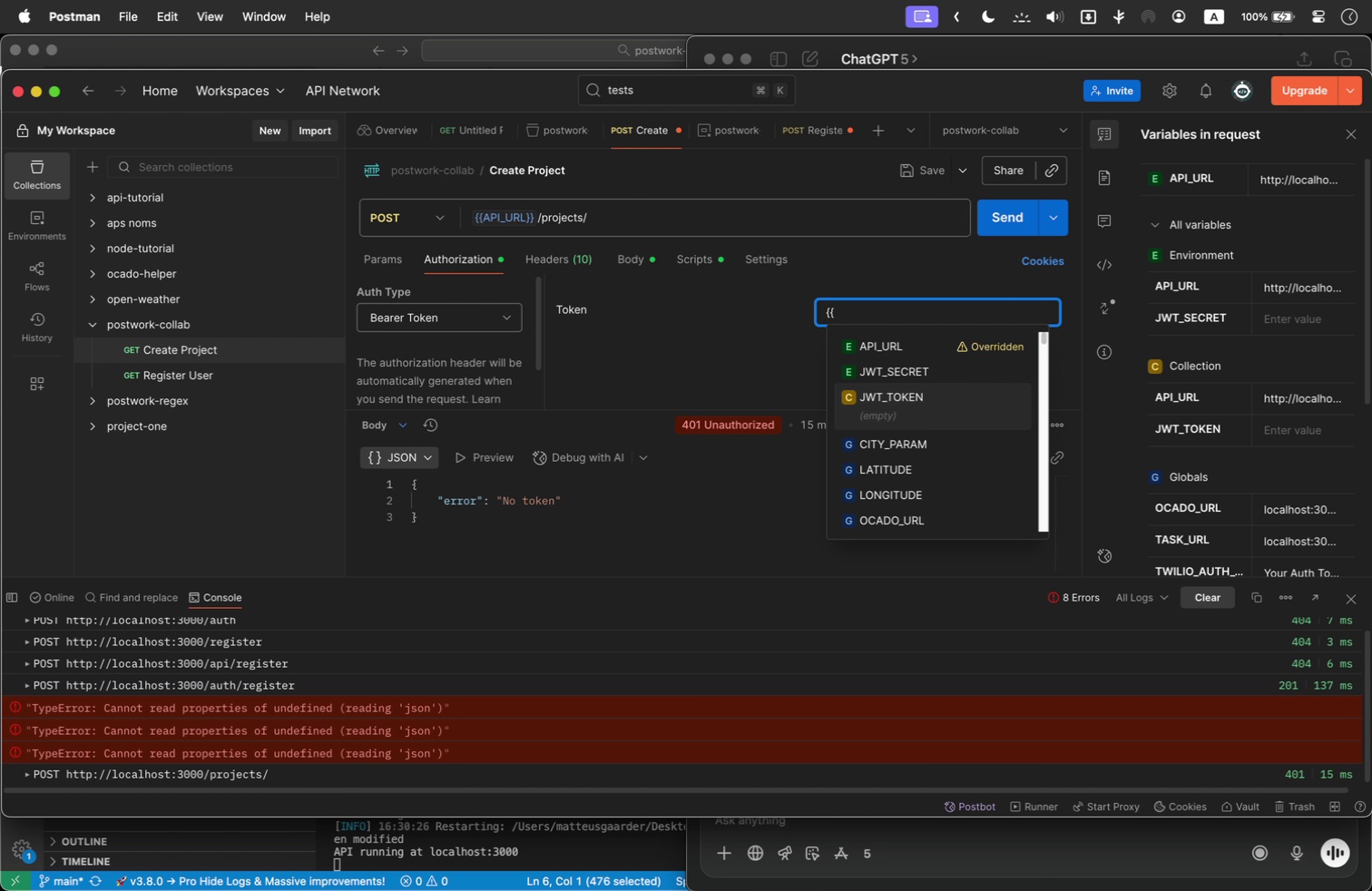 
key(ArrowDown)
 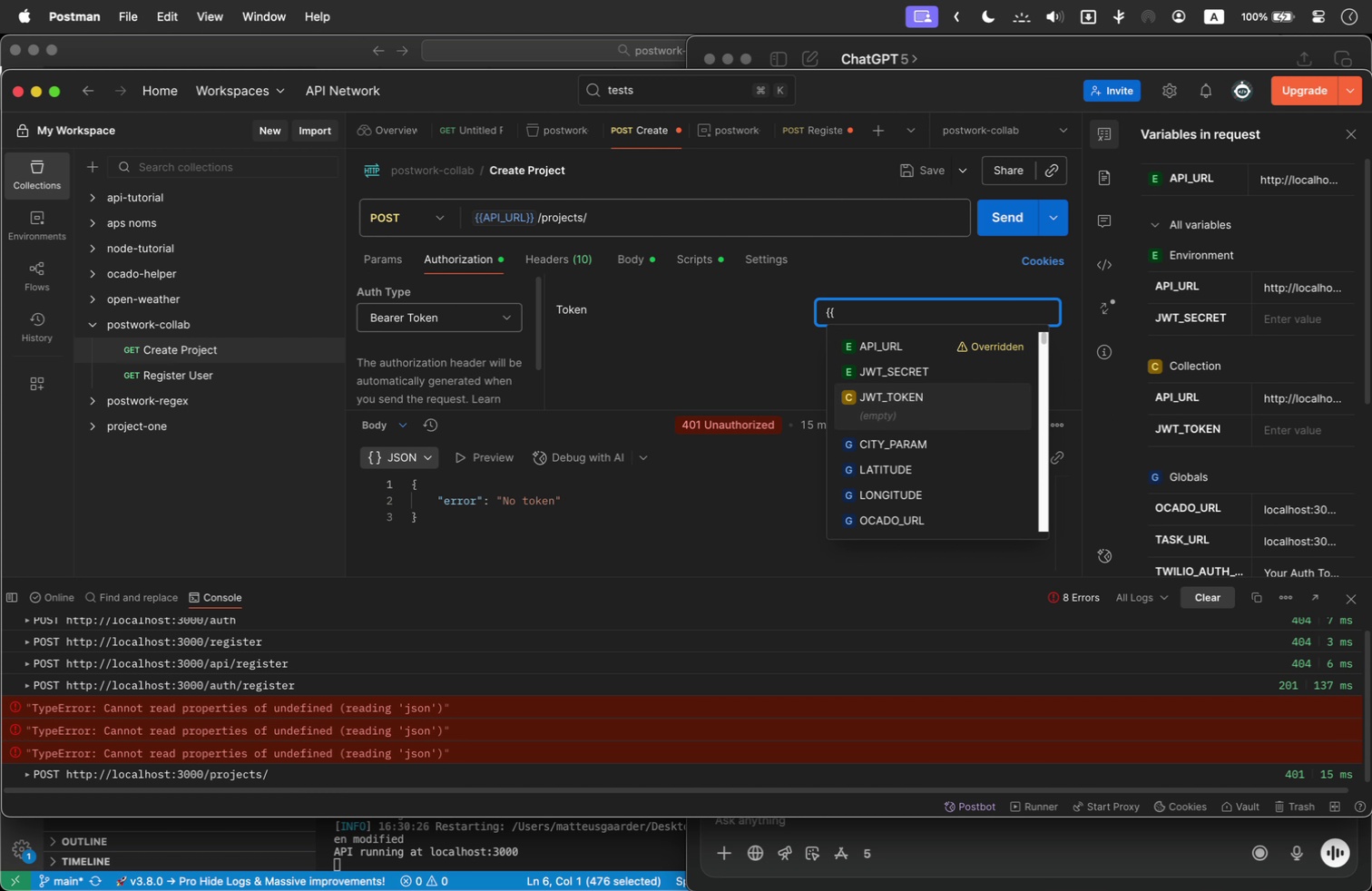 
key(Enter)
 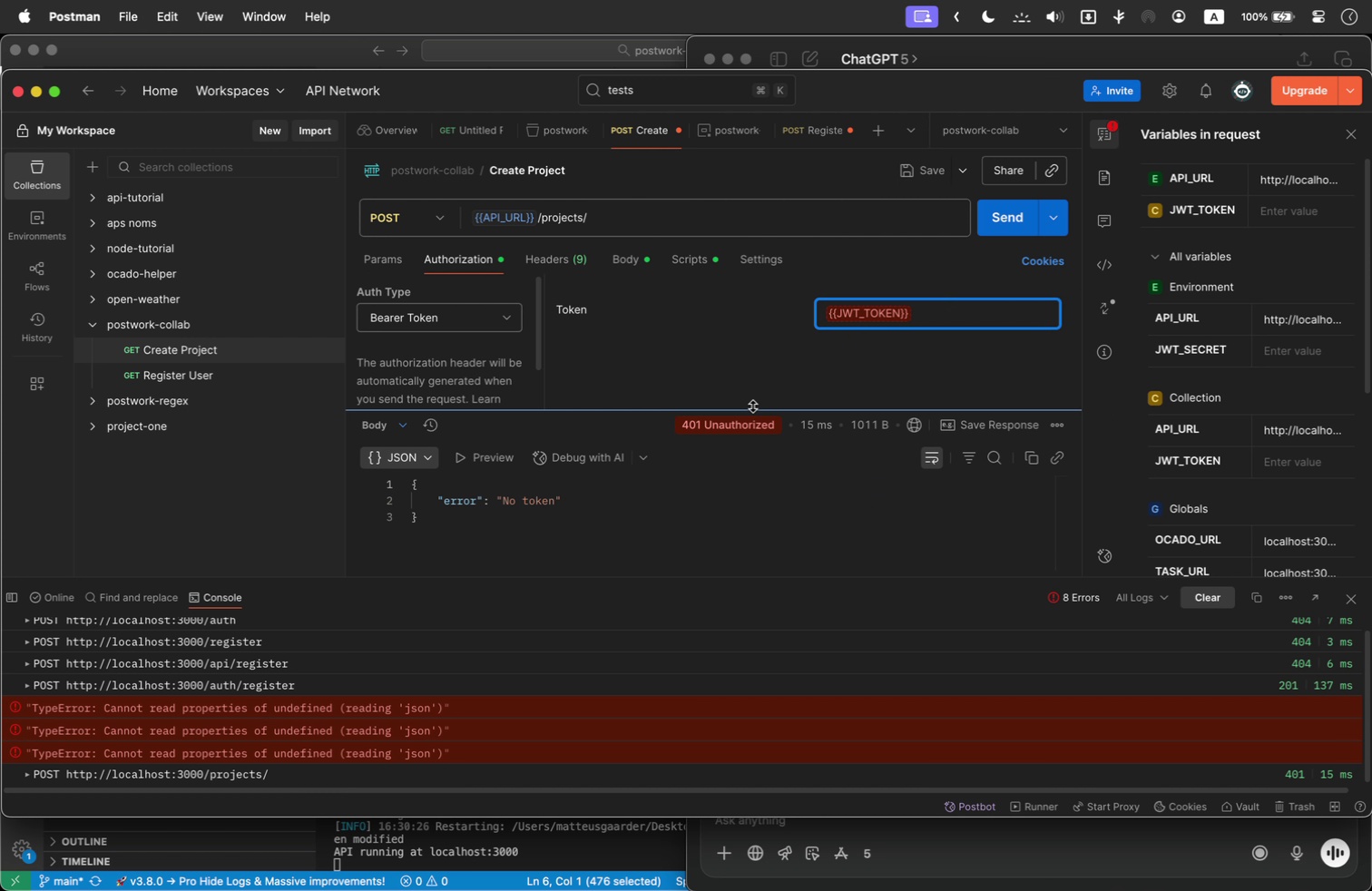 
left_click([1004, 223])
 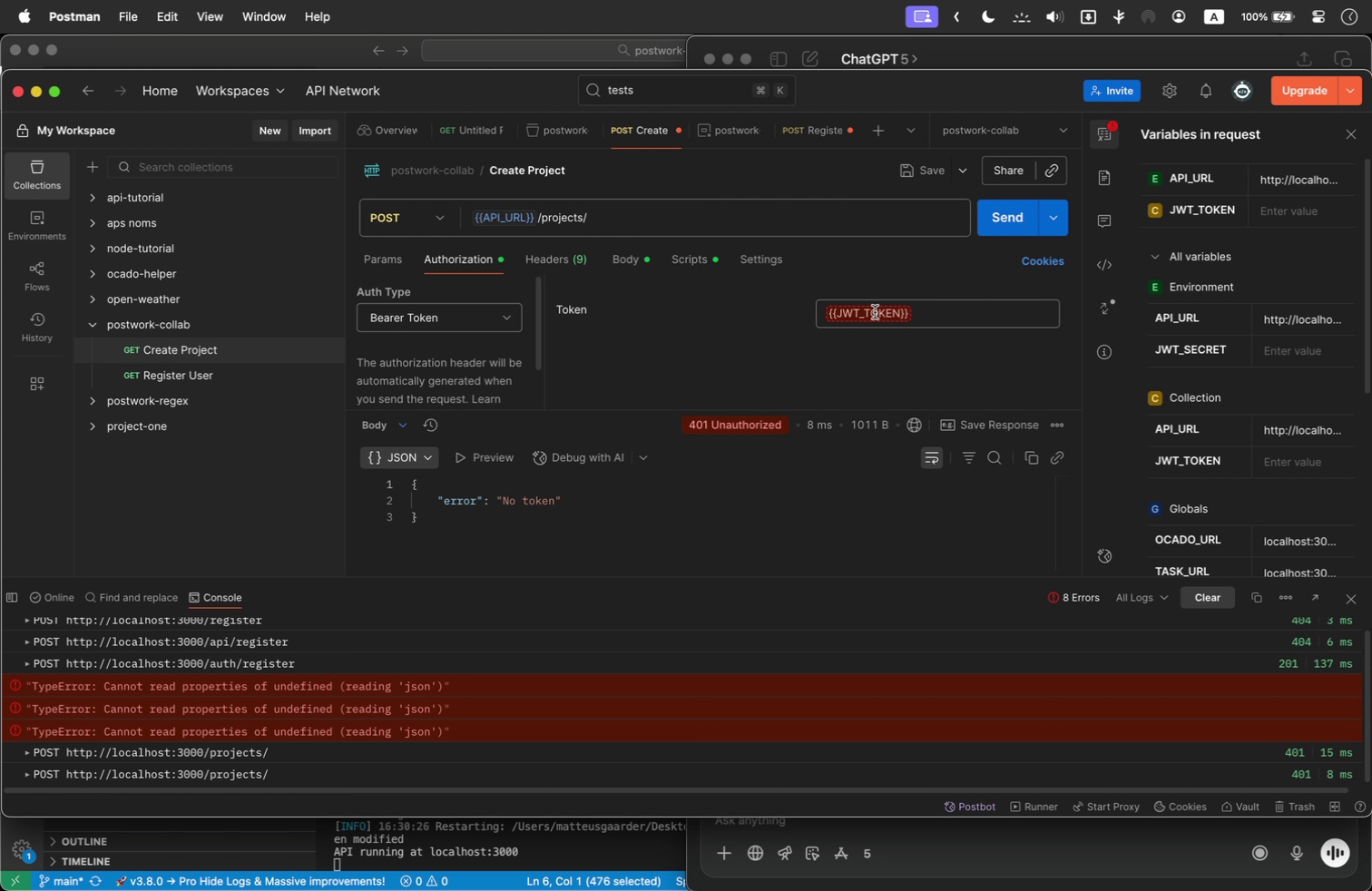 
key(Meta+Tab)
 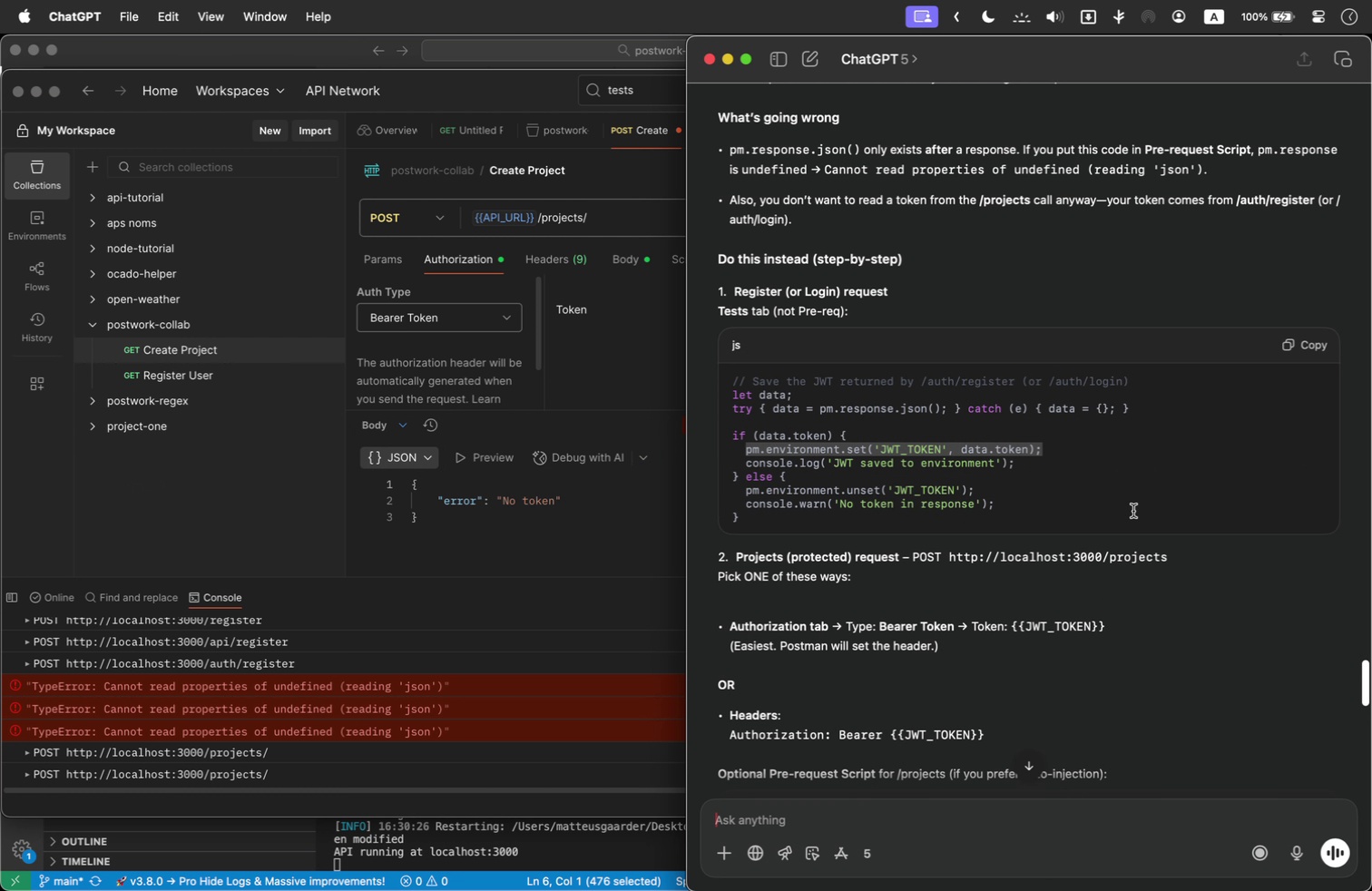 
wait(11.54)
 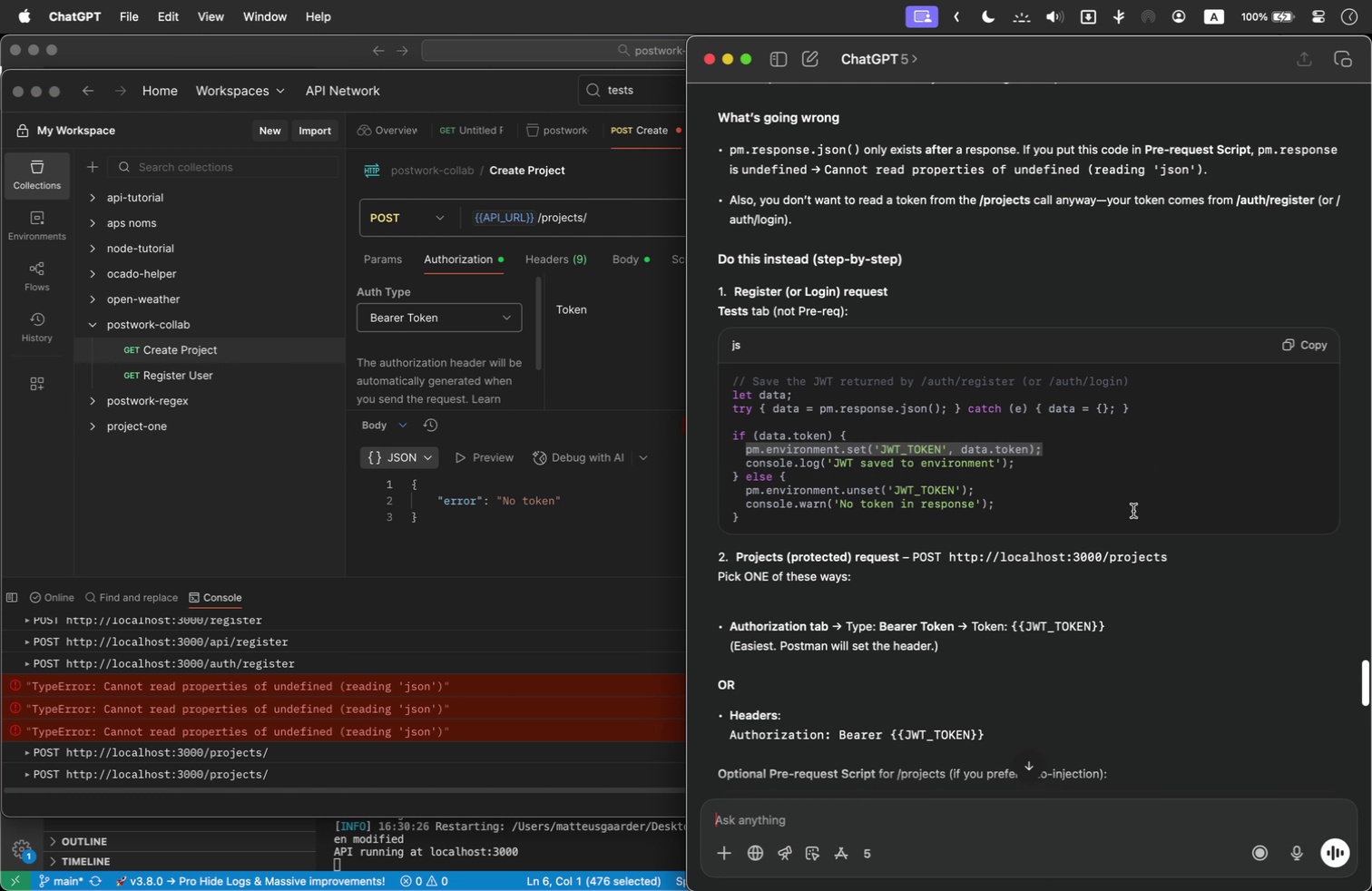 
scroll: coordinate [999, 519], scroll_direction: down, amount: 49.0
 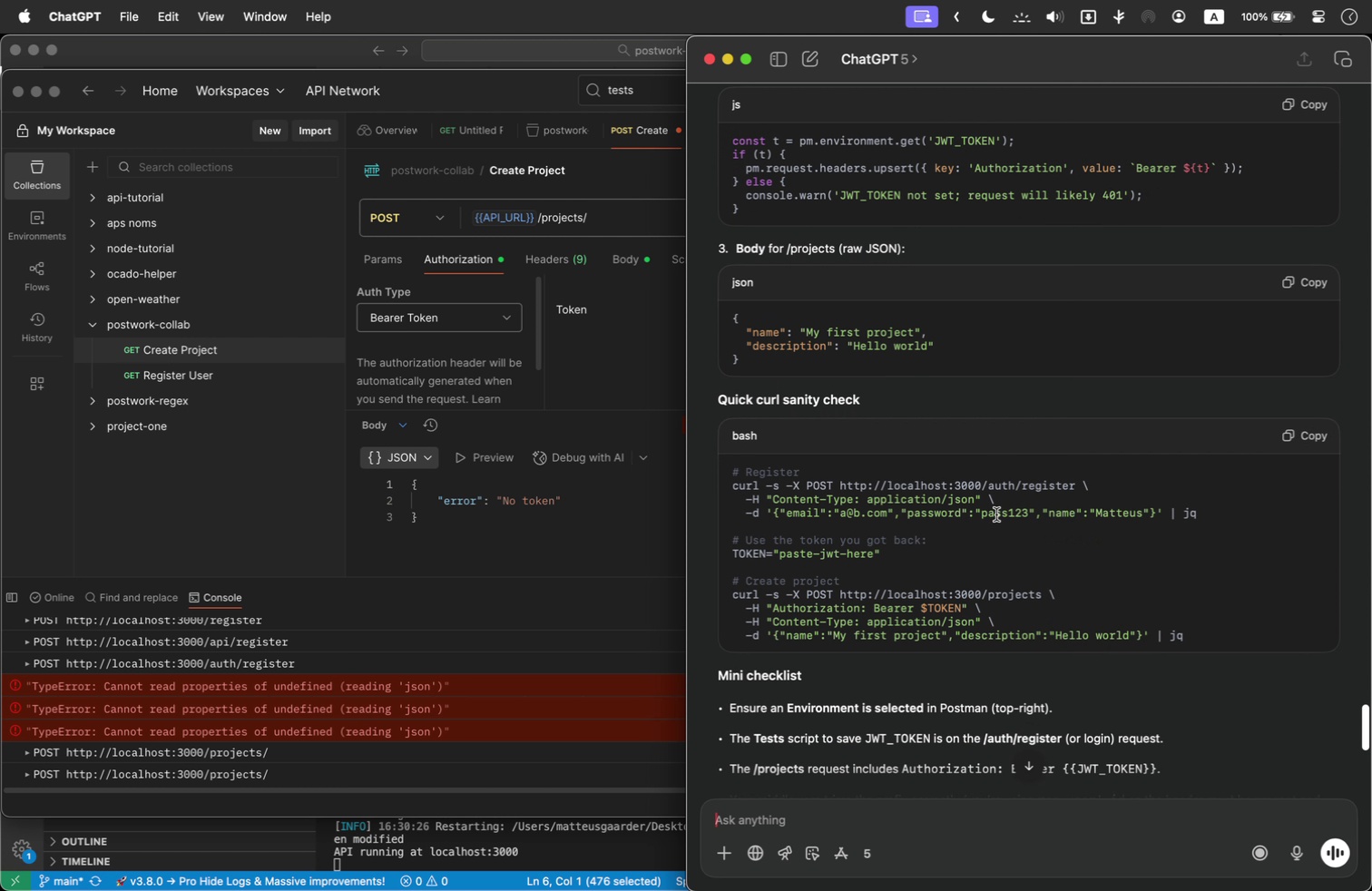 
scroll: coordinate [996, 514], scroll_direction: down, amount: 12.0
 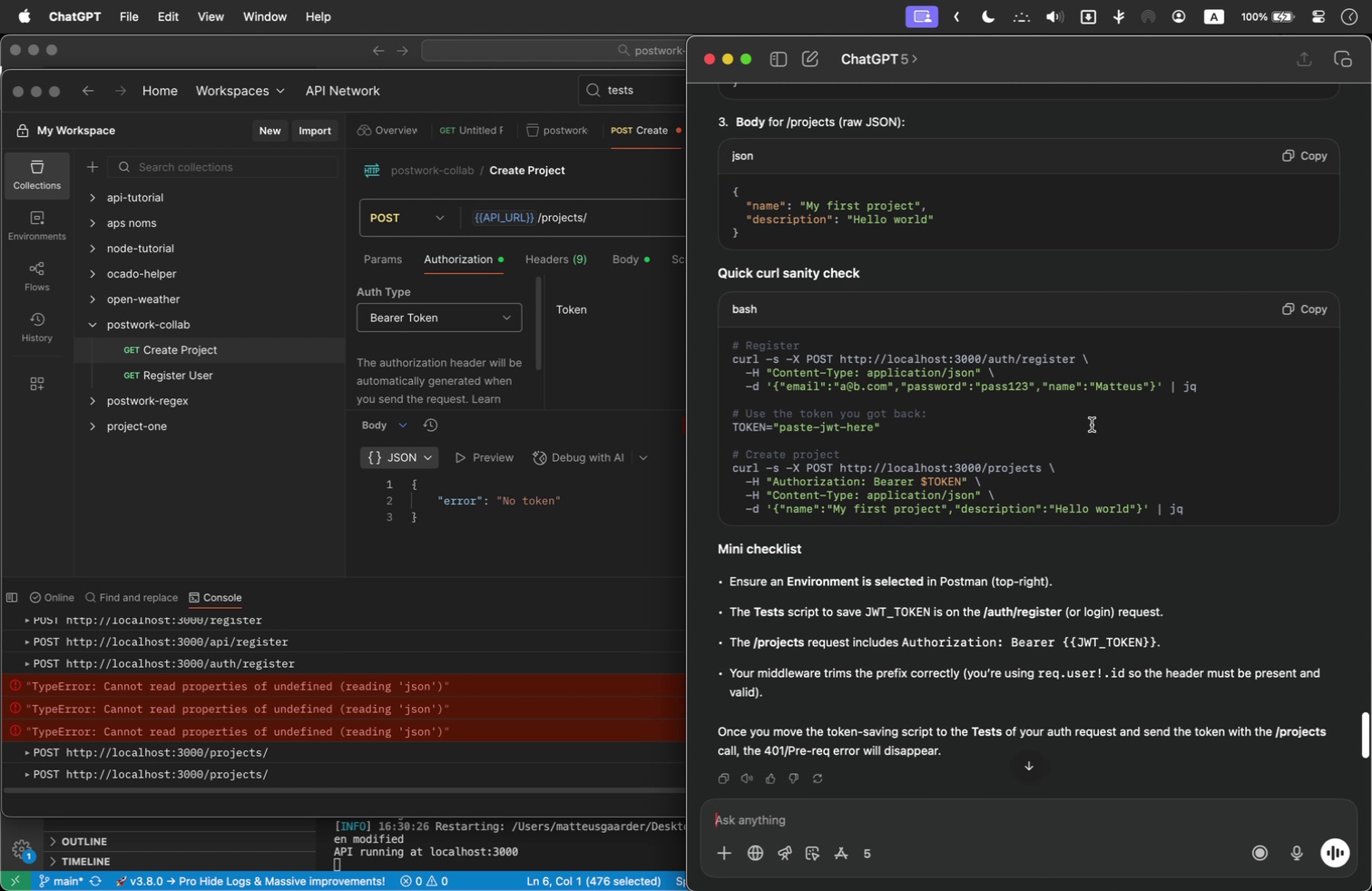 
wait(45.89)
 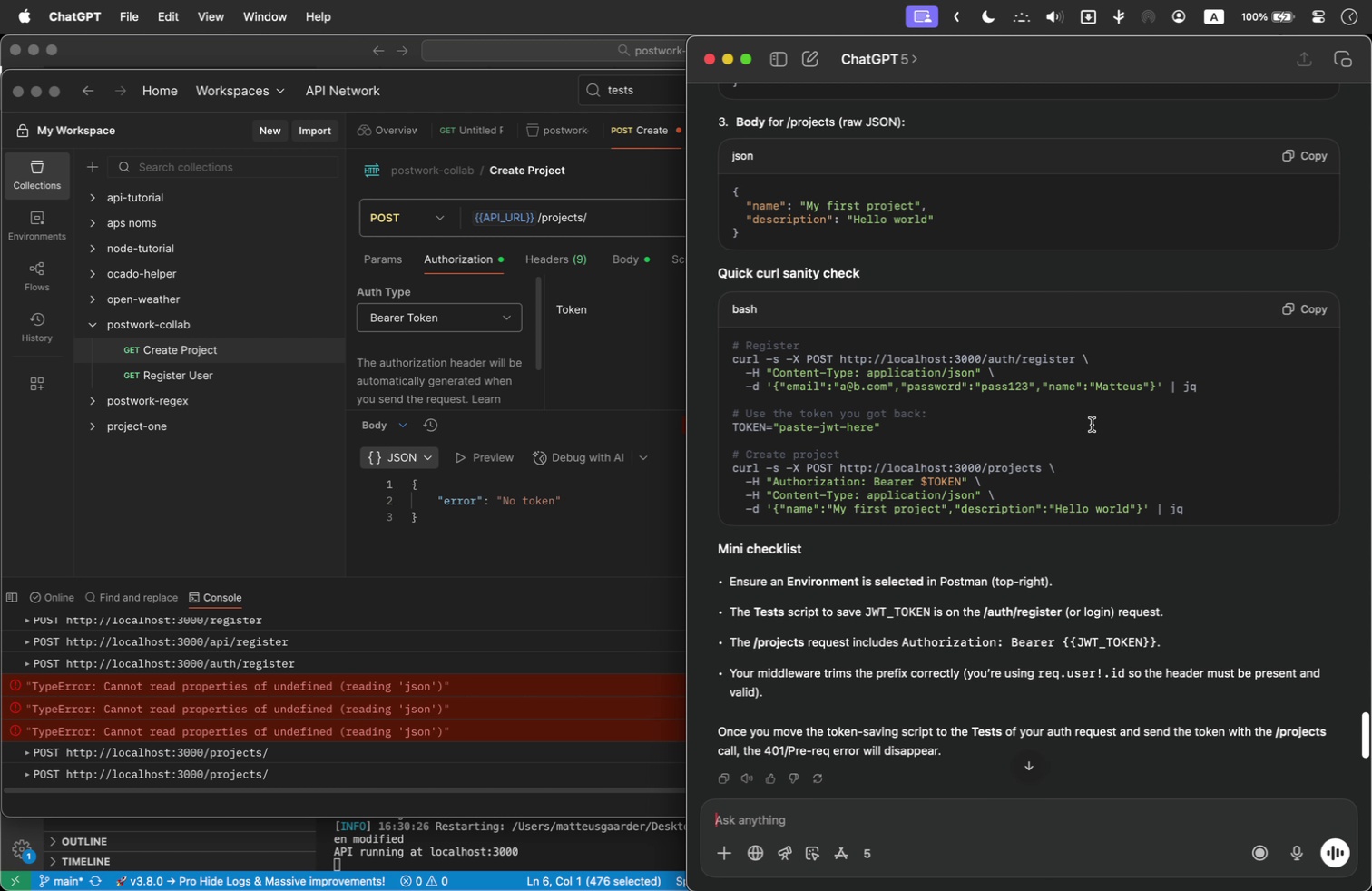 
left_click([227, 378])
 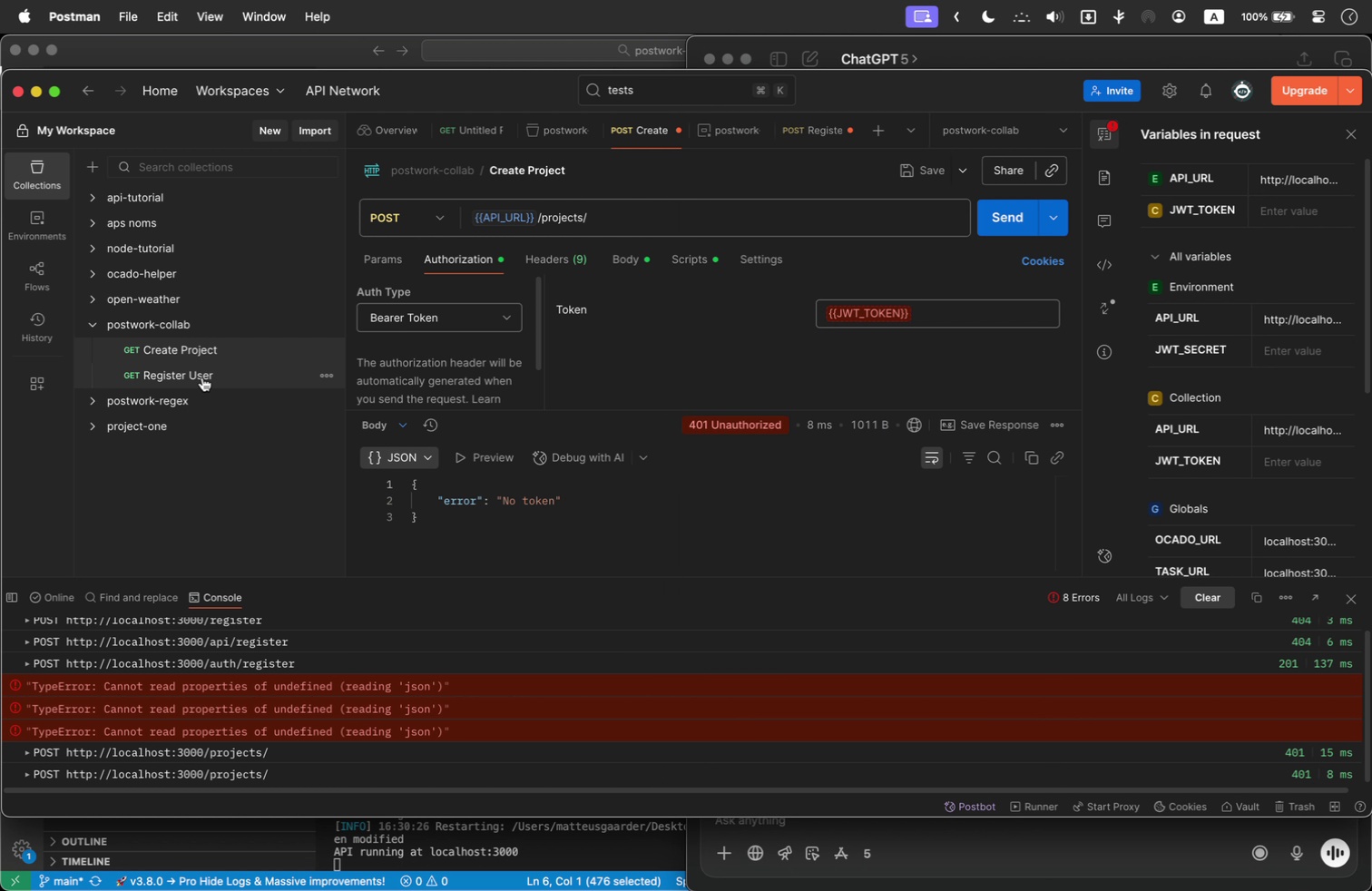 
left_click([202, 377])
 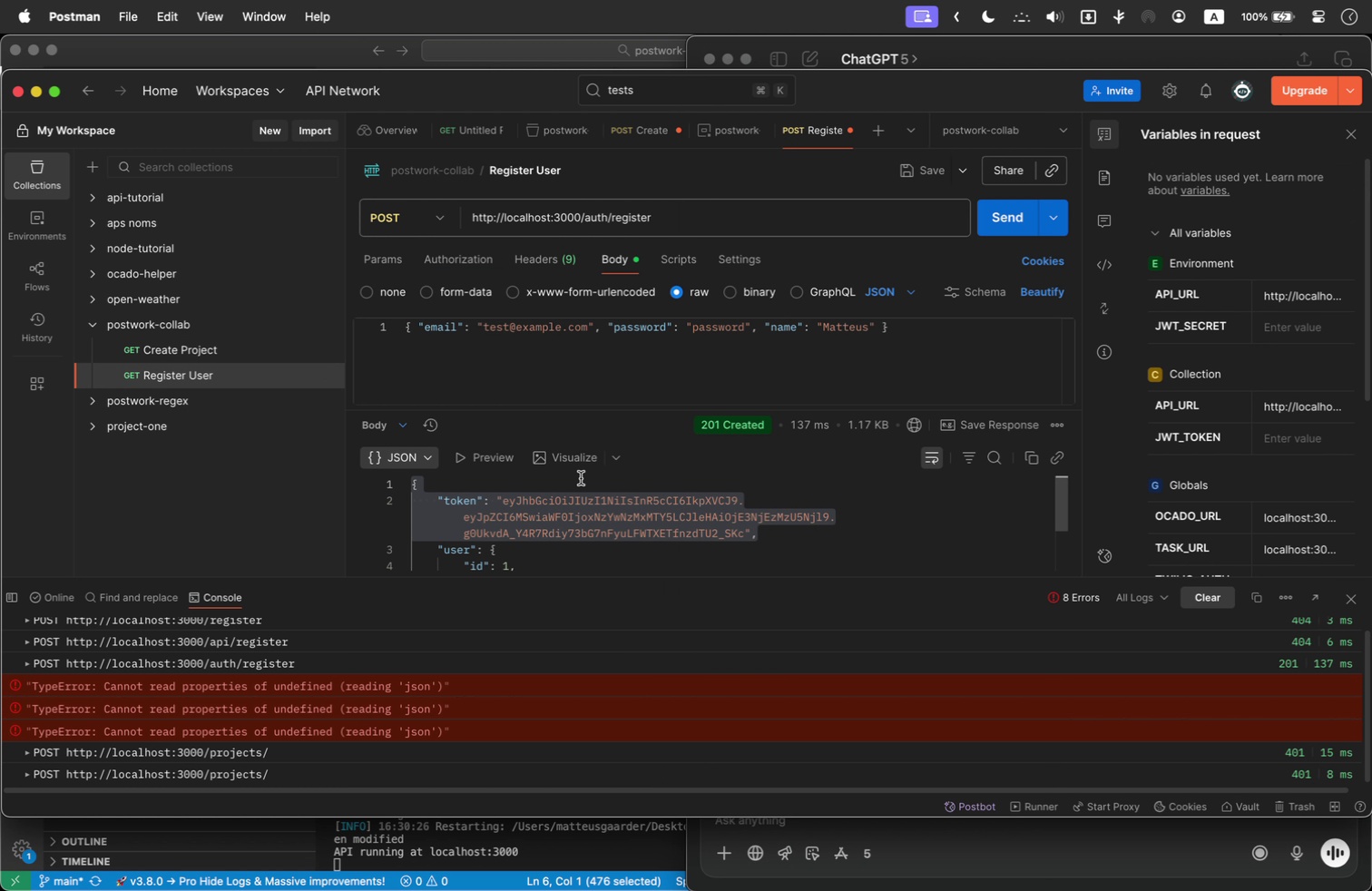 
left_click([594, 497])
 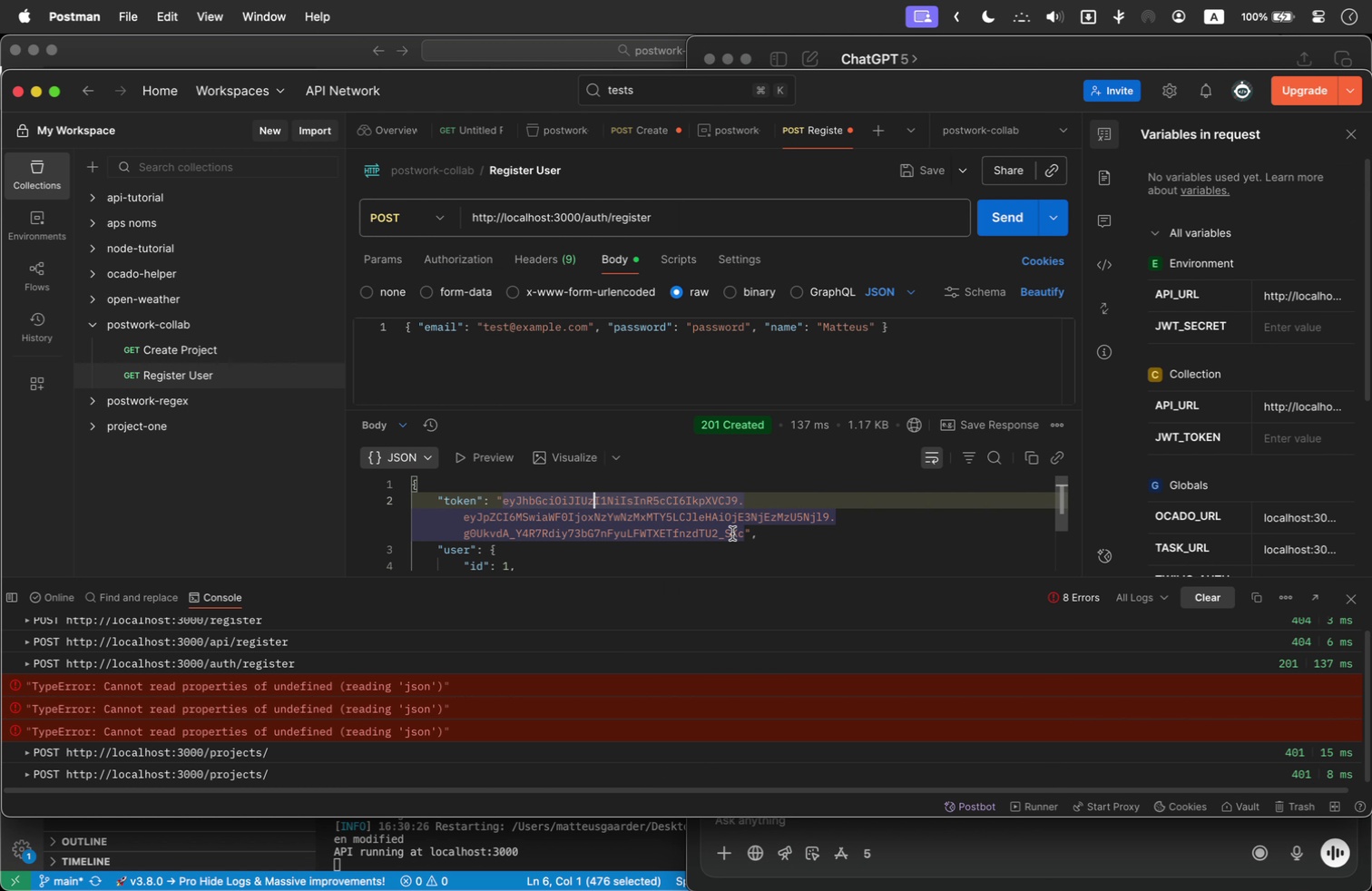 
left_click([732, 534])
 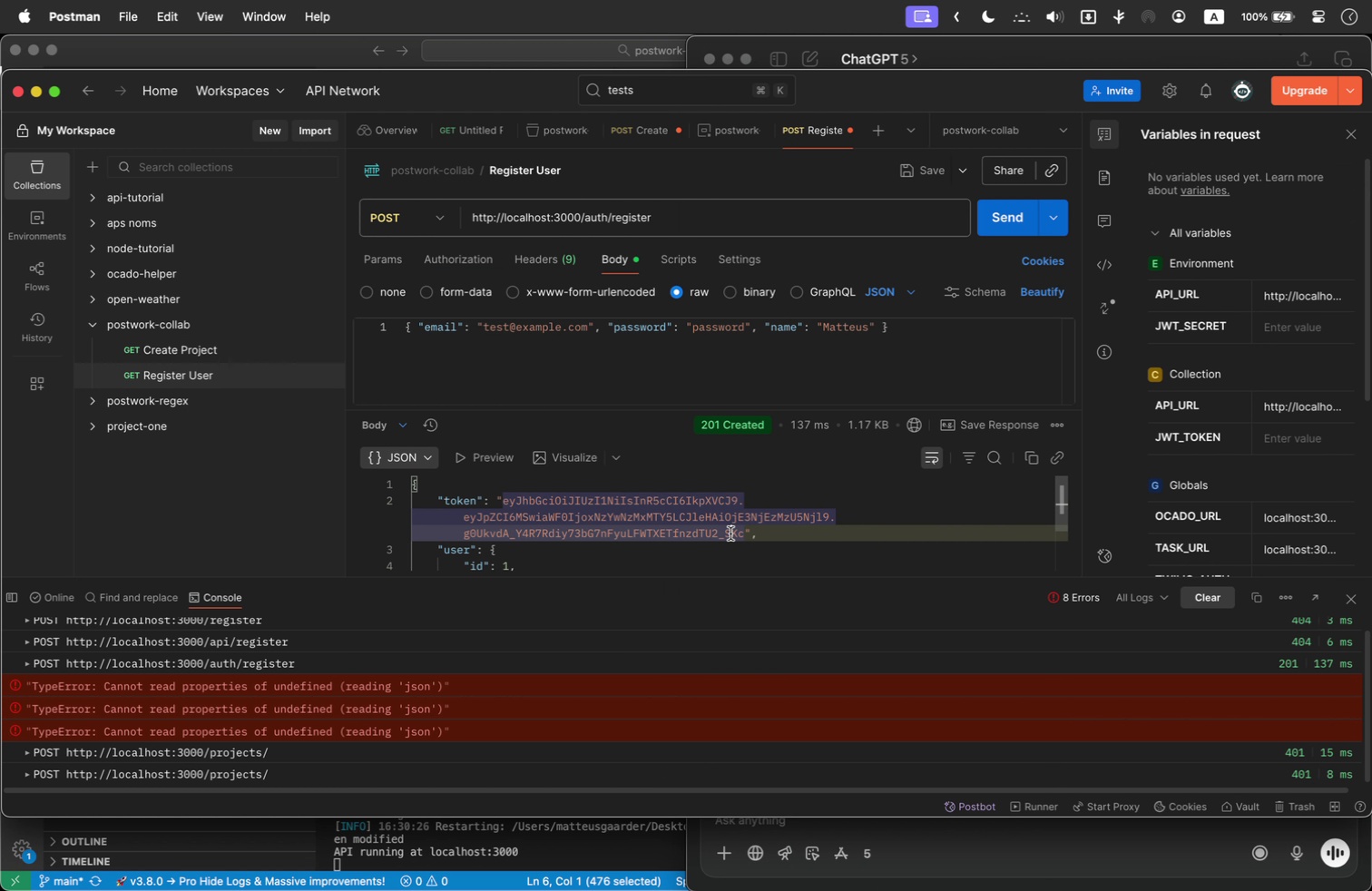 
scroll: coordinate [728, 535], scroll_direction: down, amount: 2.0
 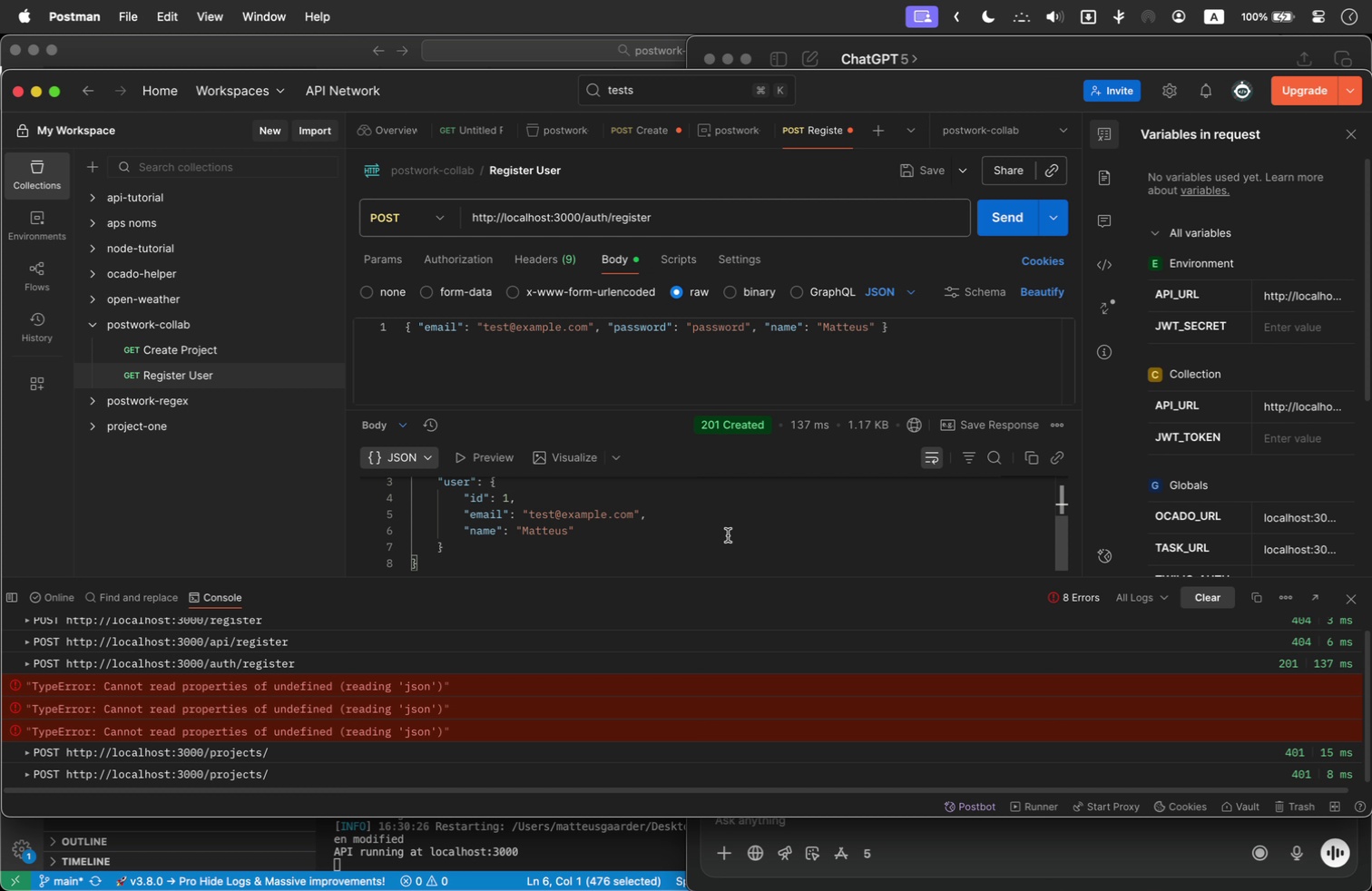 
scroll: coordinate [728, 535], scroll_direction: up, amount: 1.0
 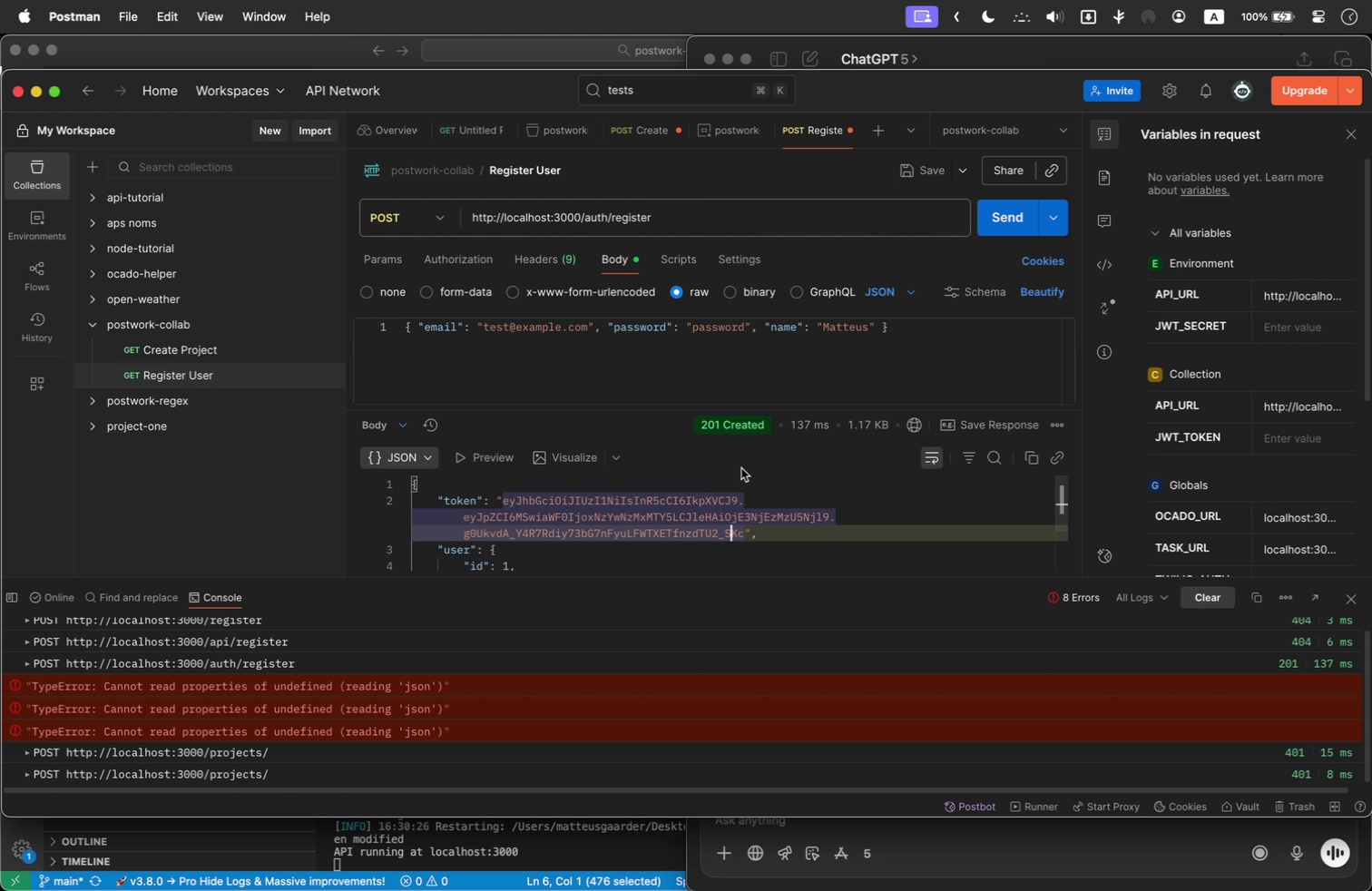 
wait(13.8)
 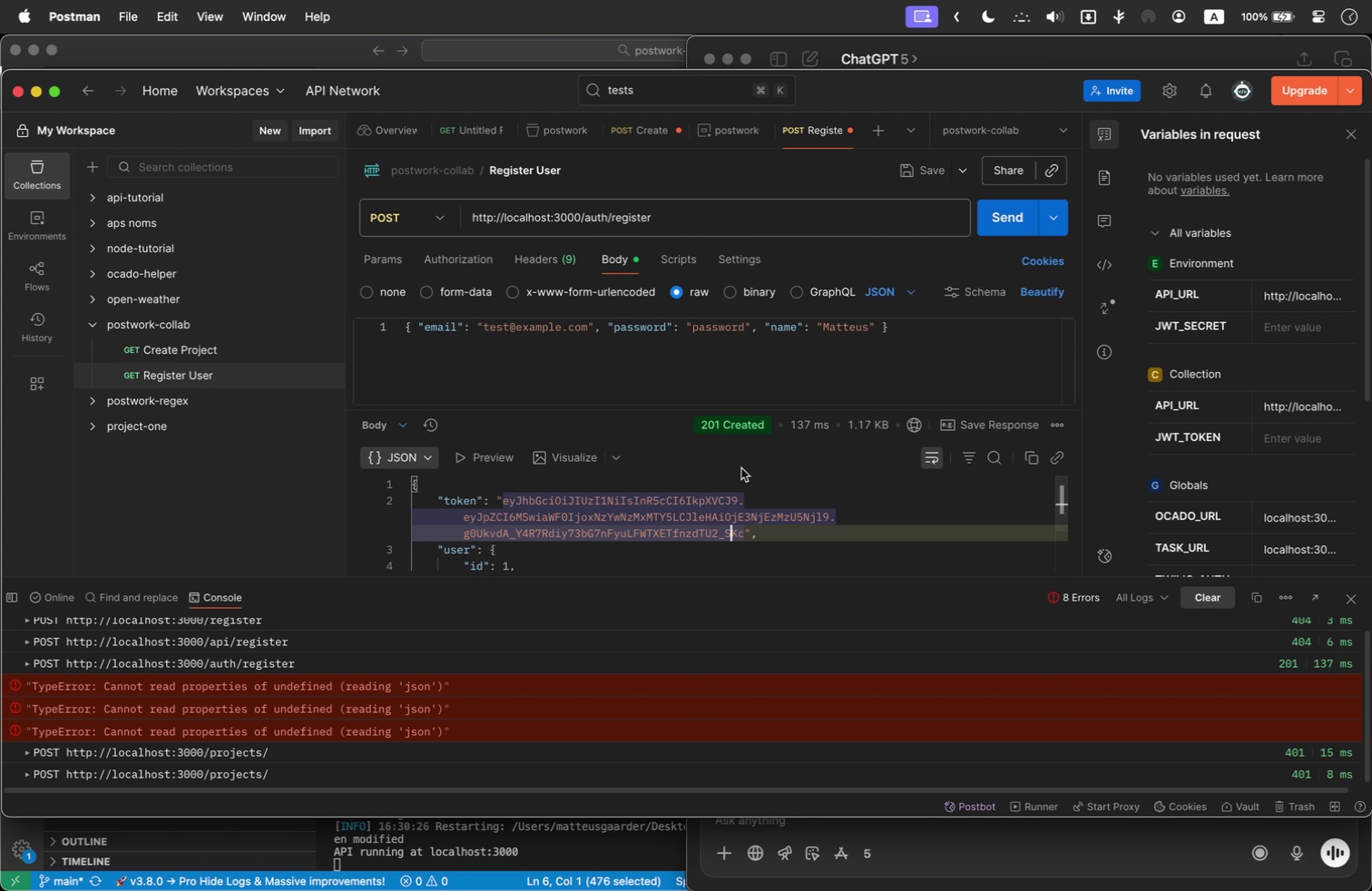 
left_click([466, 868])
 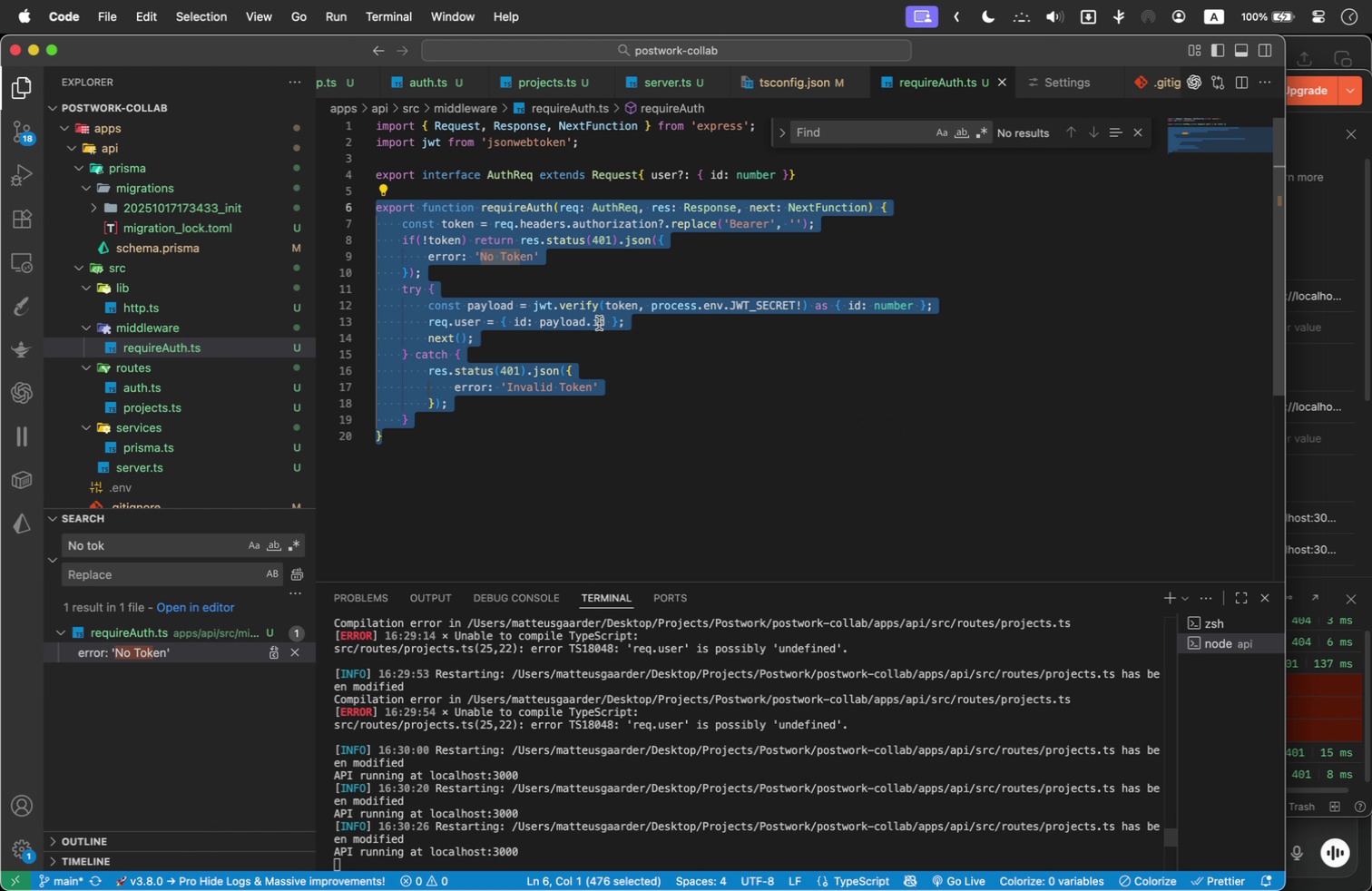 
left_click([599, 323])
 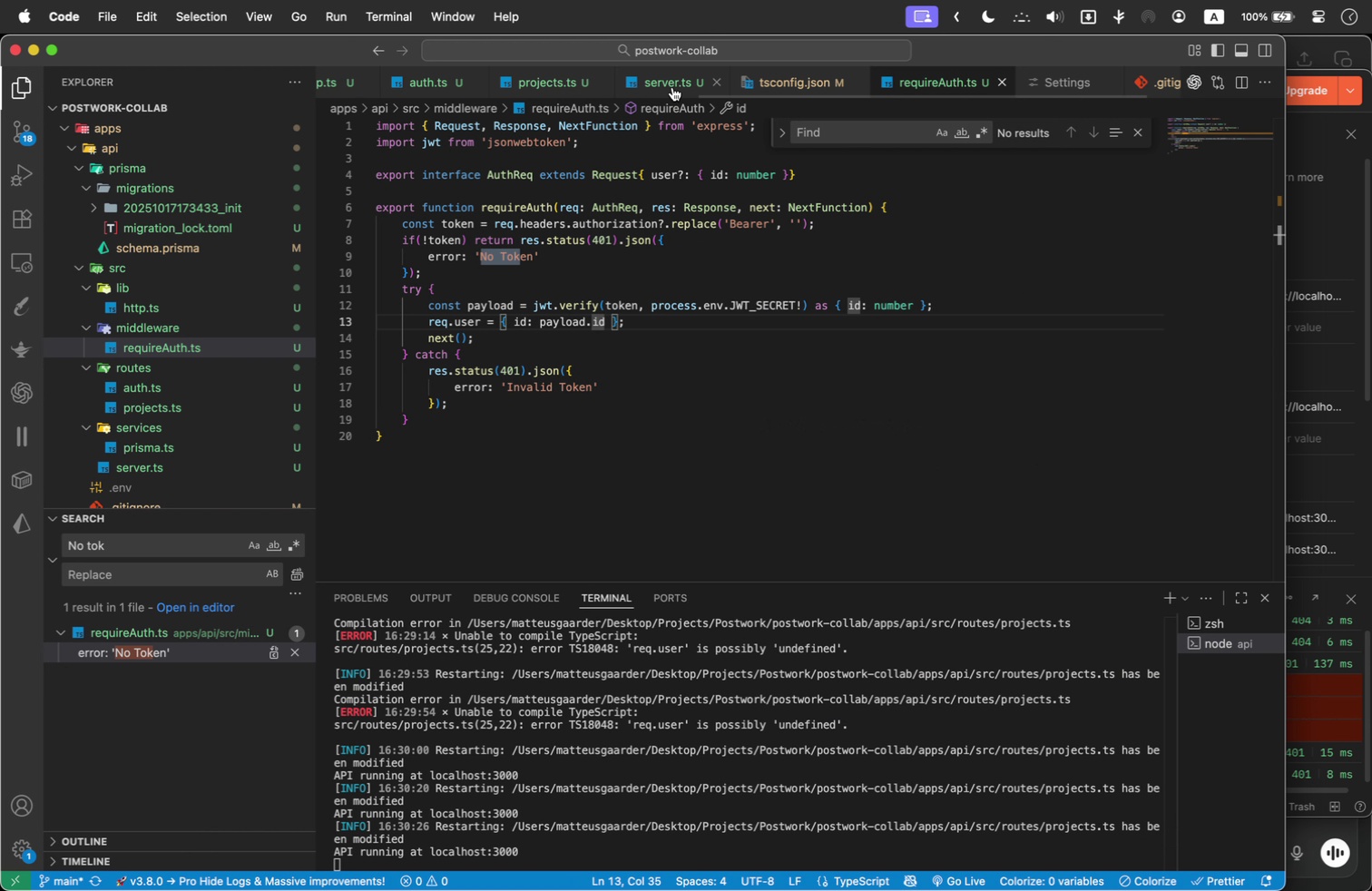 
wait(5.07)
 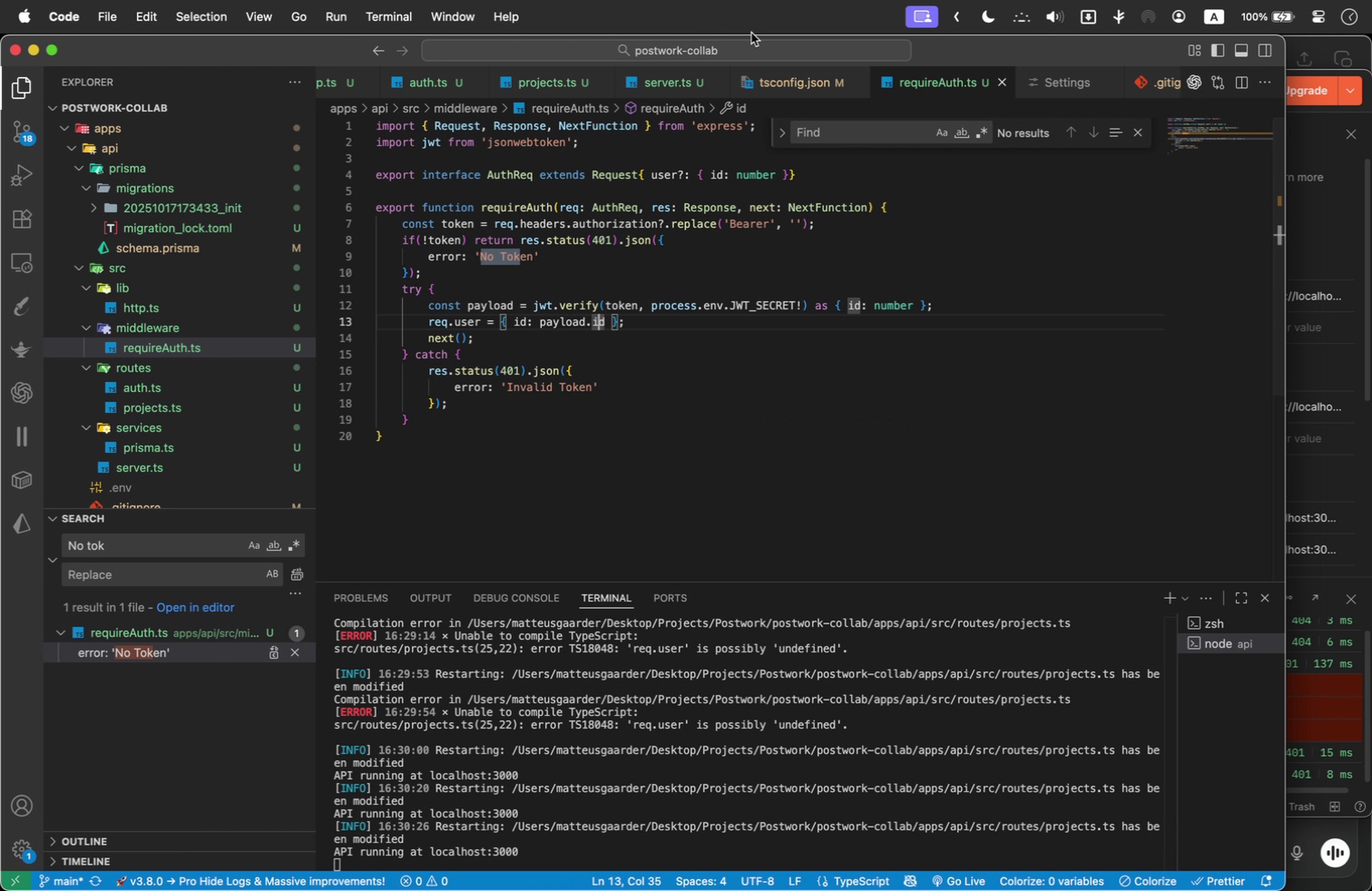 
left_click([444, 86])
 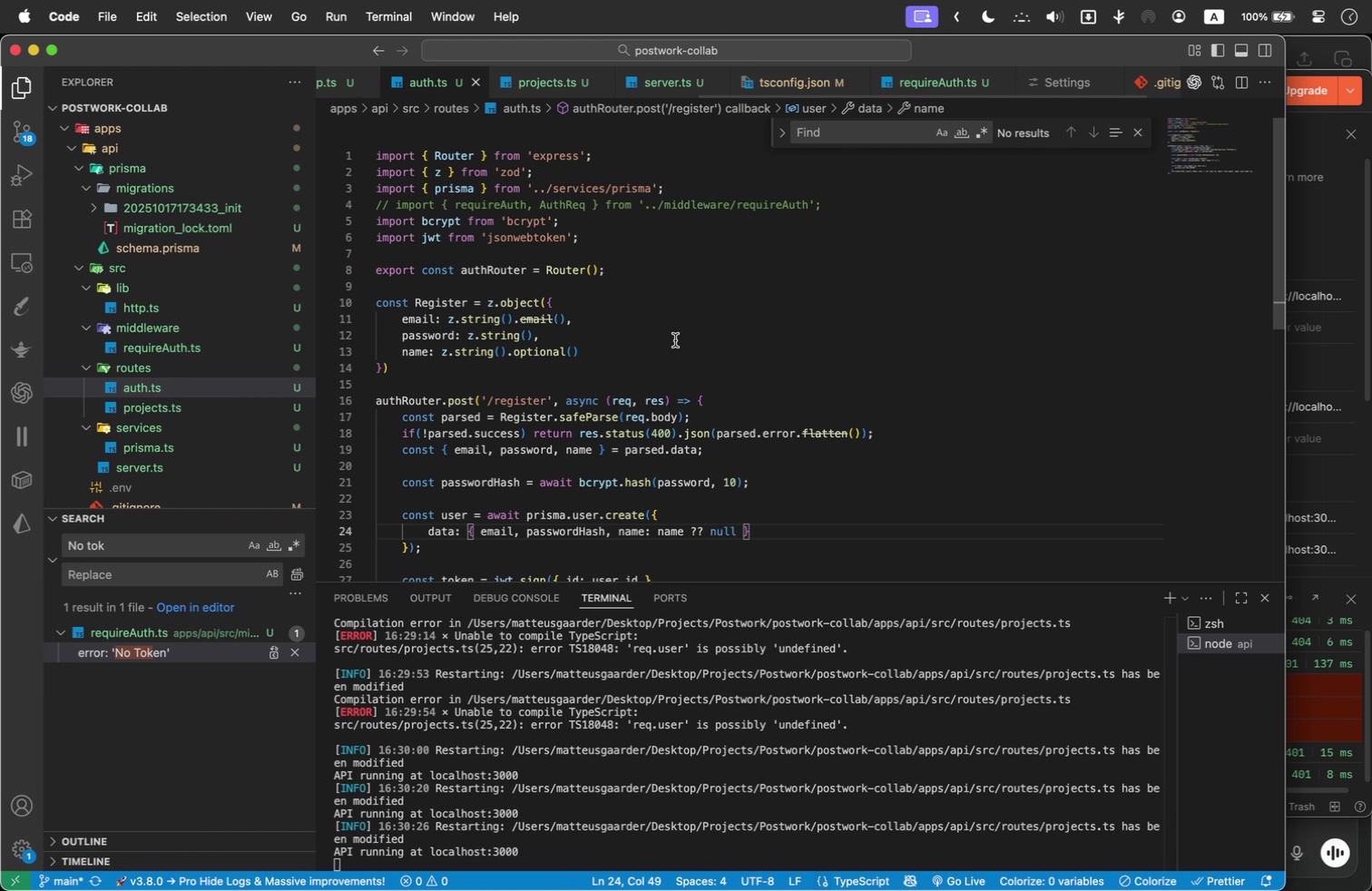 
scroll: coordinate [678, 332], scroll_direction: down, amount: 1.0
 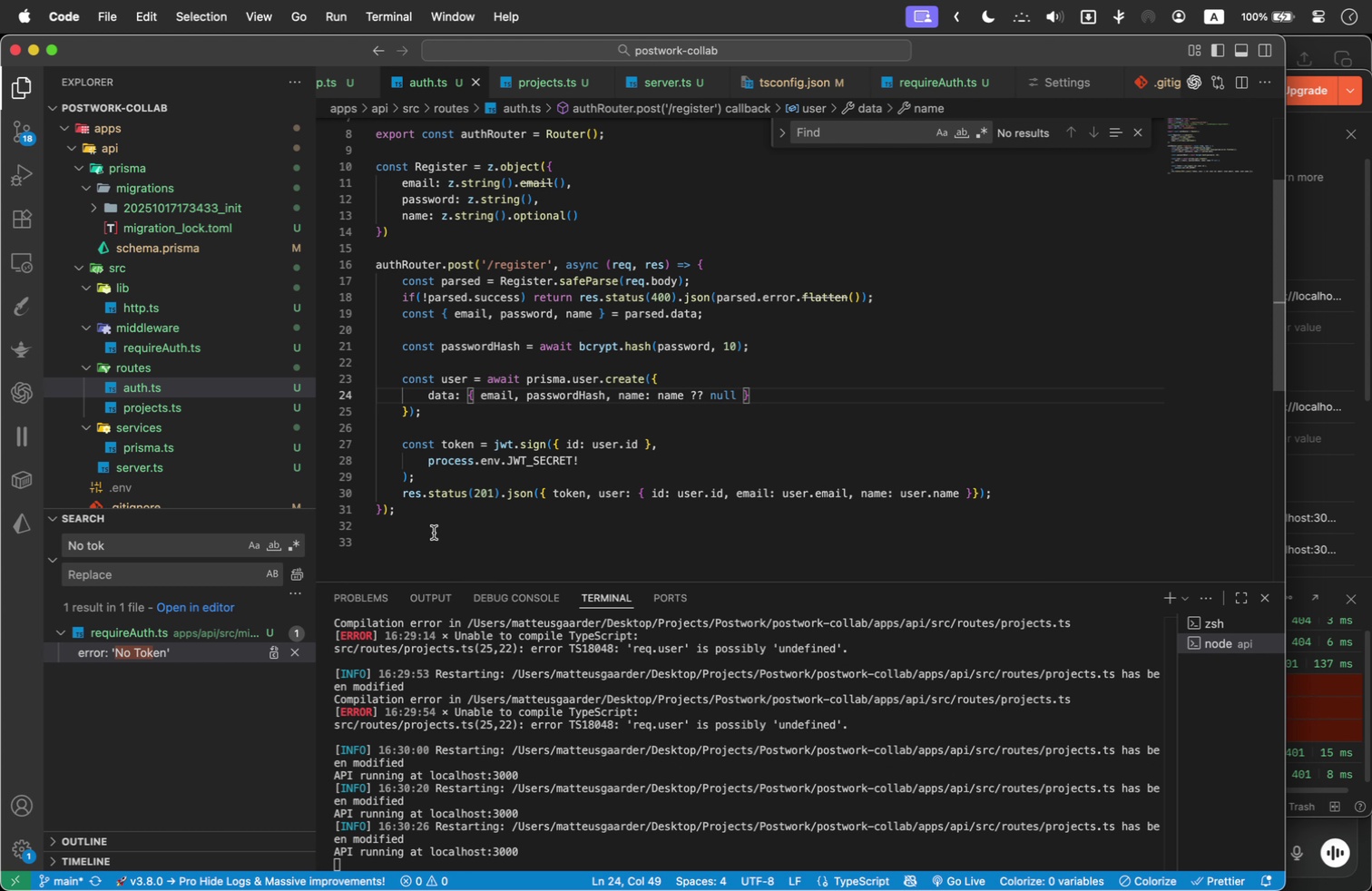 
wait(5.3)
 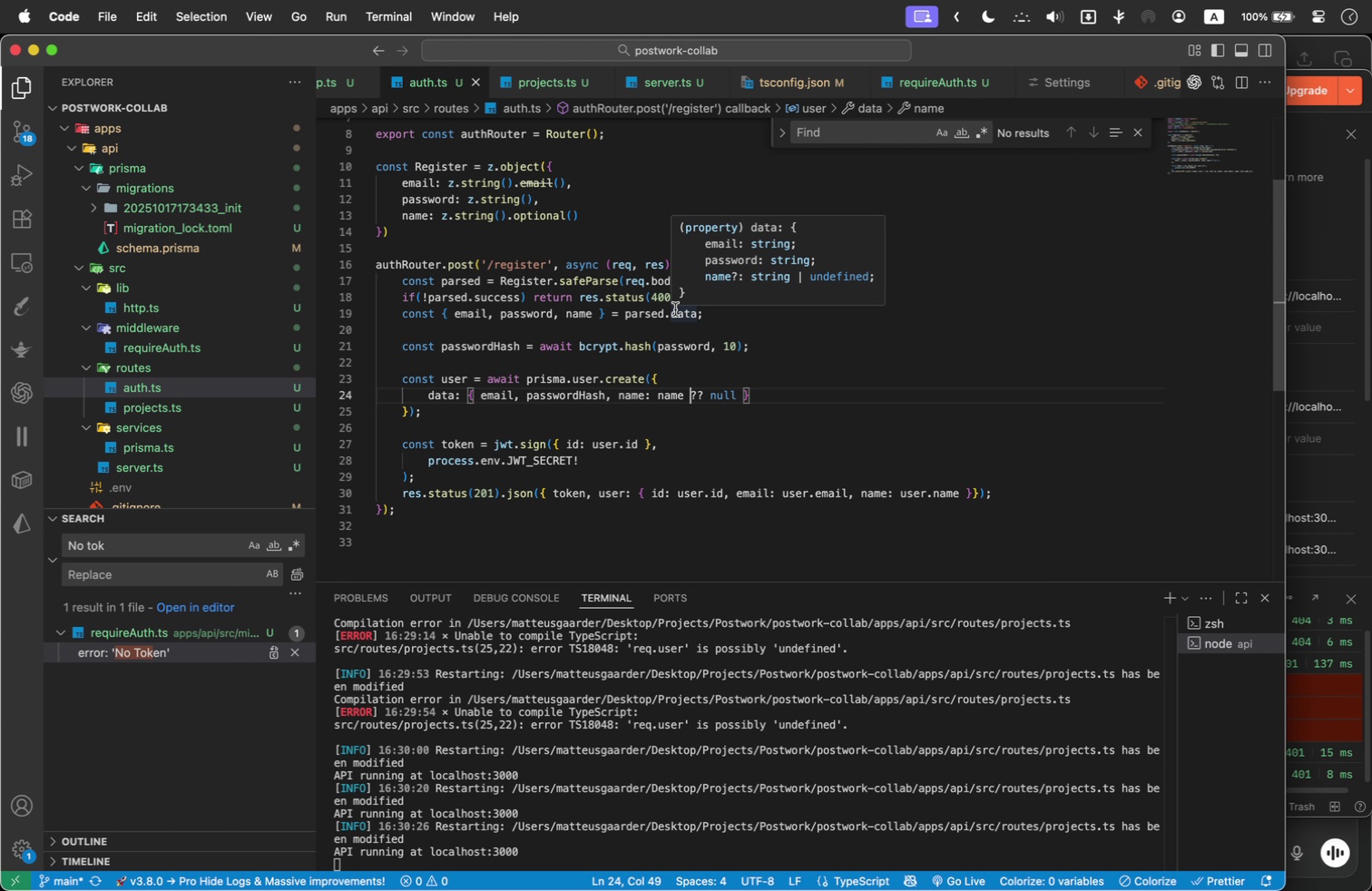 
left_click_drag(start_coordinate=[412, 519], to_coordinate=[370, 260])
 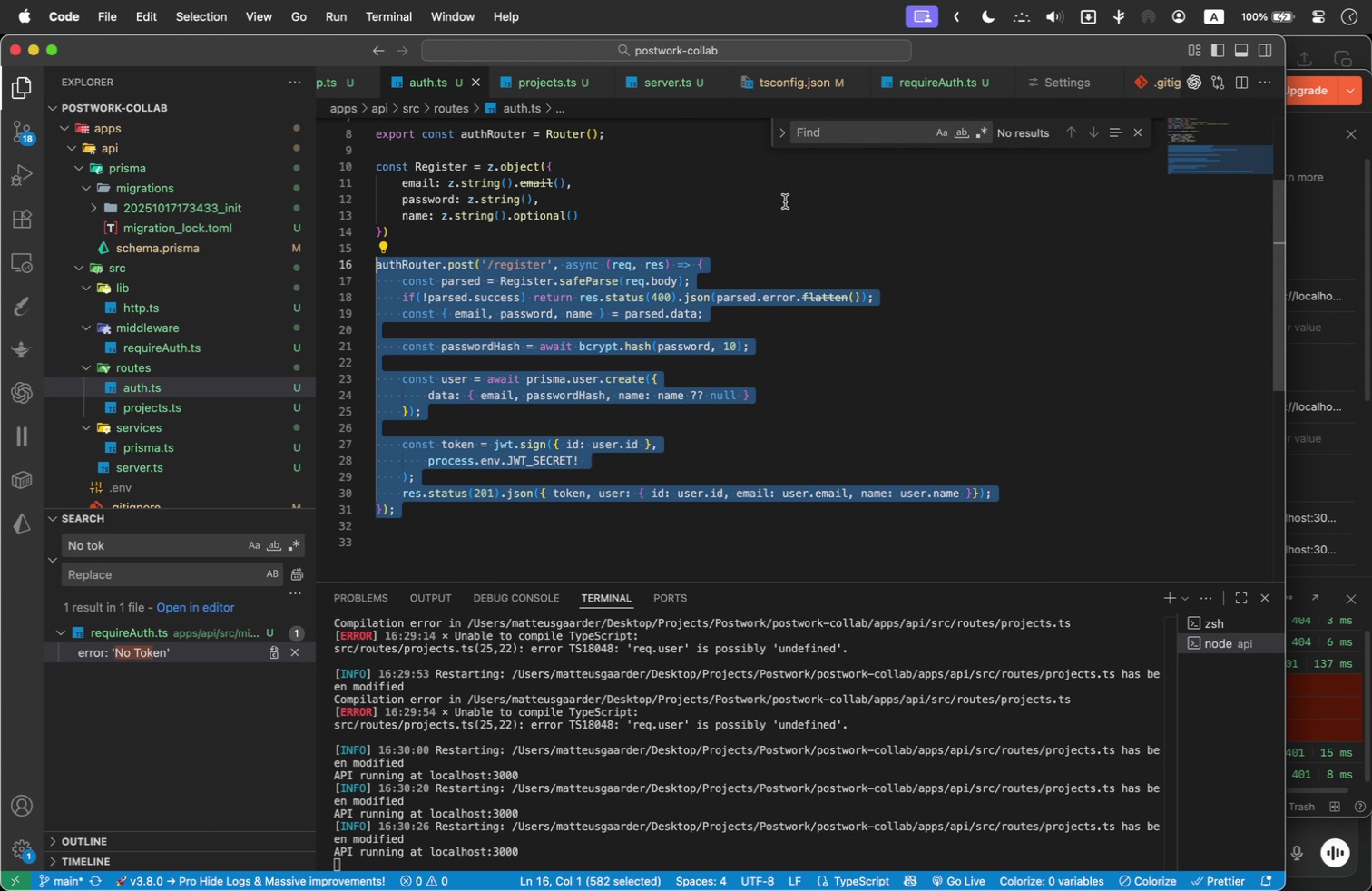 
key(Meta+C)
 